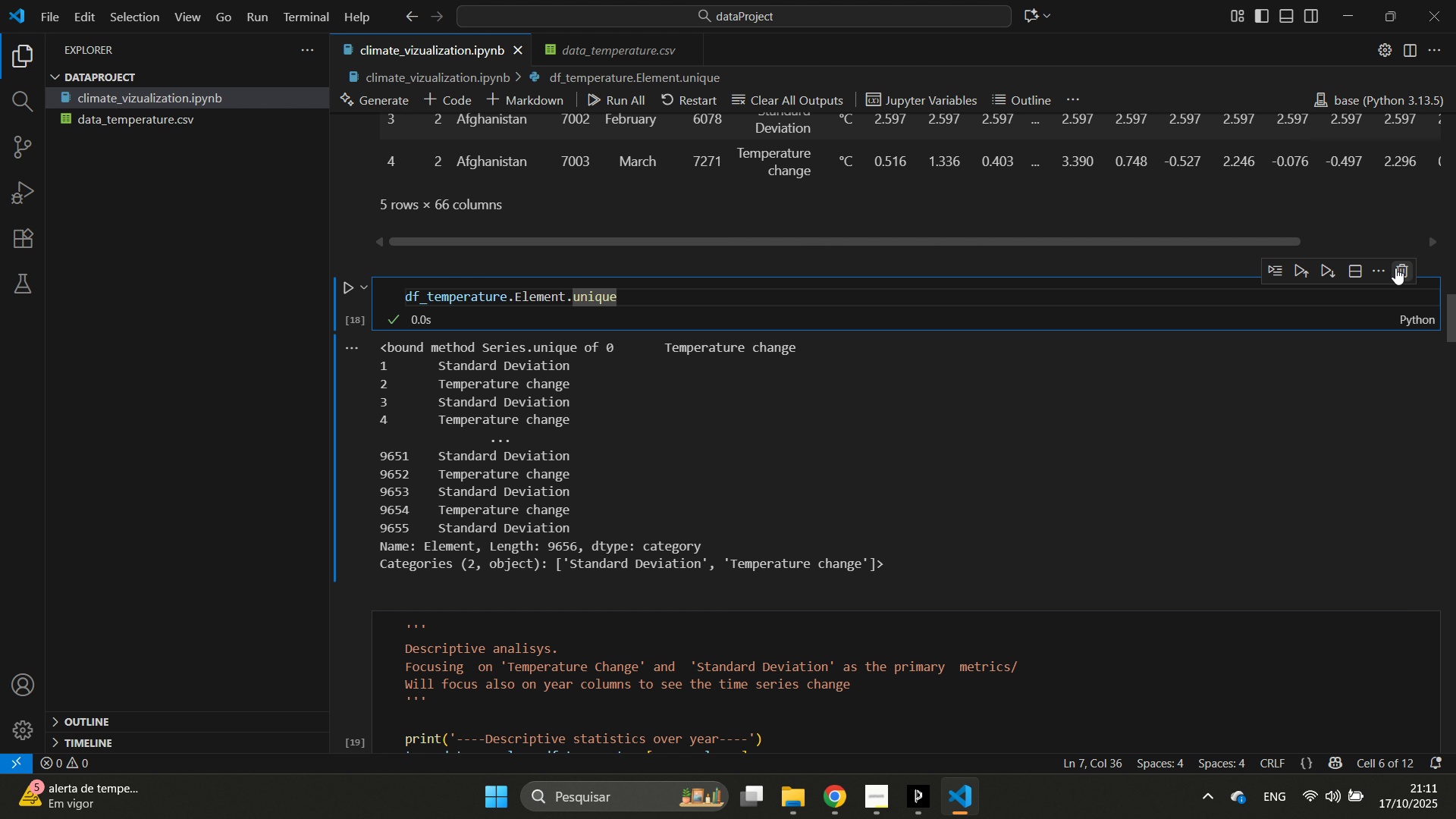 
left_click([1395, 267])
 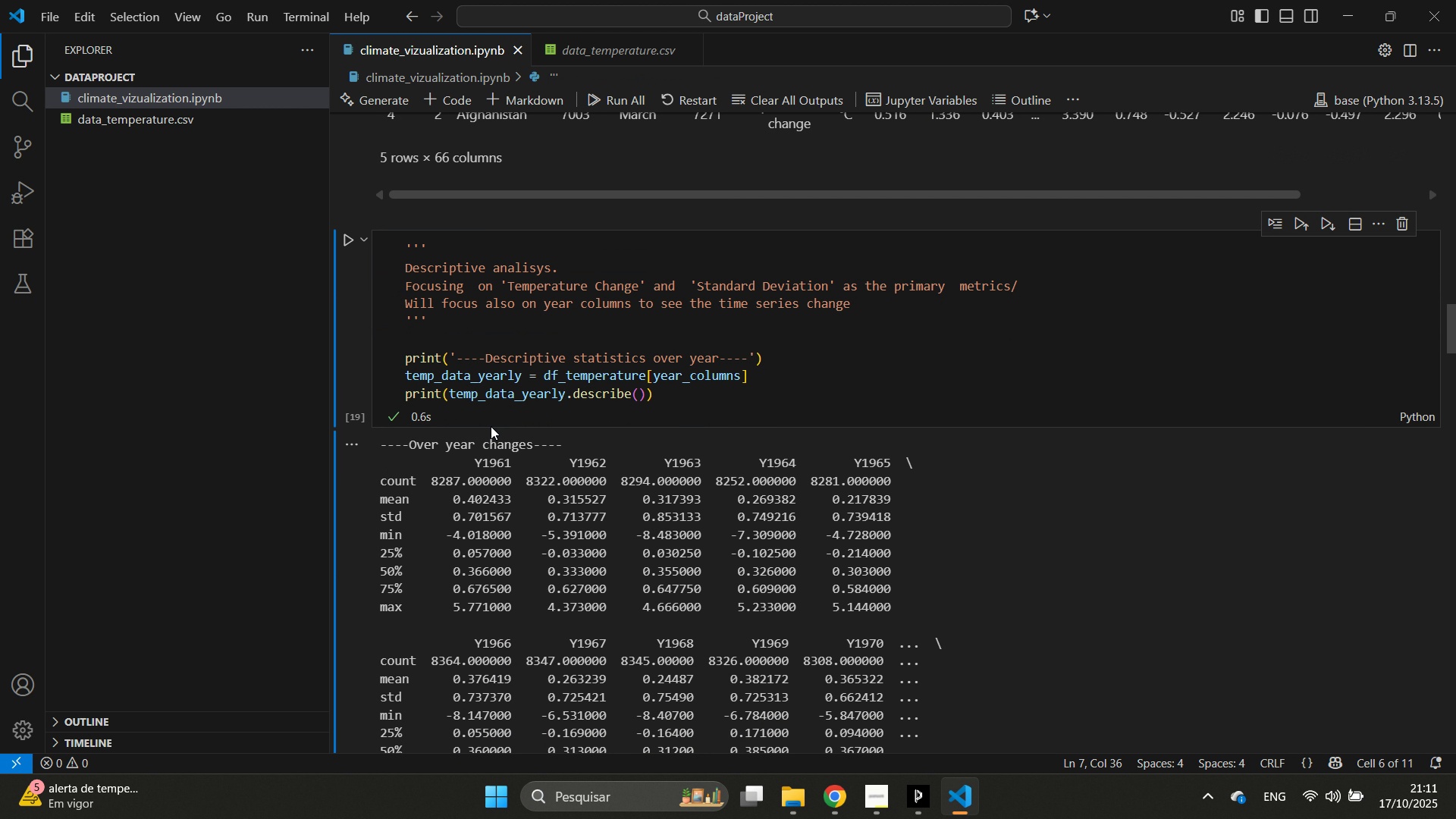 
scroll: coordinate [515, 449], scroll_direction: down, amount: 1.0
 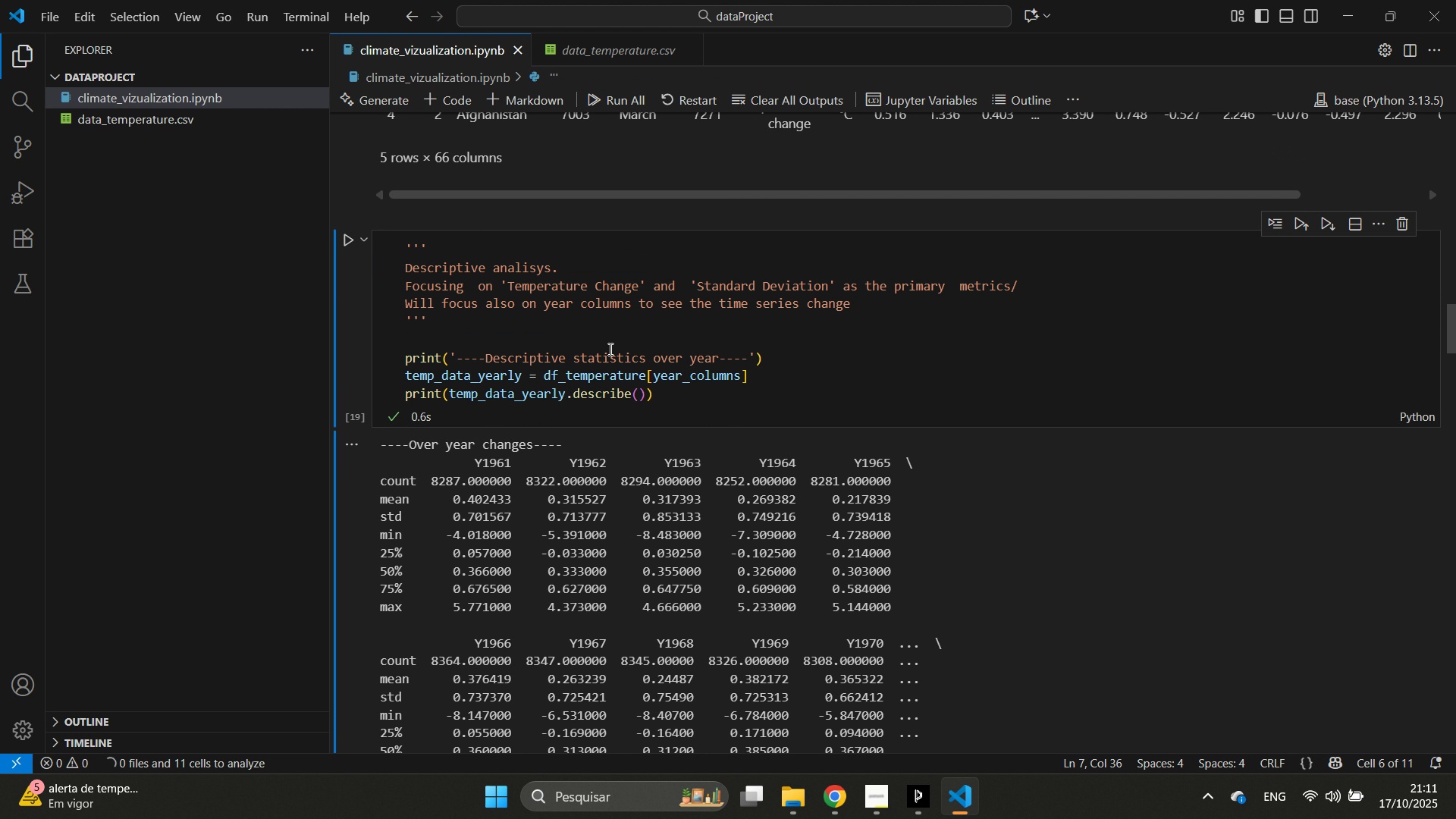 
hold_key(key=ControlLeft, duration=0.53)
scroll: coordinate [770, 383], scroll_direction: down, amount: 2.0
 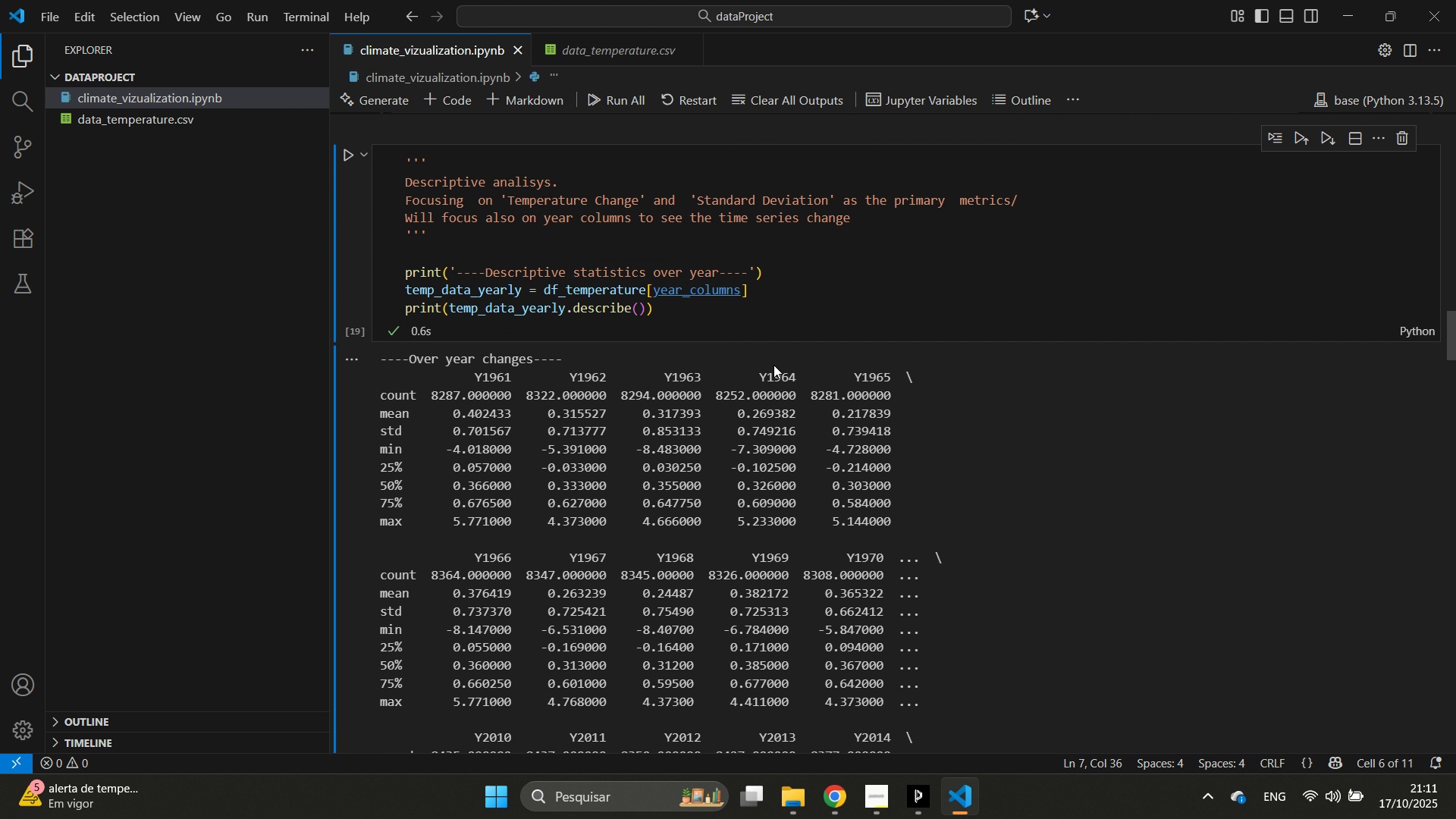 
key(Control+E)
 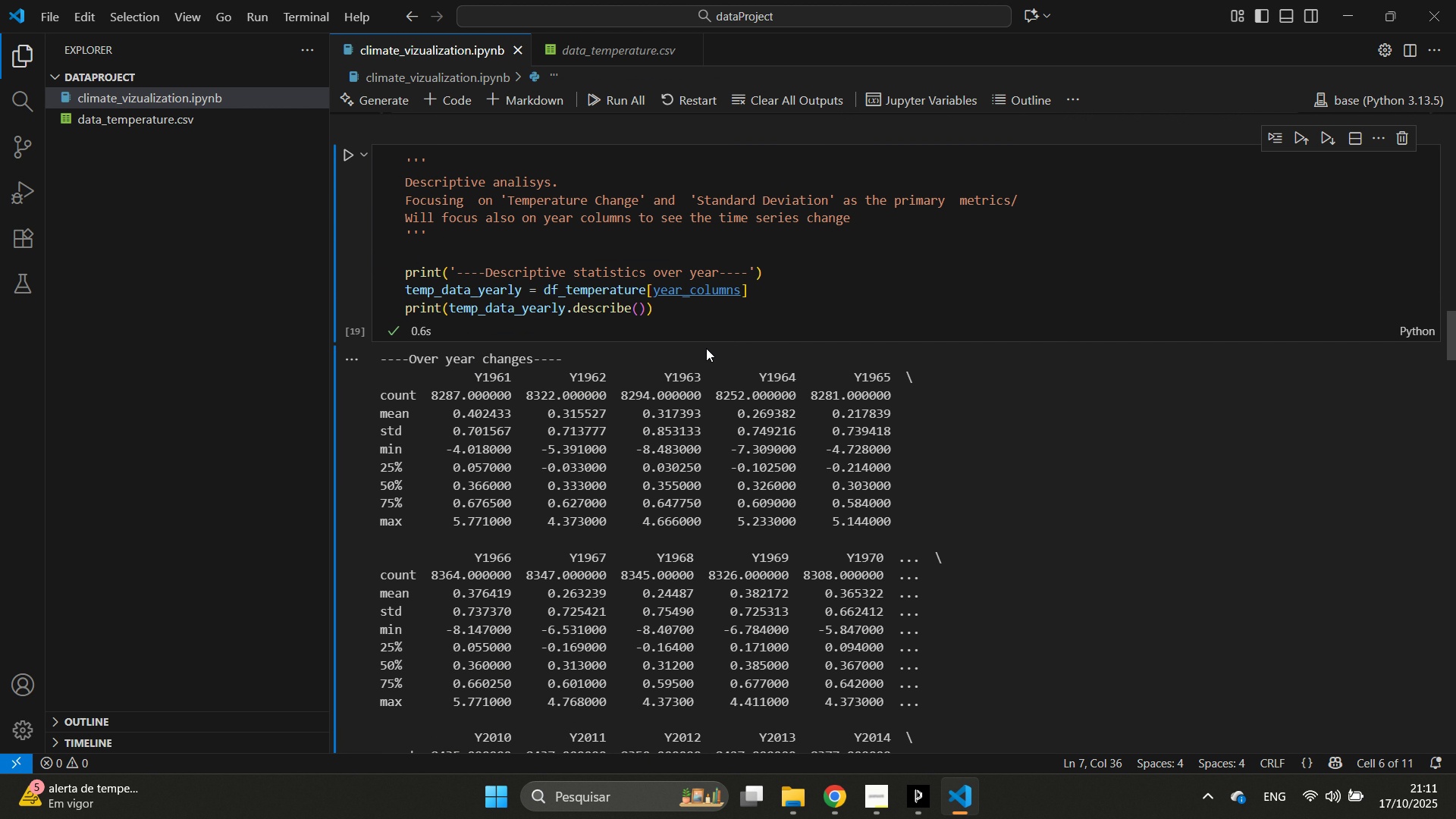 
scroll: coordinate [768, 327], scroll_direction: down, amount: 21.0
 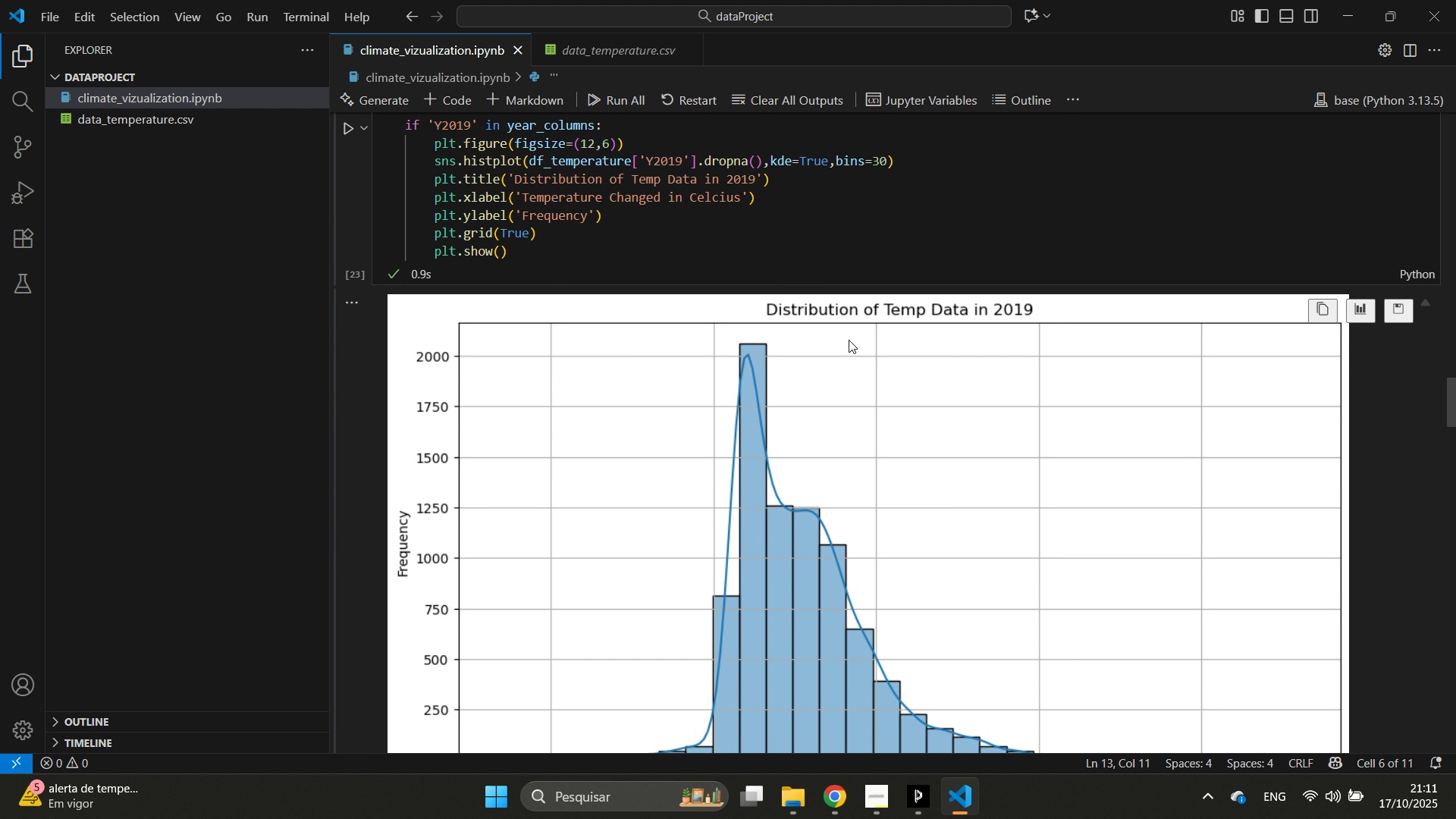 
hold_key(key=ControlLeft, duration=1.5)
 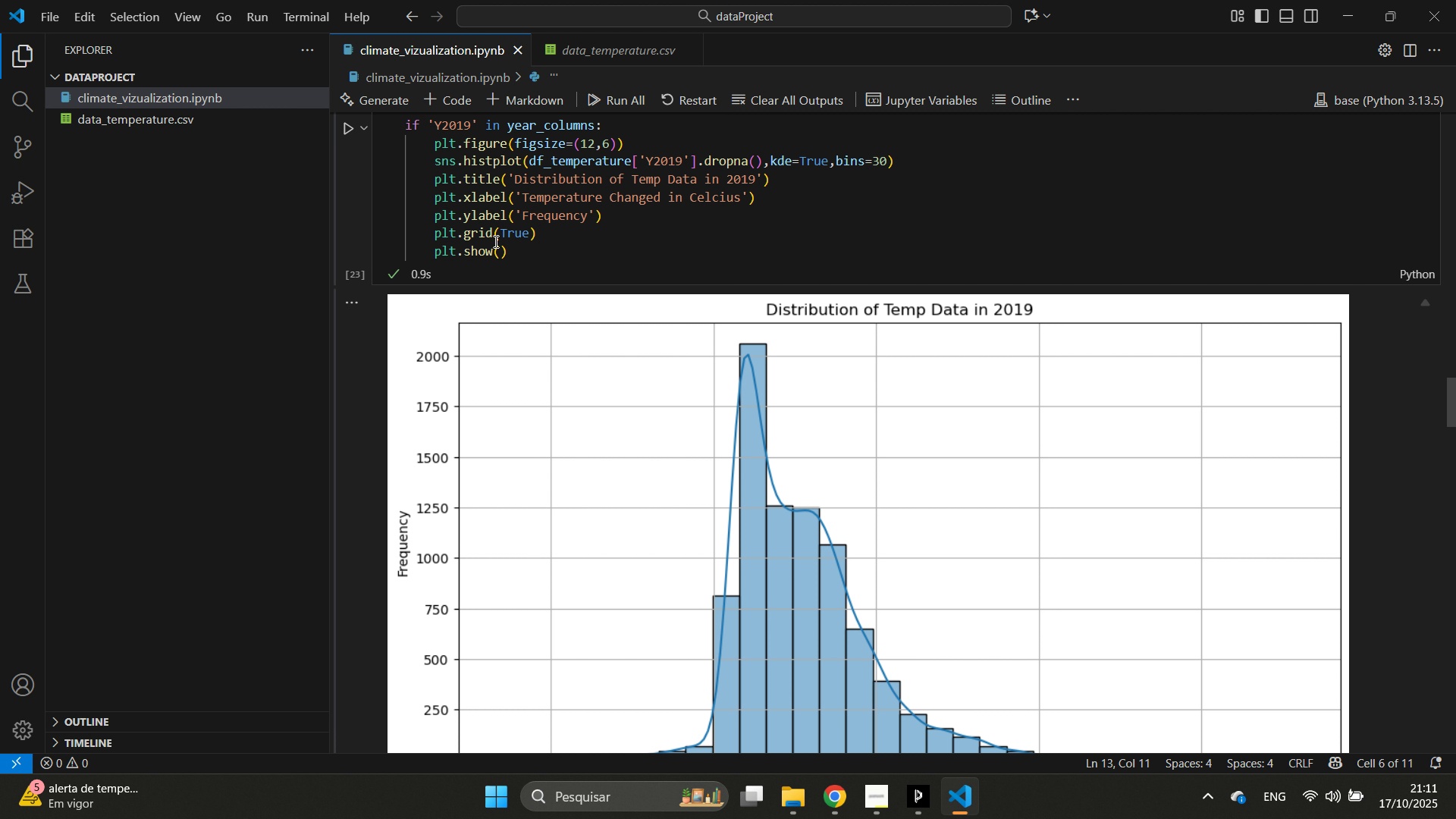 
hold_key(key=ControlLeft, duration=0.85)
 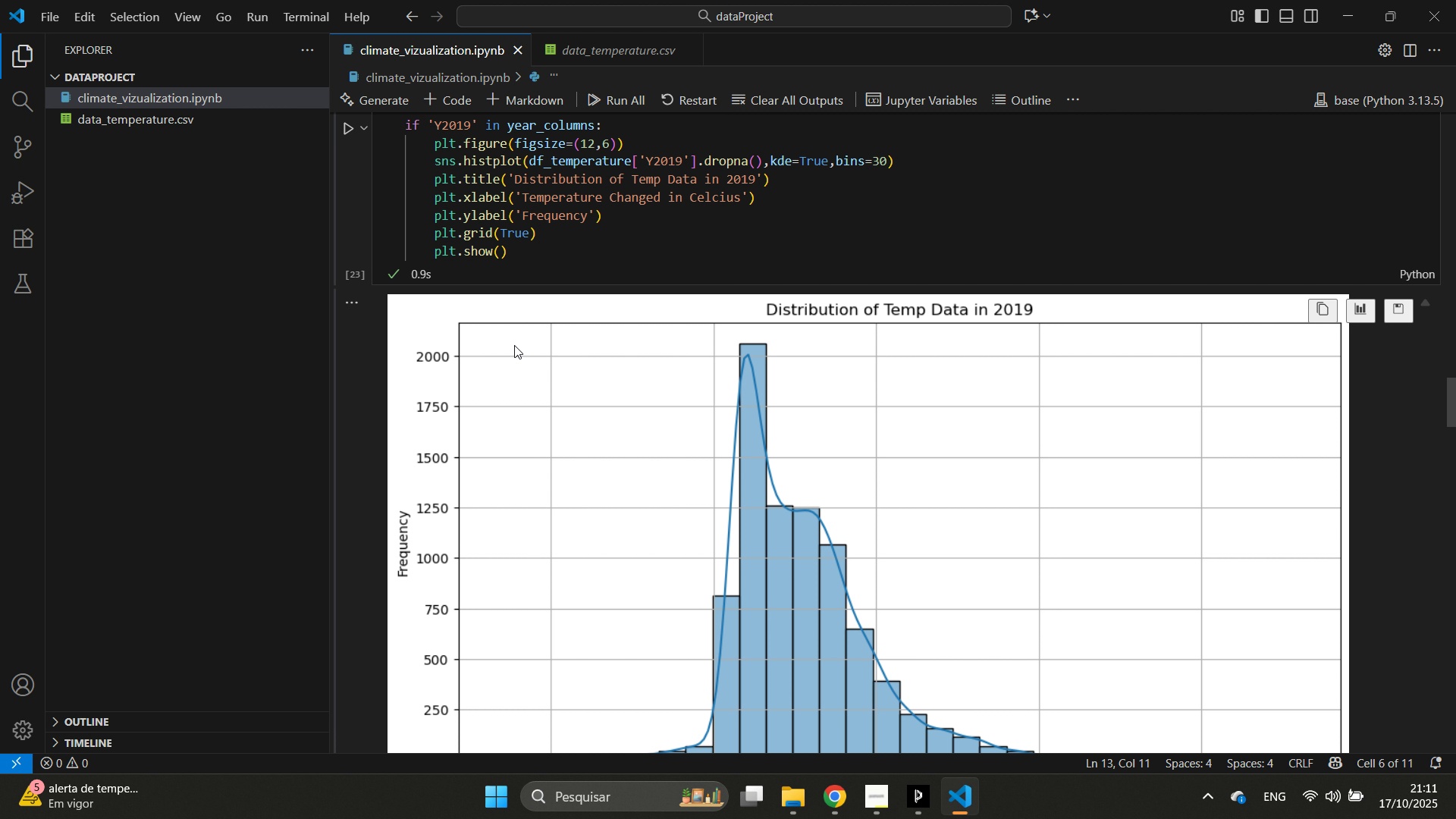 
scroll: coordinate [513, 341], scroll_direction: up, amount: 2.0
 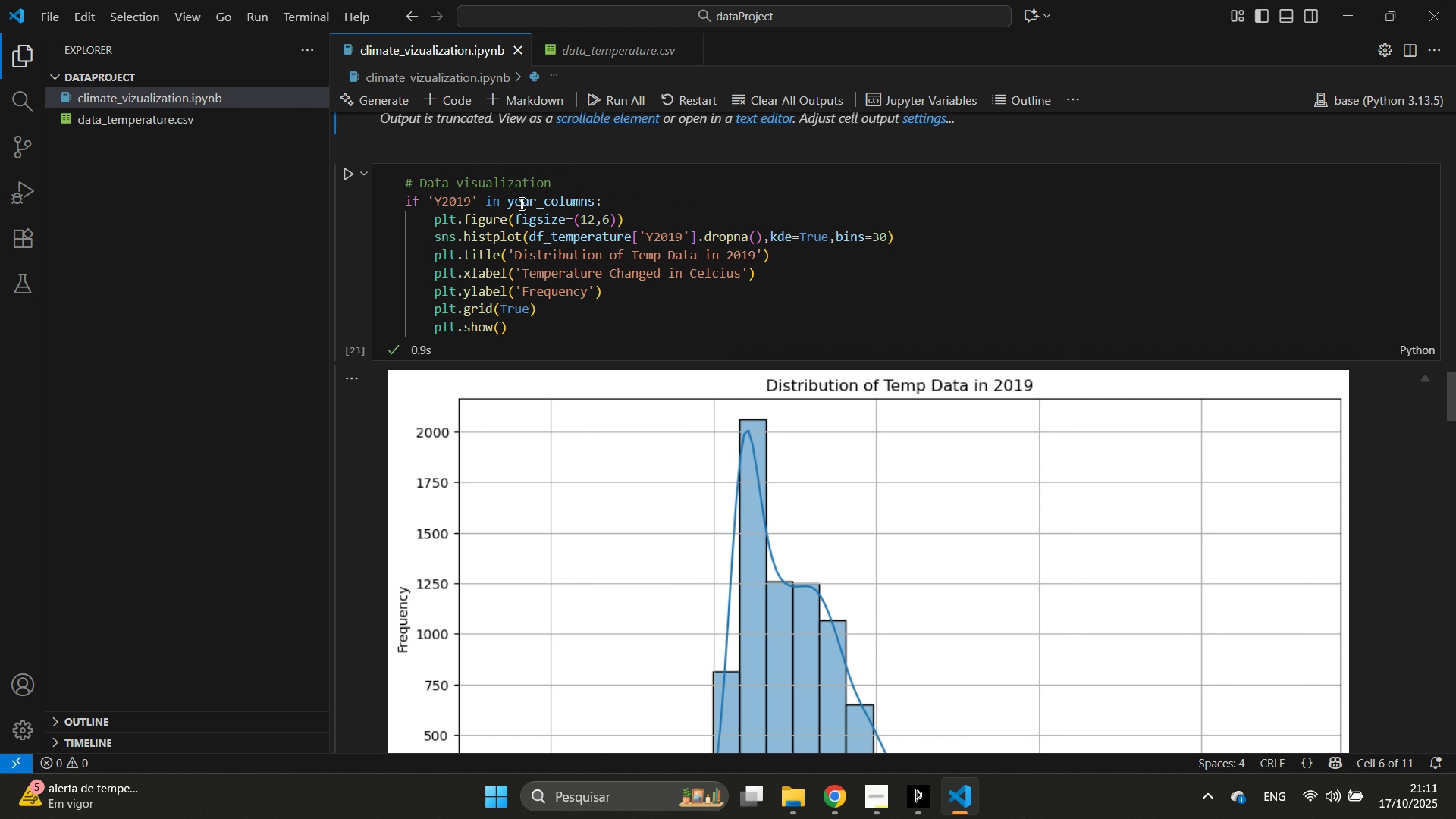 
double_click([520, 203])
 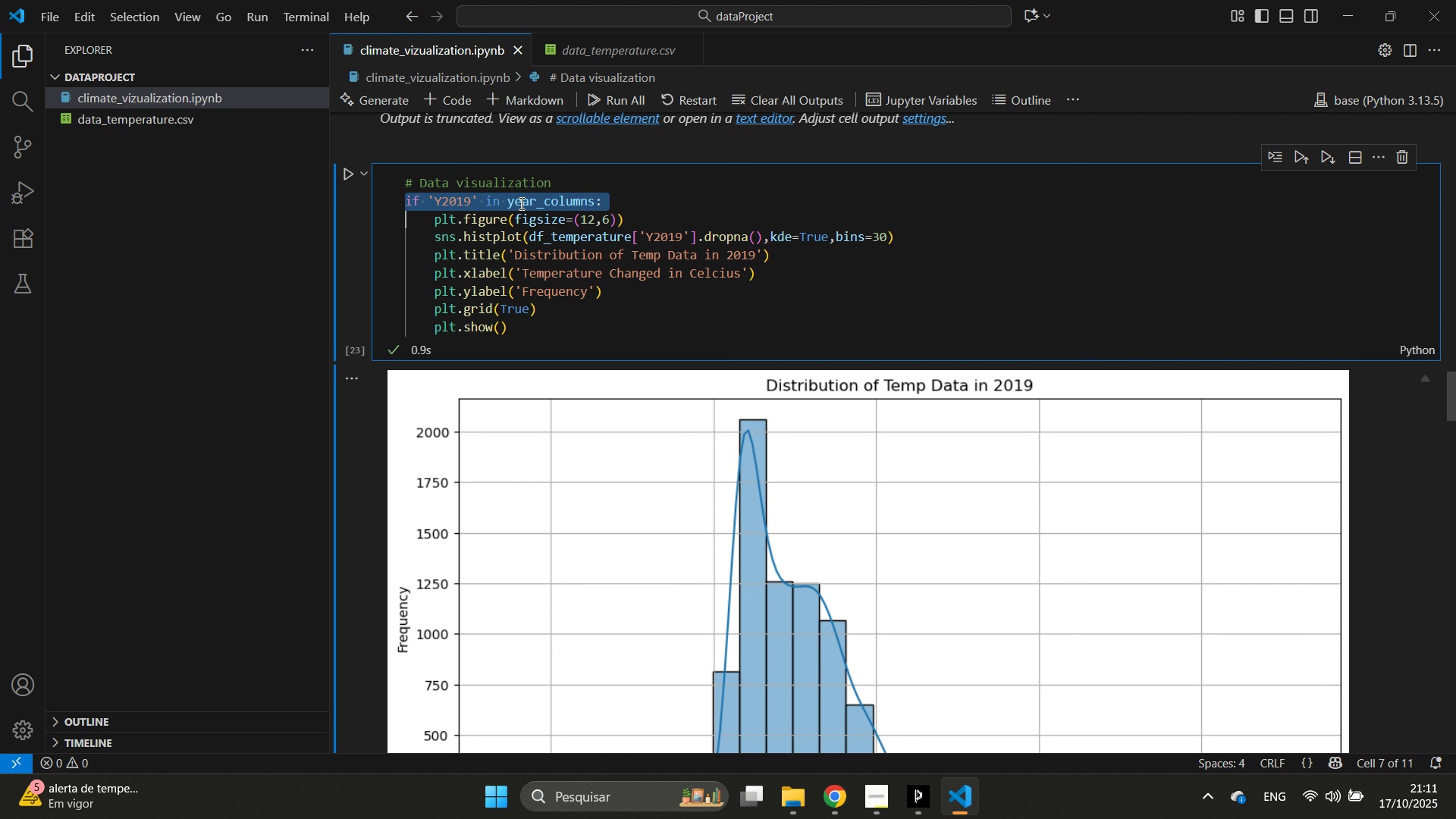 
triple_click([520, 203])
 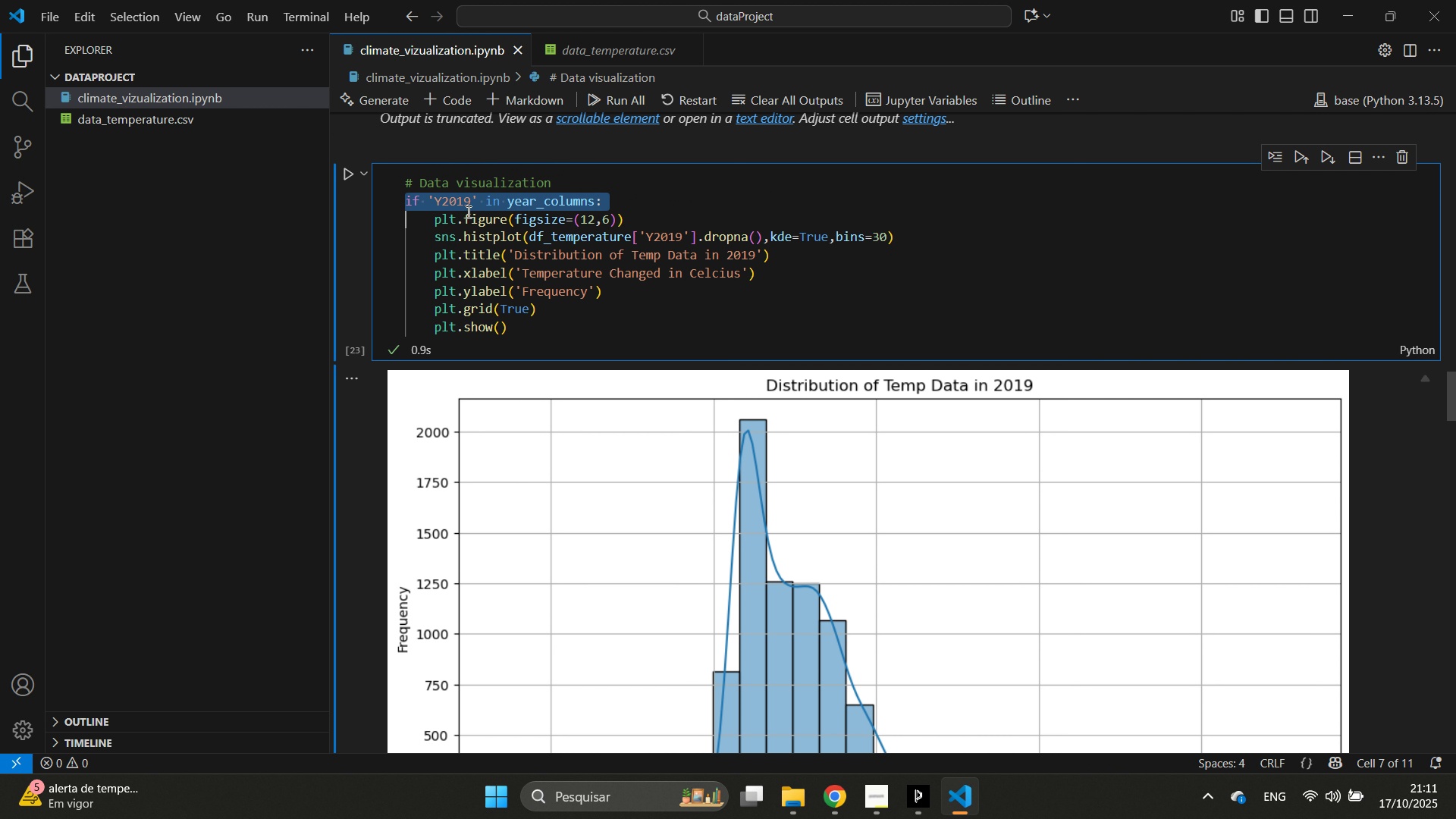 
key(Backspace)
 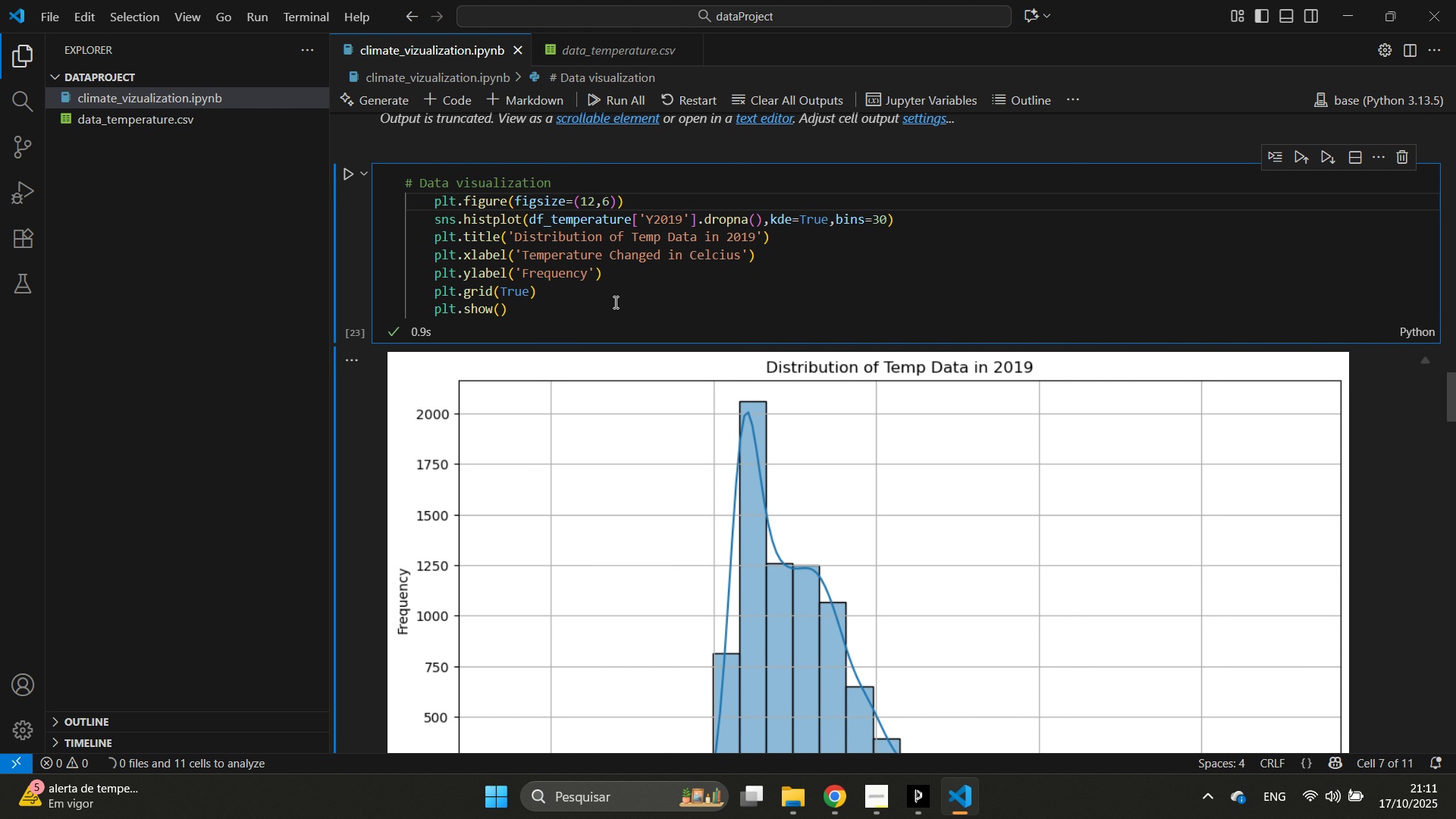 
left_click_drag(start_coordinate=[614, 302], to_coordinate=[306, 209])
 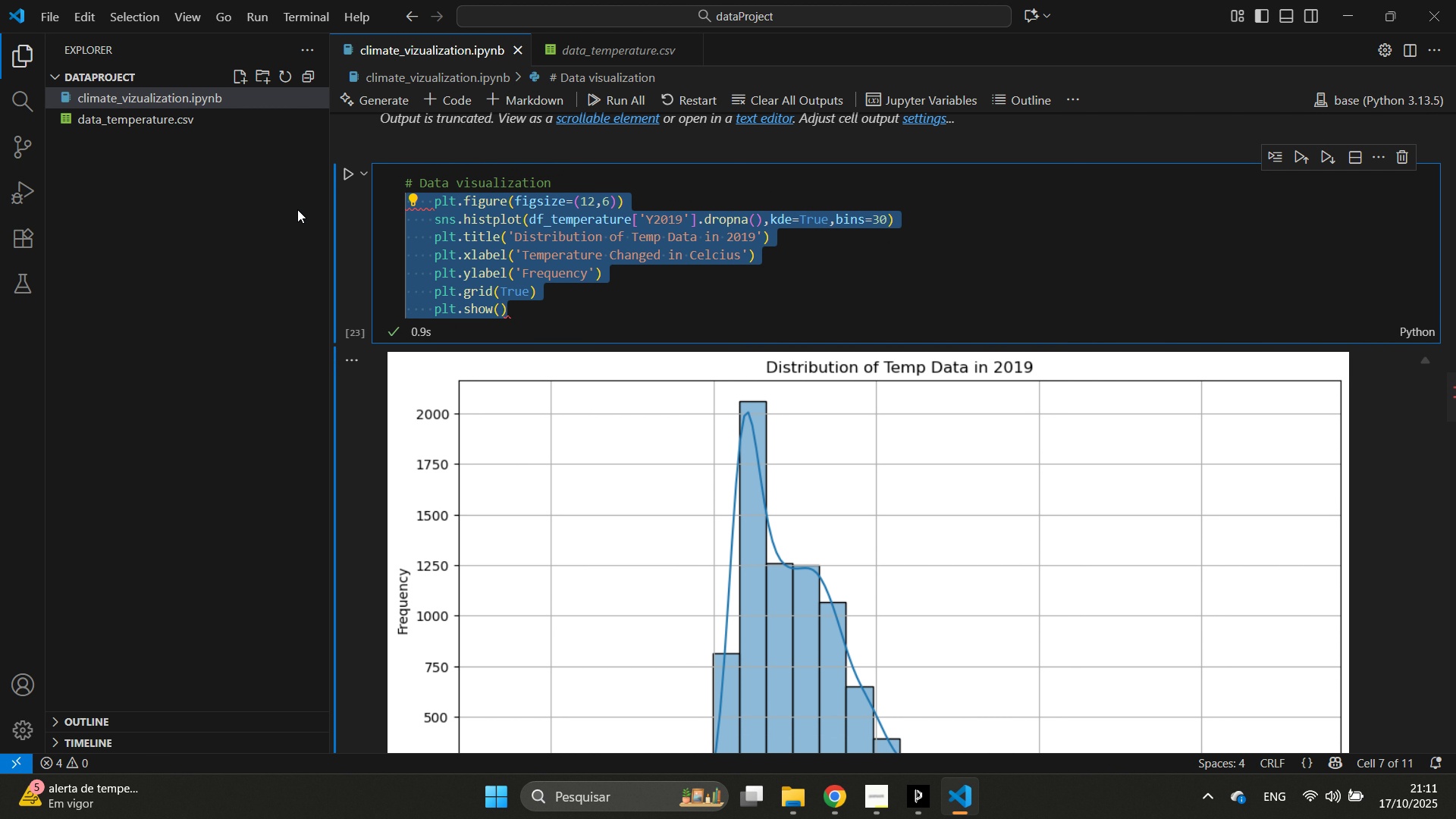 
key(Alt+Shift+ShiftLeft)
 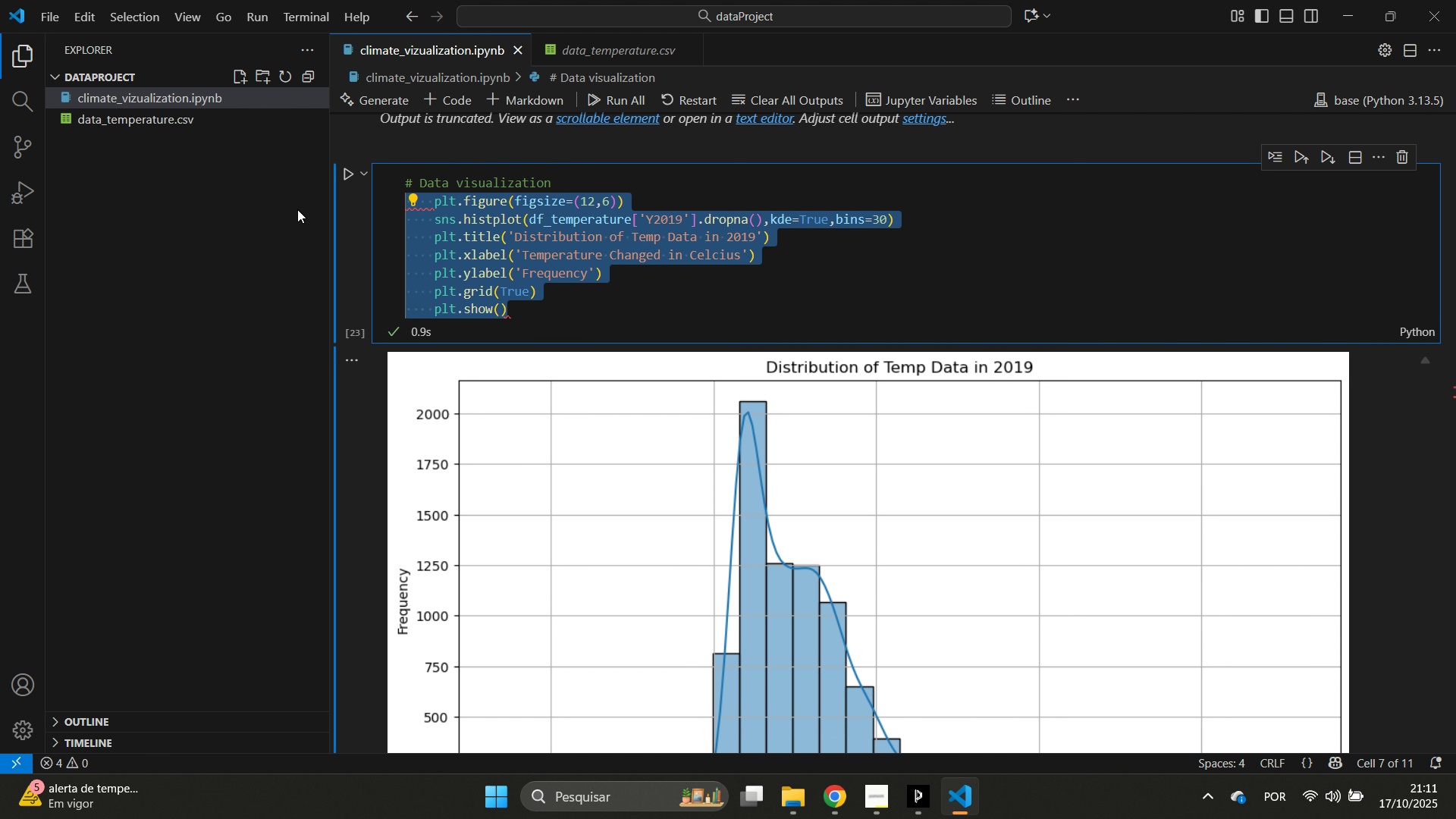 
key(Alt+Control+ControlLeft)
 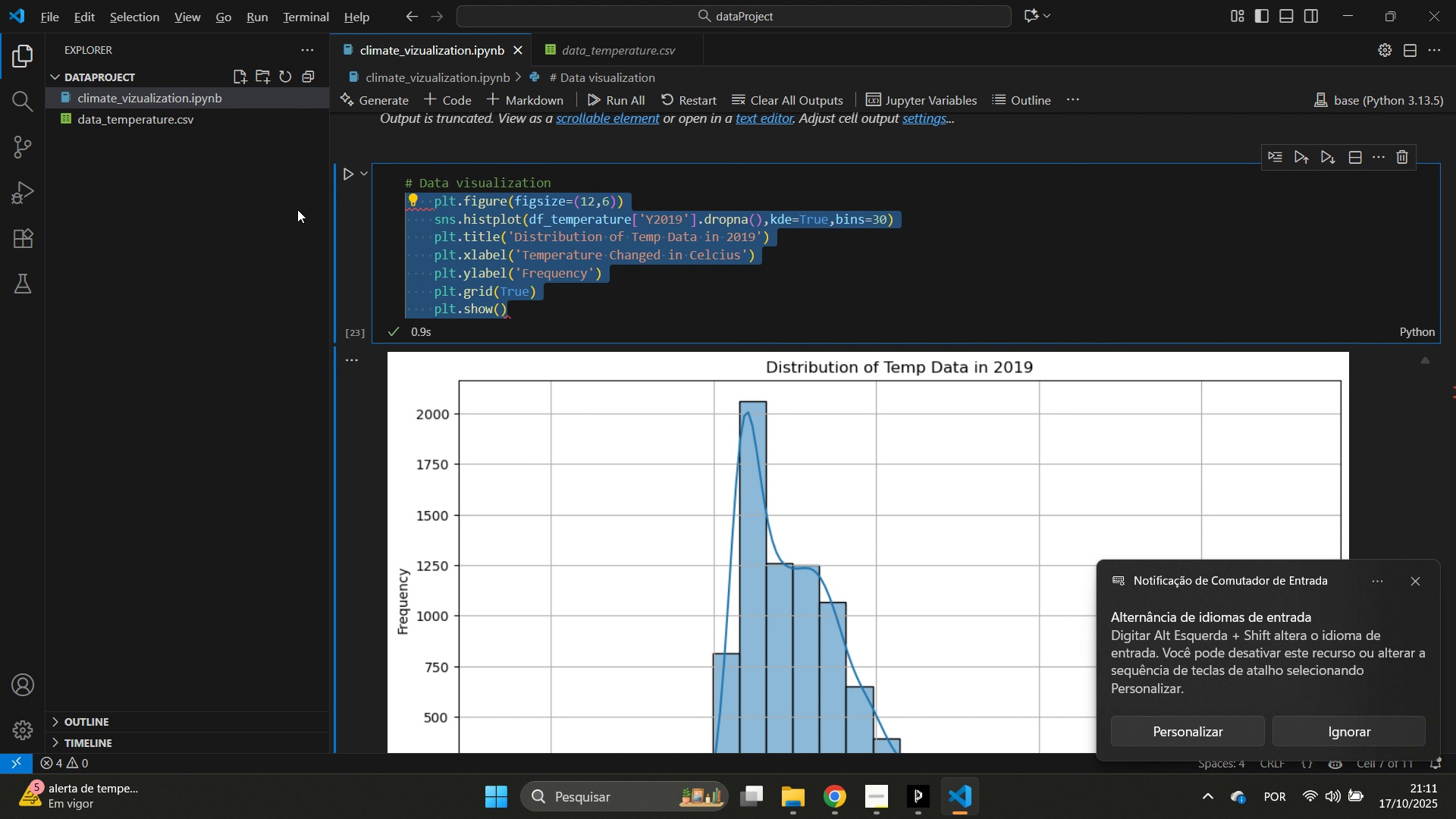 
key(Alt+Period)
 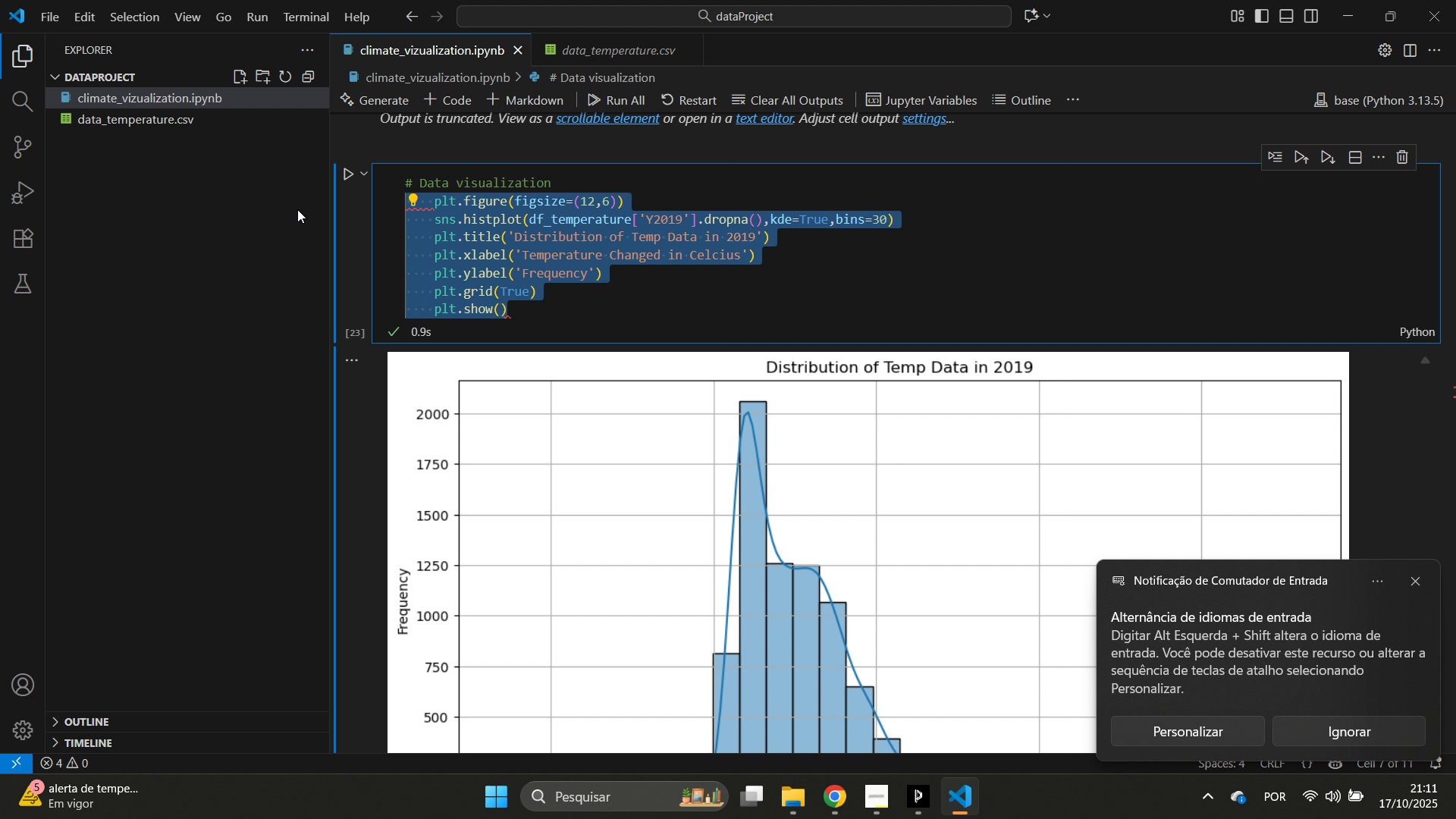 
key(Alt+Backspace)
 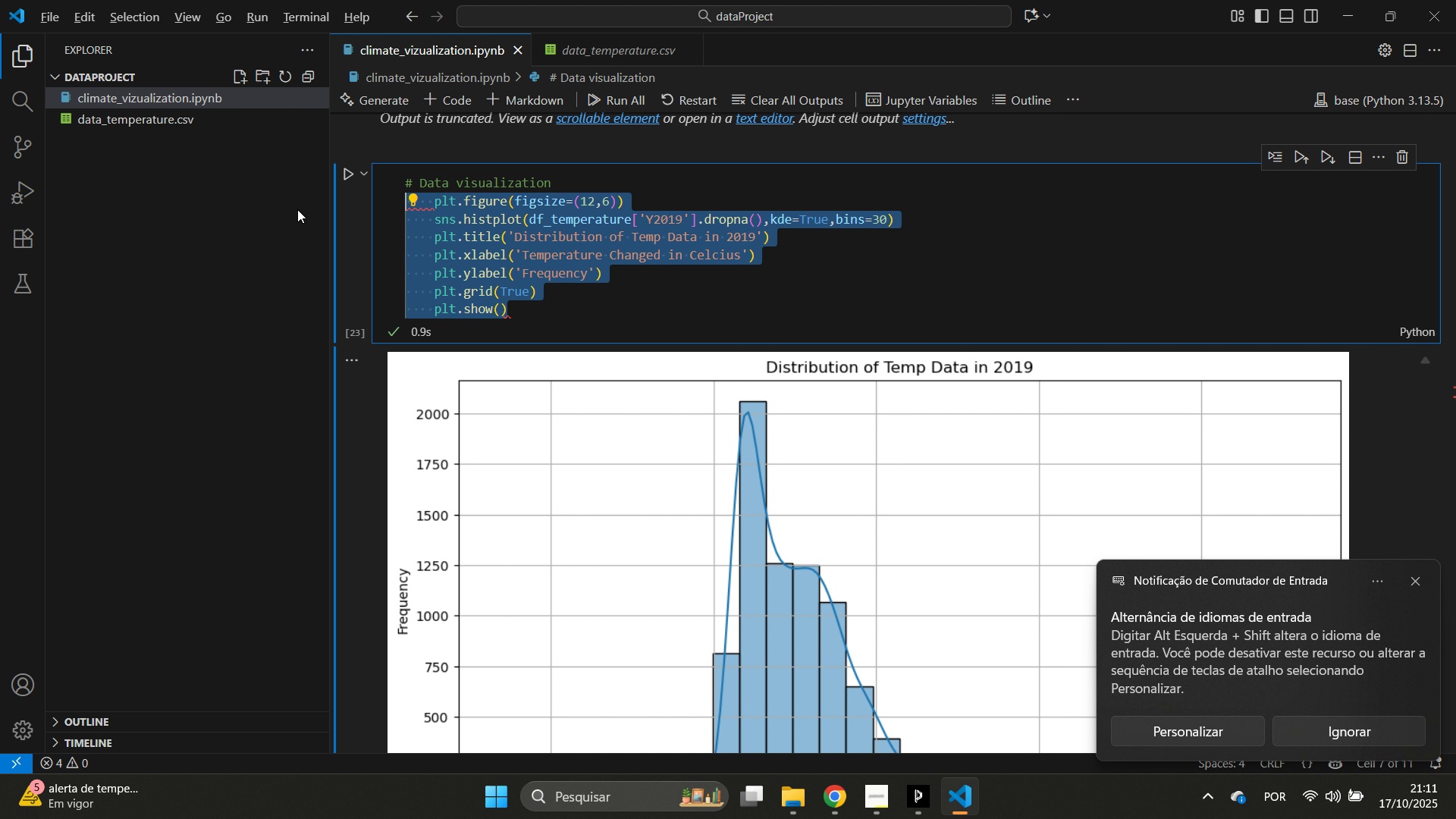 
key(Alt+Enter)
 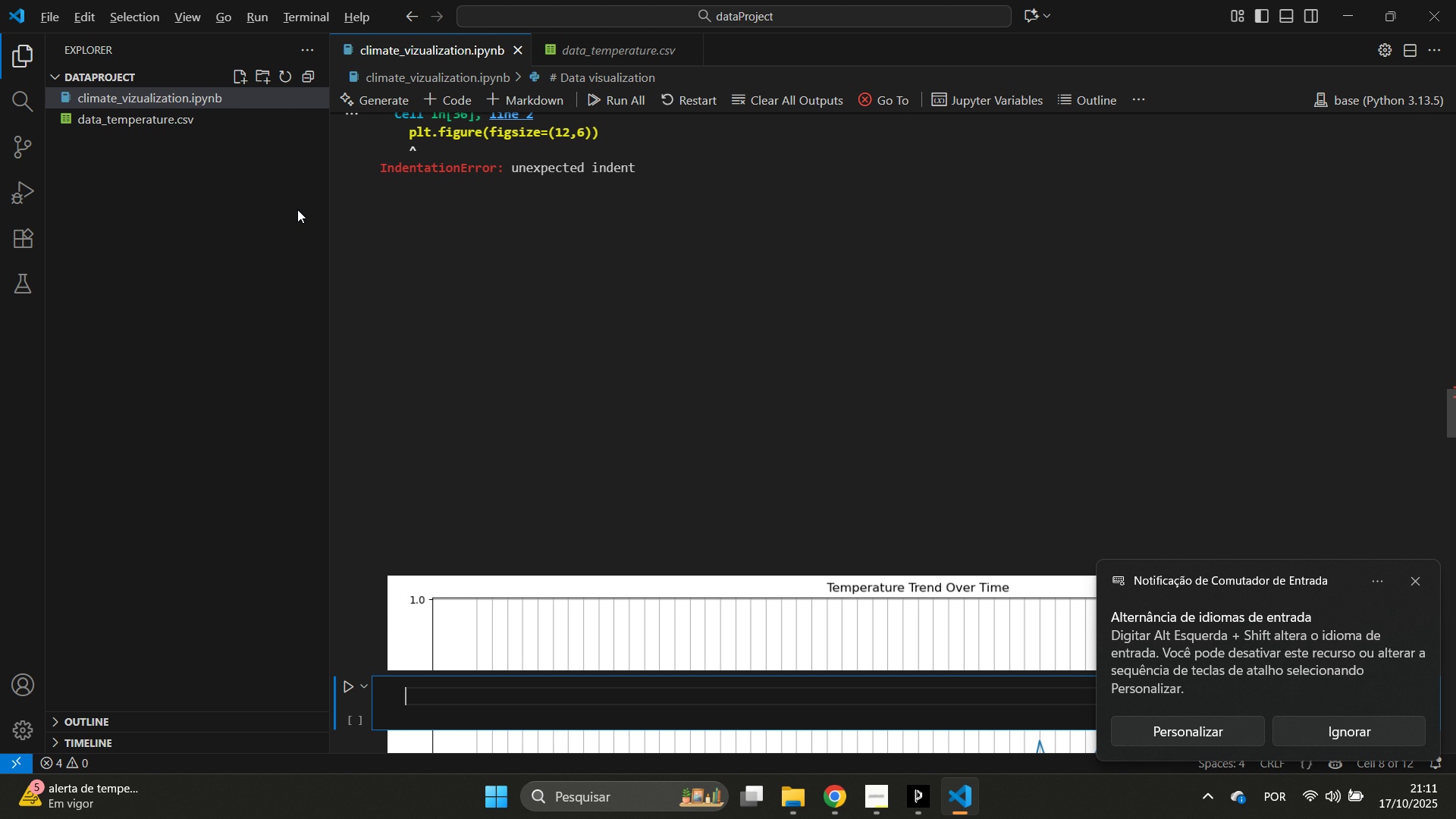 
hold_key(key=ControlLeft, duration=0.43)
 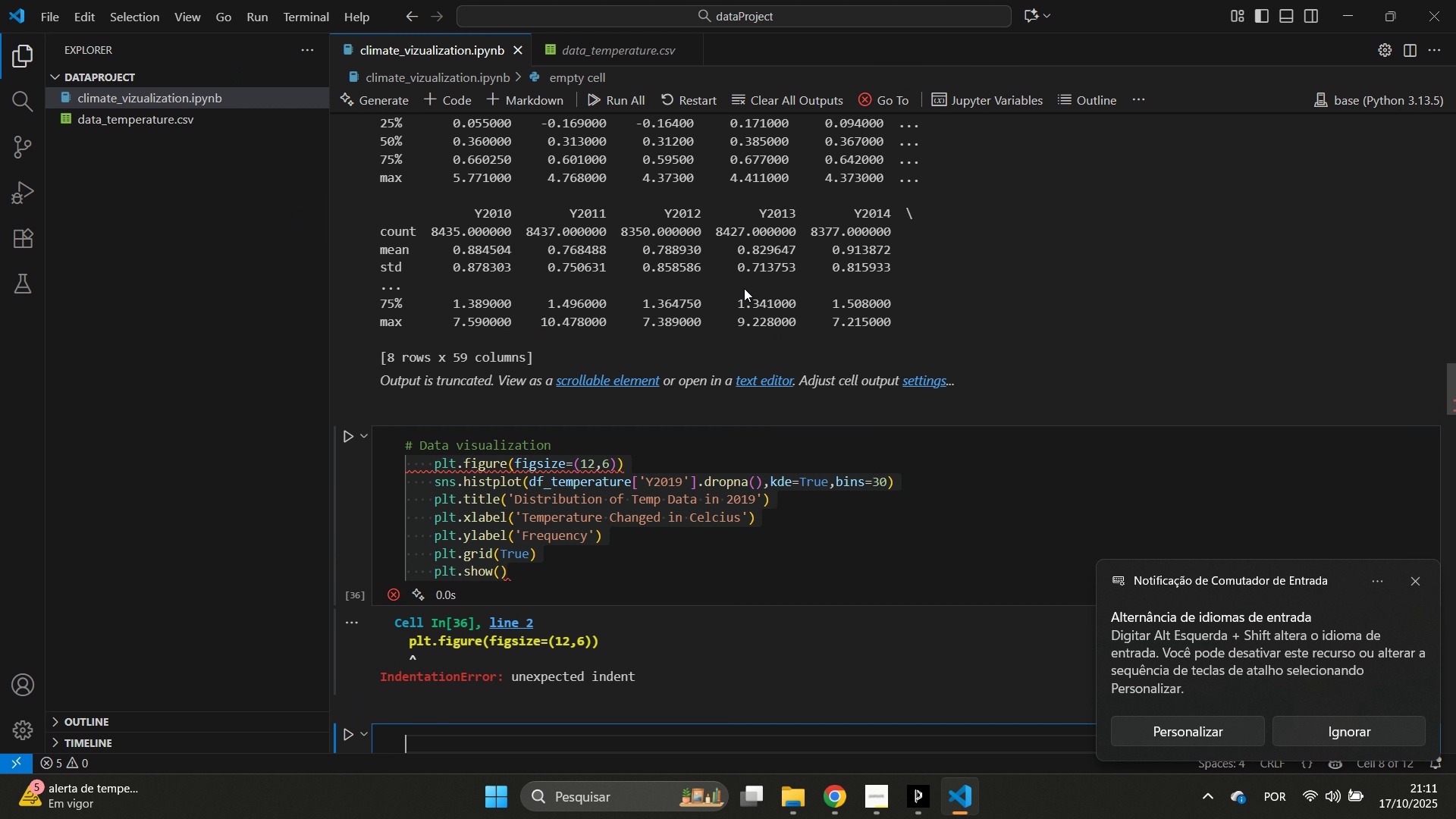 
scroll: coordinate [786, 283], scroll_direction: up, amount: 1.0
 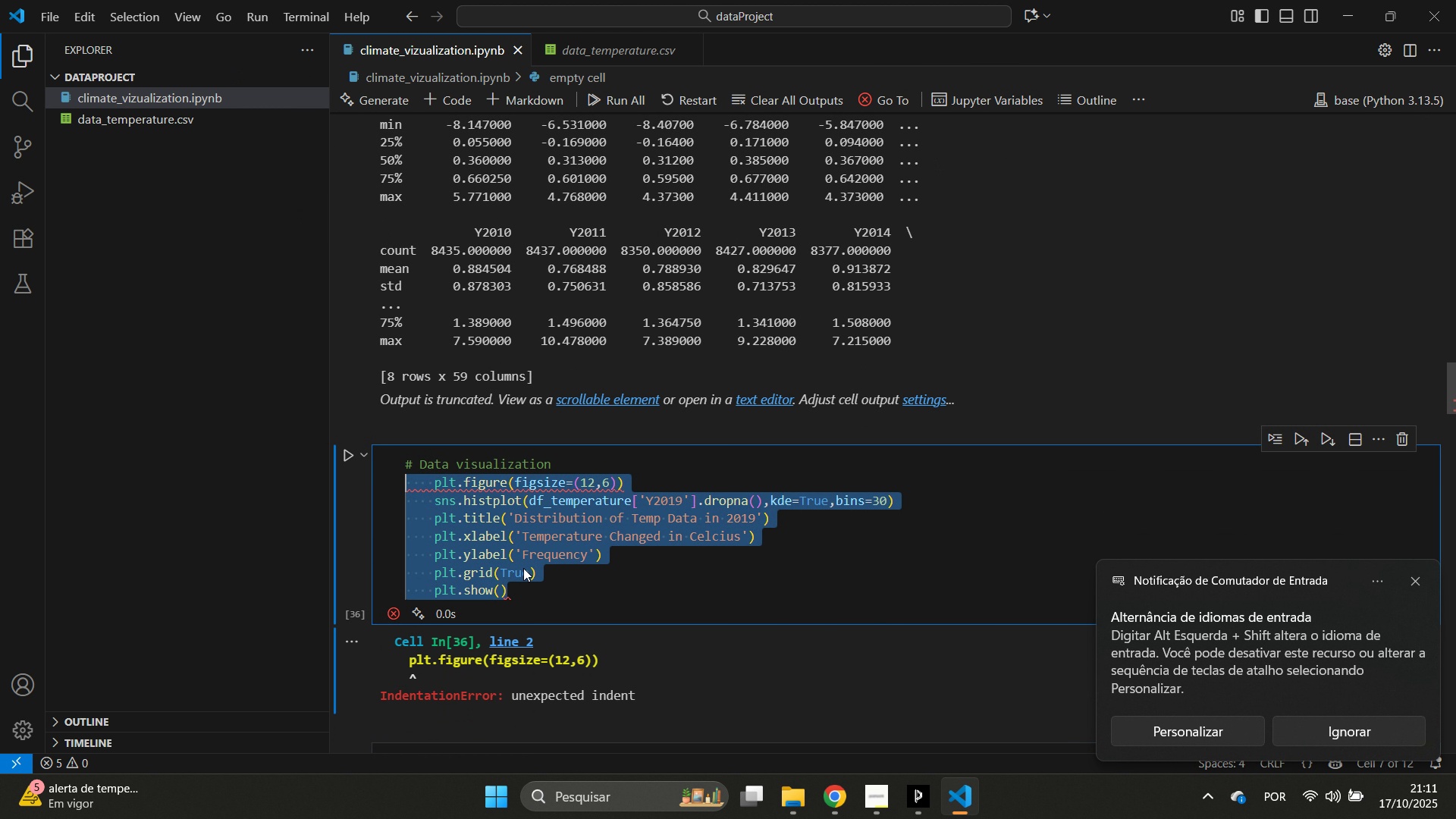 
left_click_drag(start_coordinate=[521, 571], to_coordinate=[526, 566])
 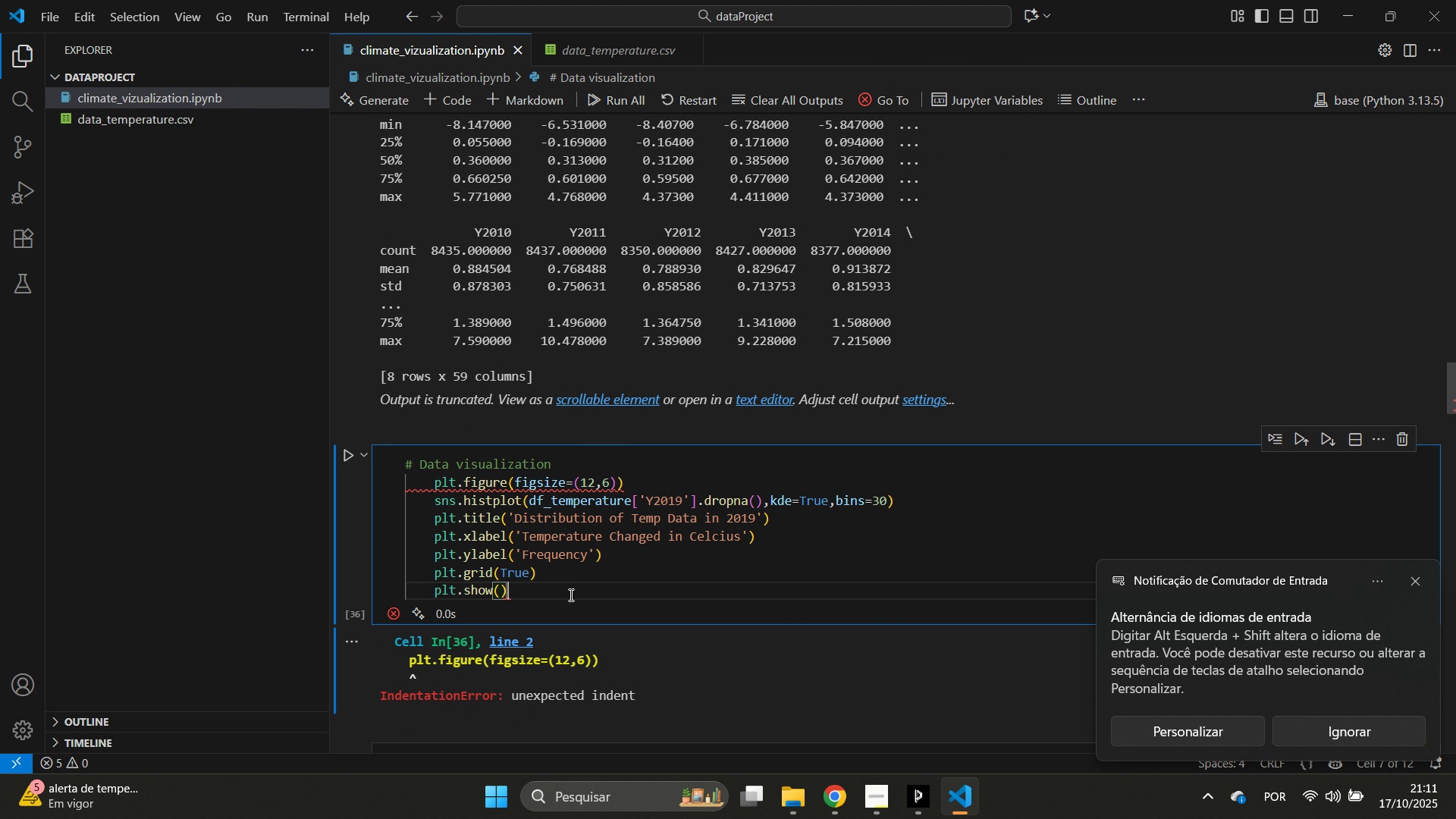 
left_click_drag(start_coordinate=[570, 595], to_coordinate=[392, 483])
 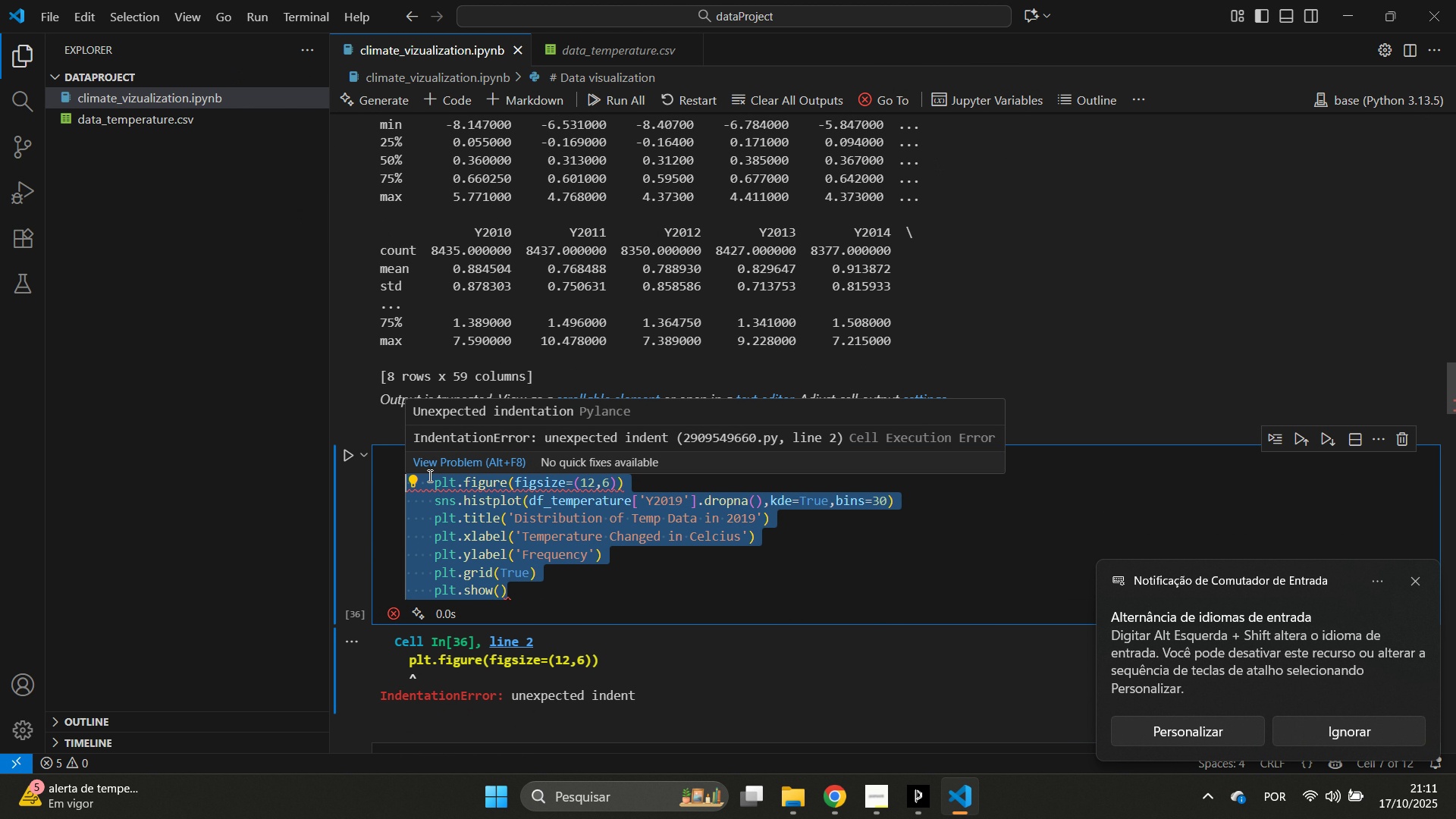 
key(Alt+Tab)
 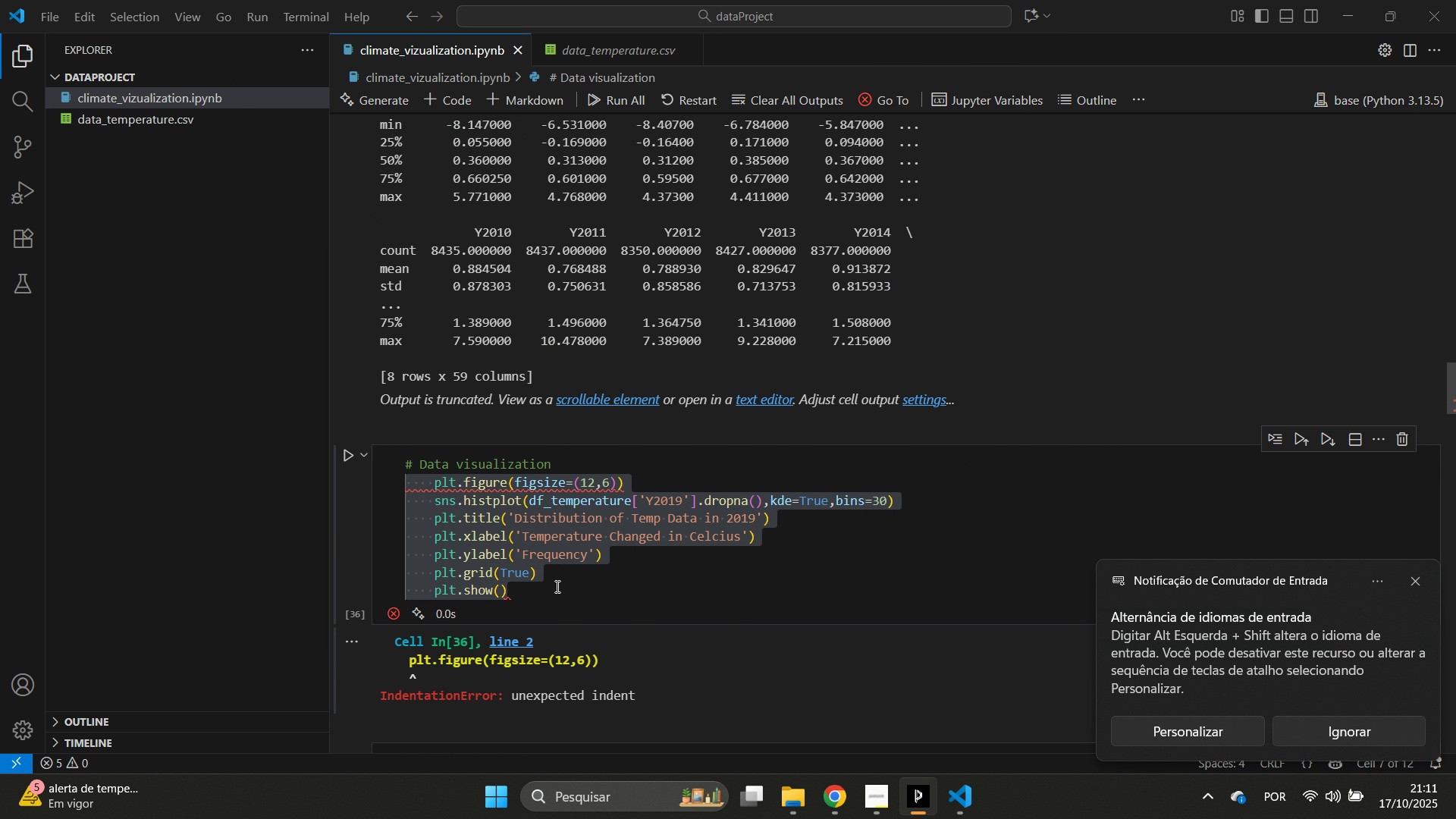 
left_click([601, 596])
 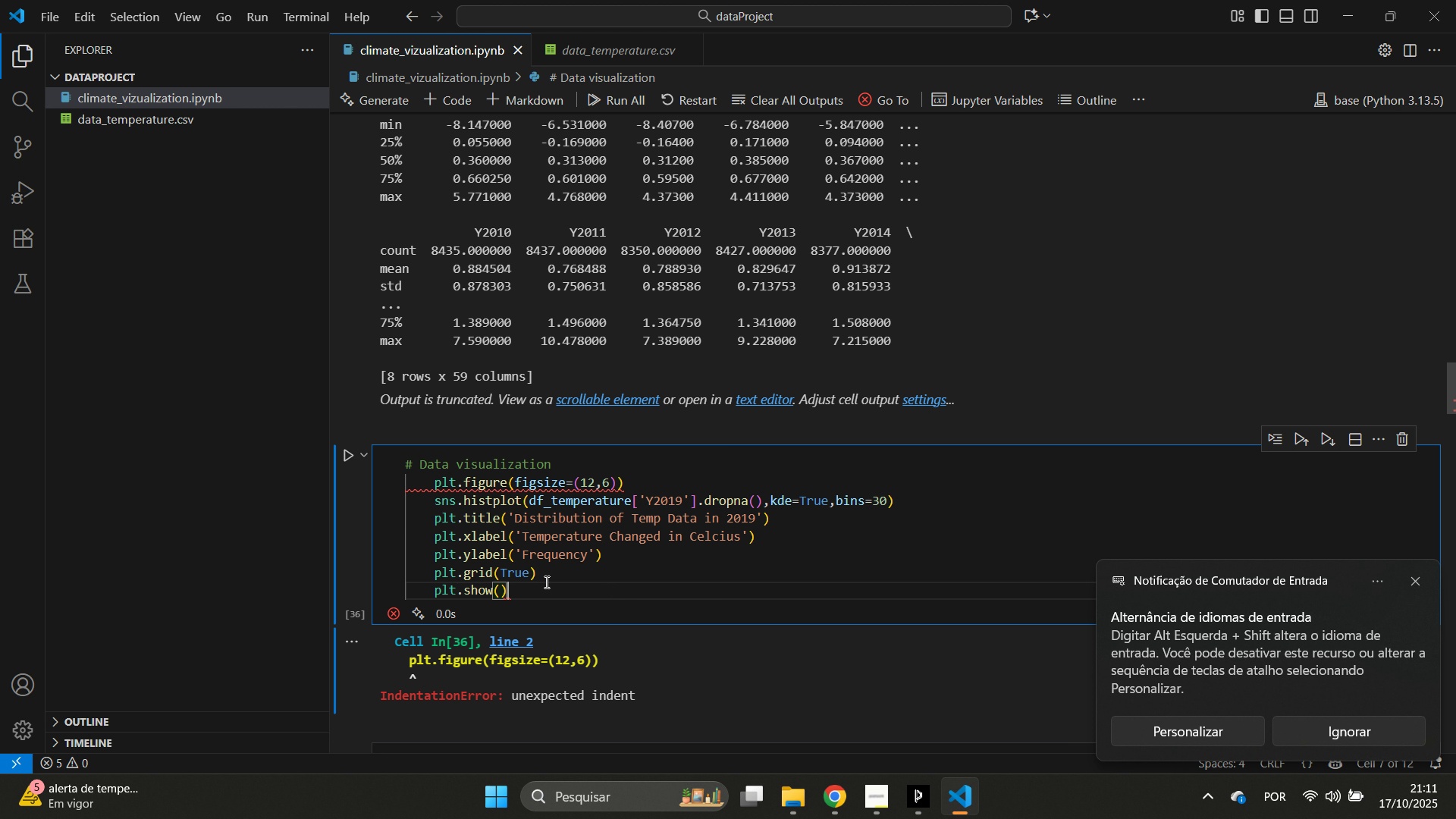 
left_click_drag(start_coordinate=[612, 594], to_coordinate=[369, 488])
 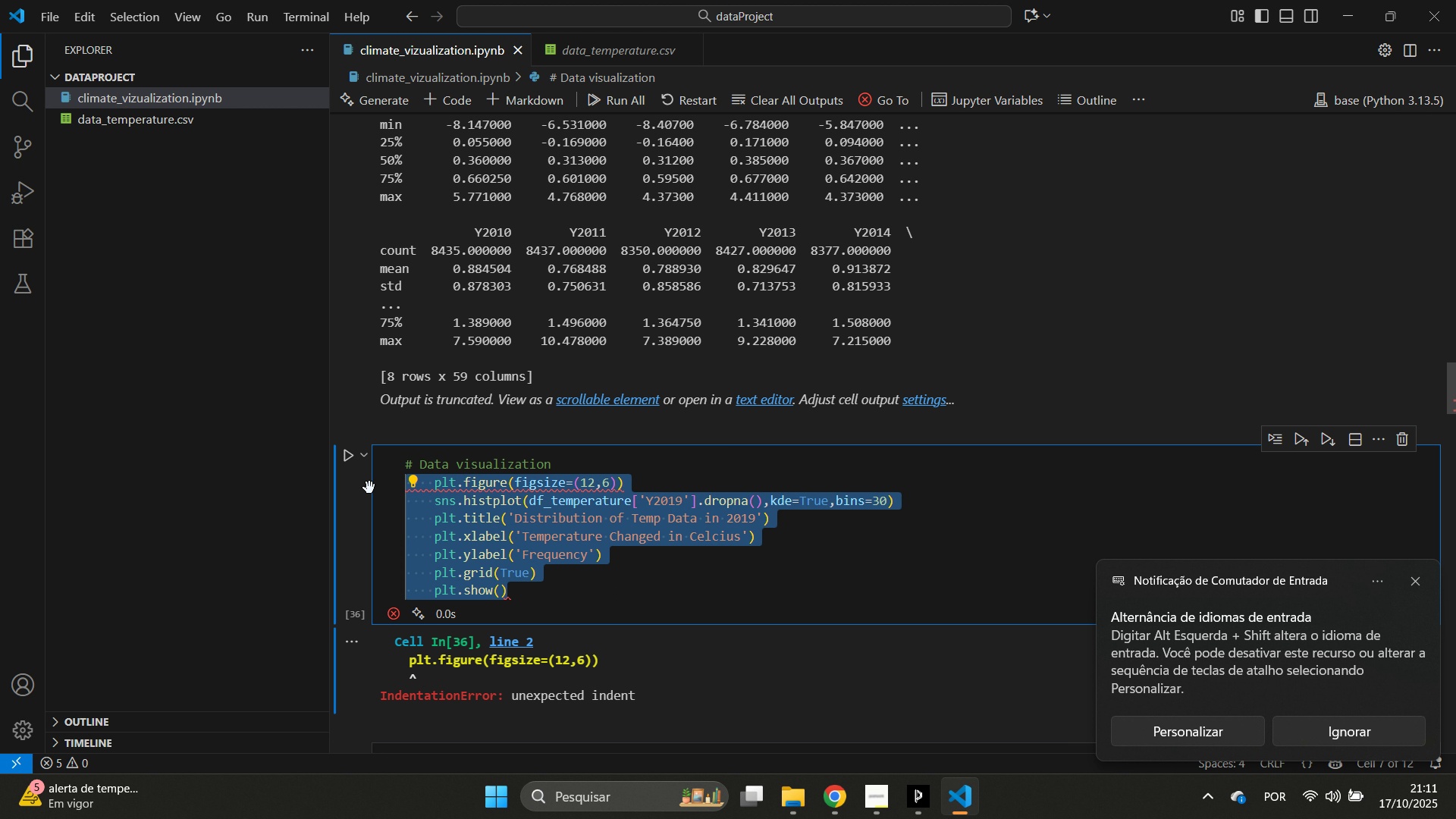 
key(Shift+Tab)
 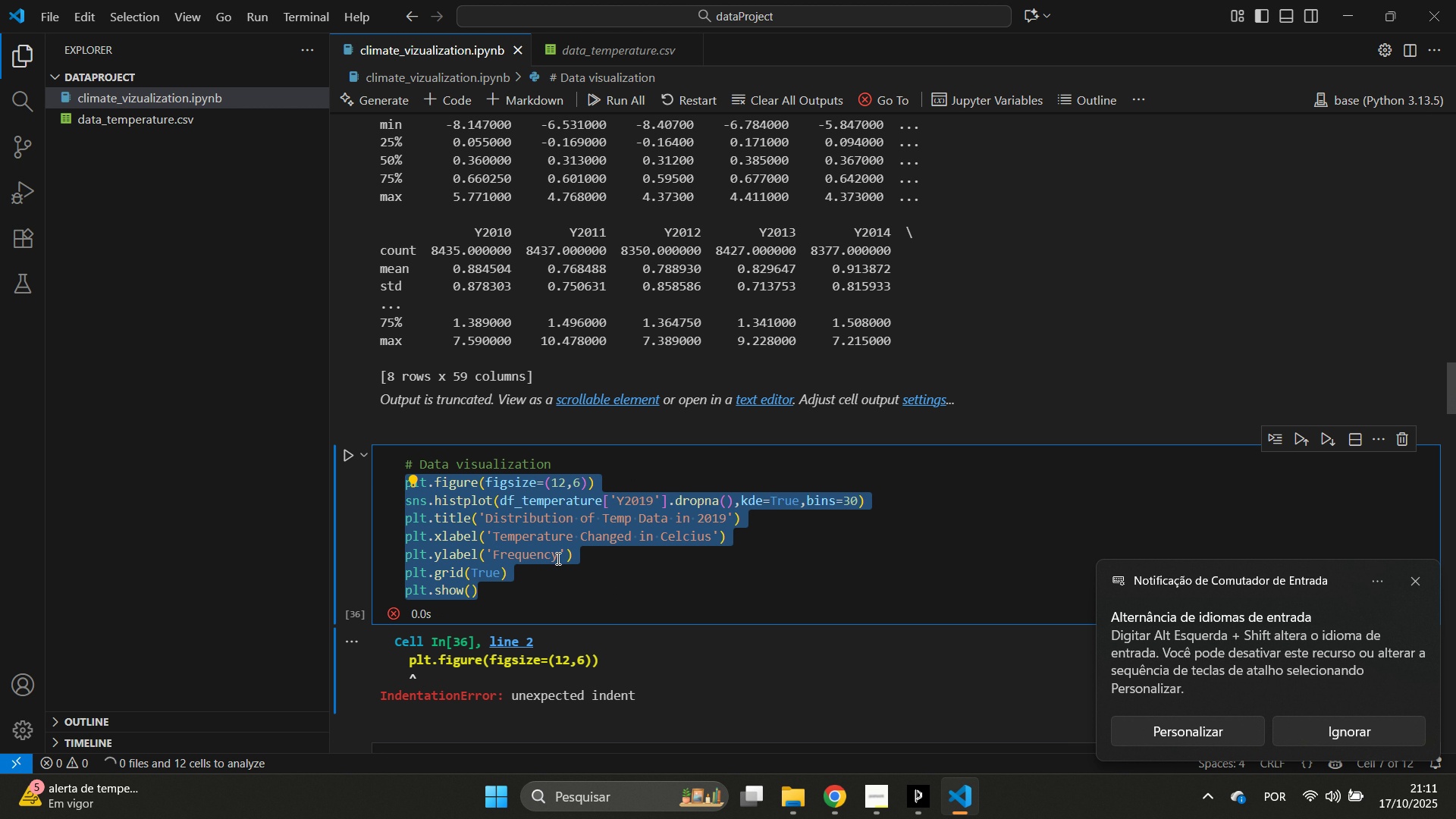 
left_click([557, 558])
 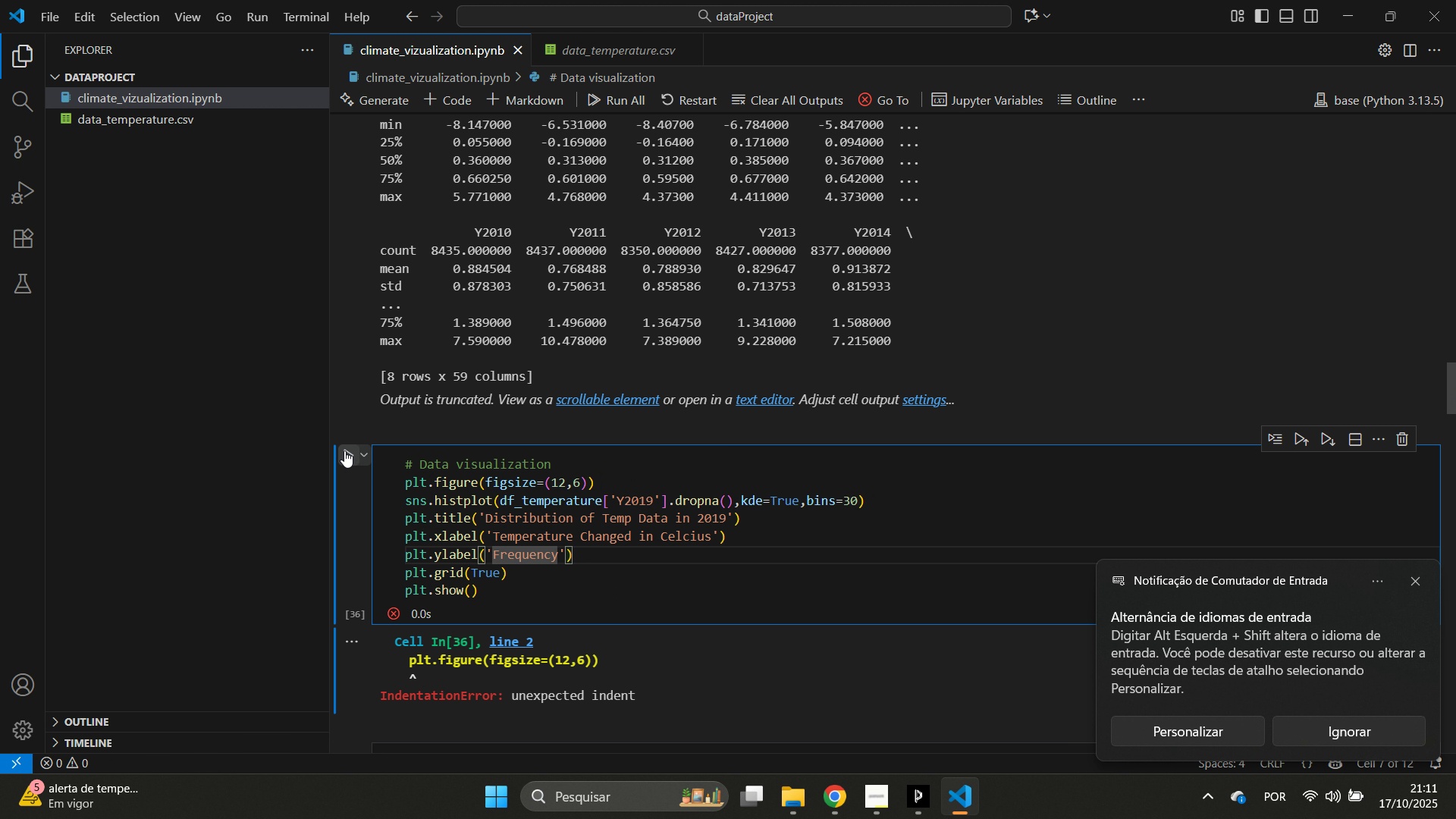 
left_click([344, 450])
 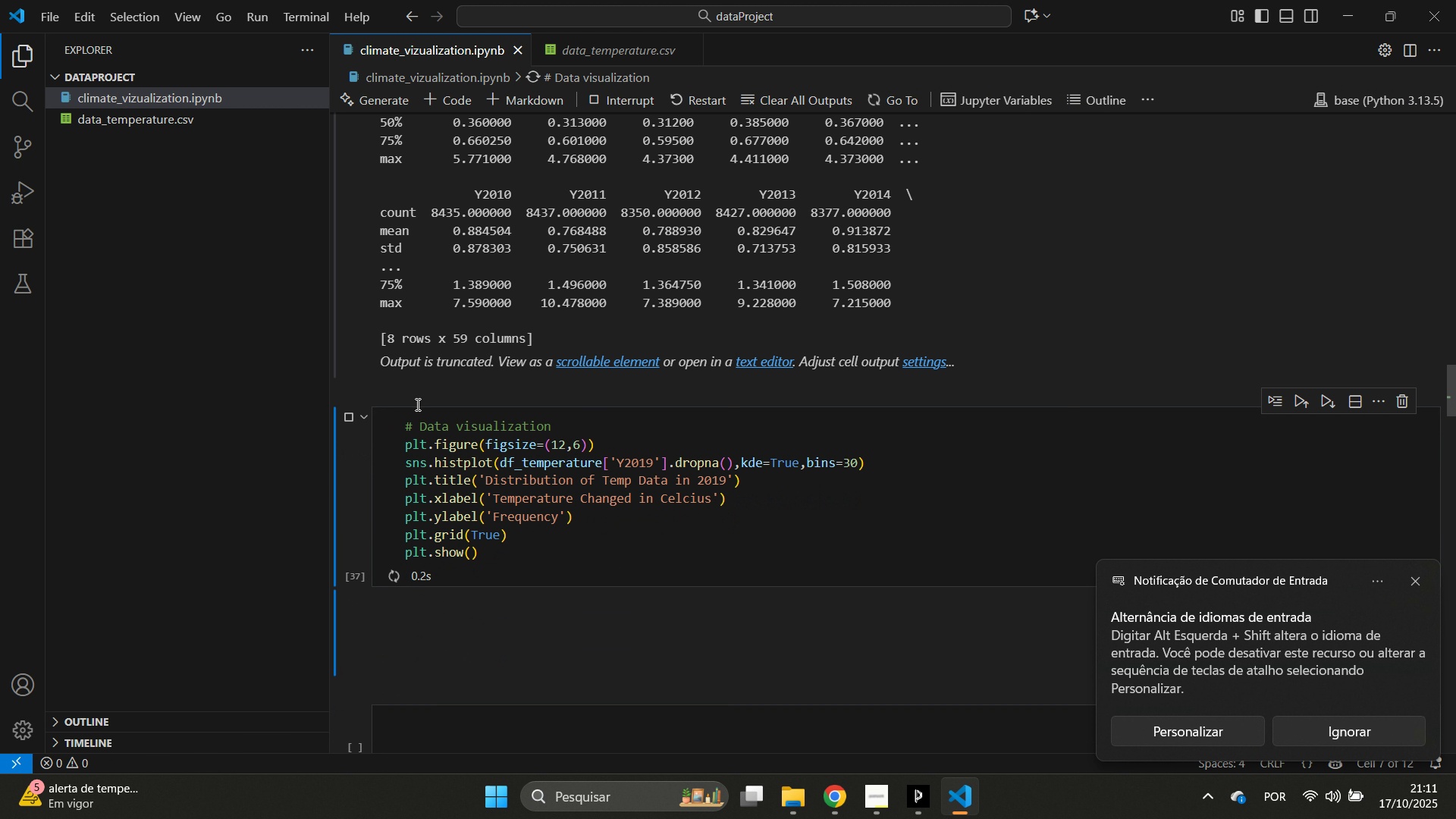 
scroll: coordinate [781, 475], scroll_direction: down, amount: 11.0
 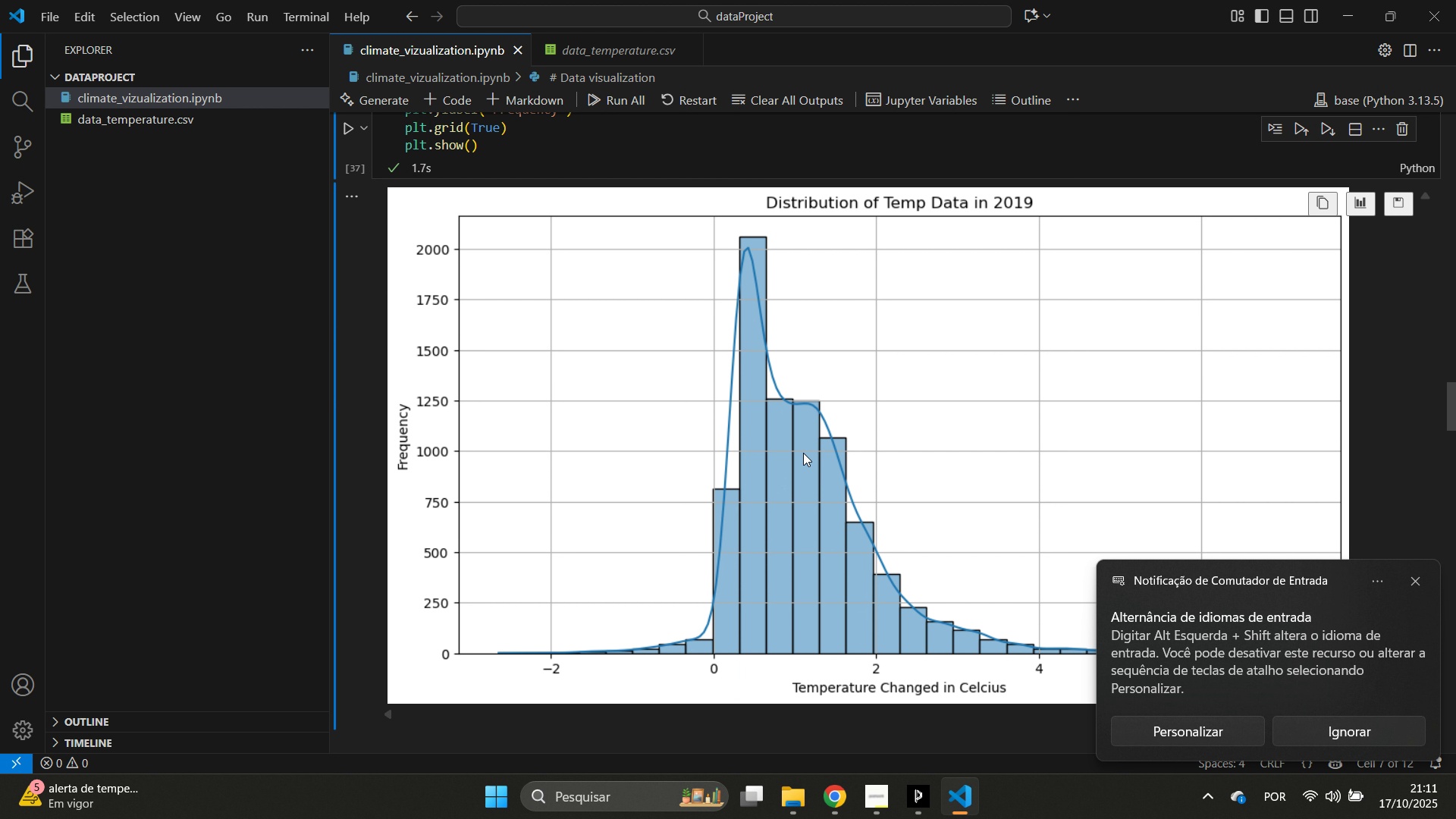 
scroll: coordinate [803, 453], scroll_direction: up, amount: 3.0
 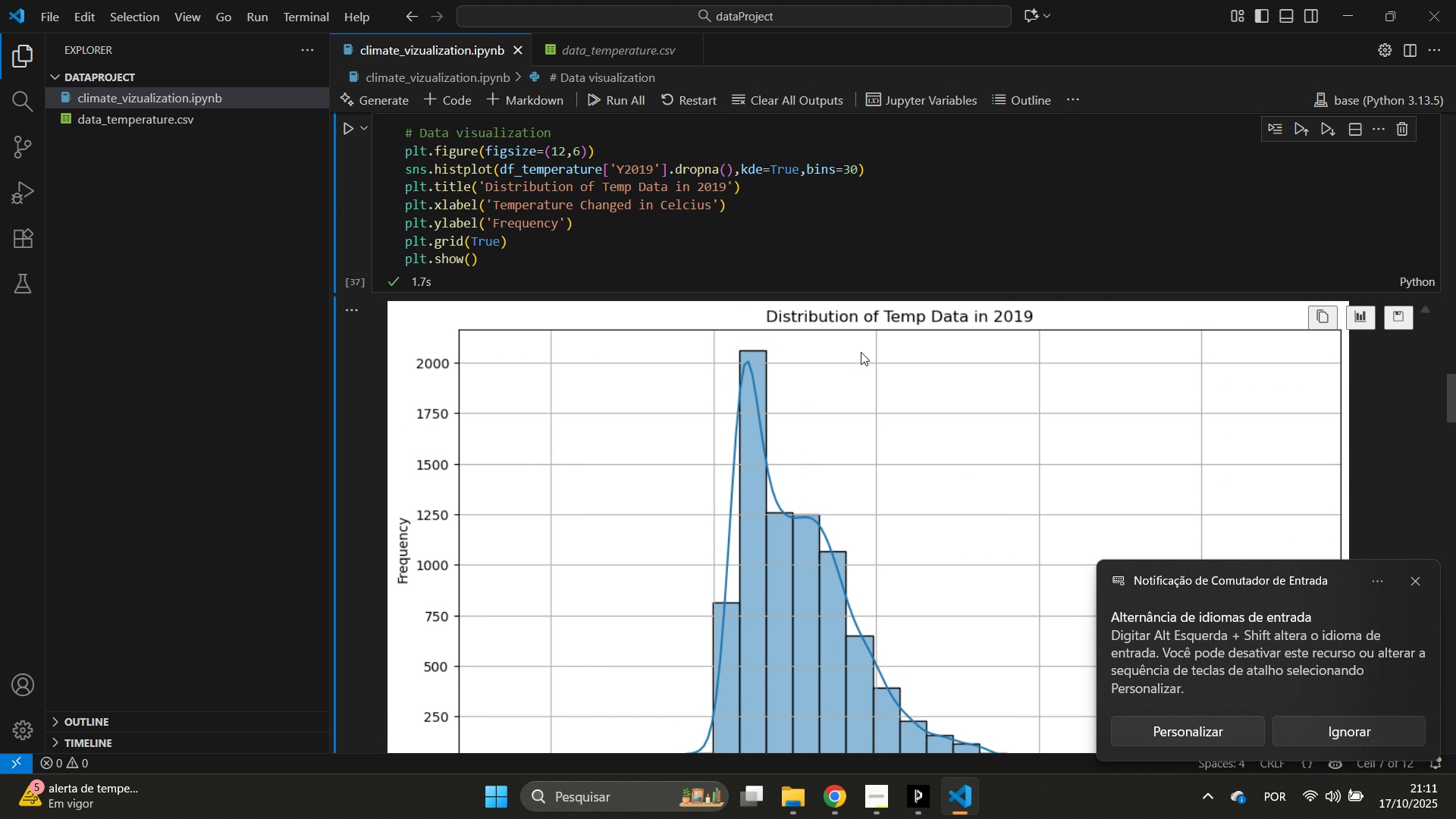 
key(Control+E)
 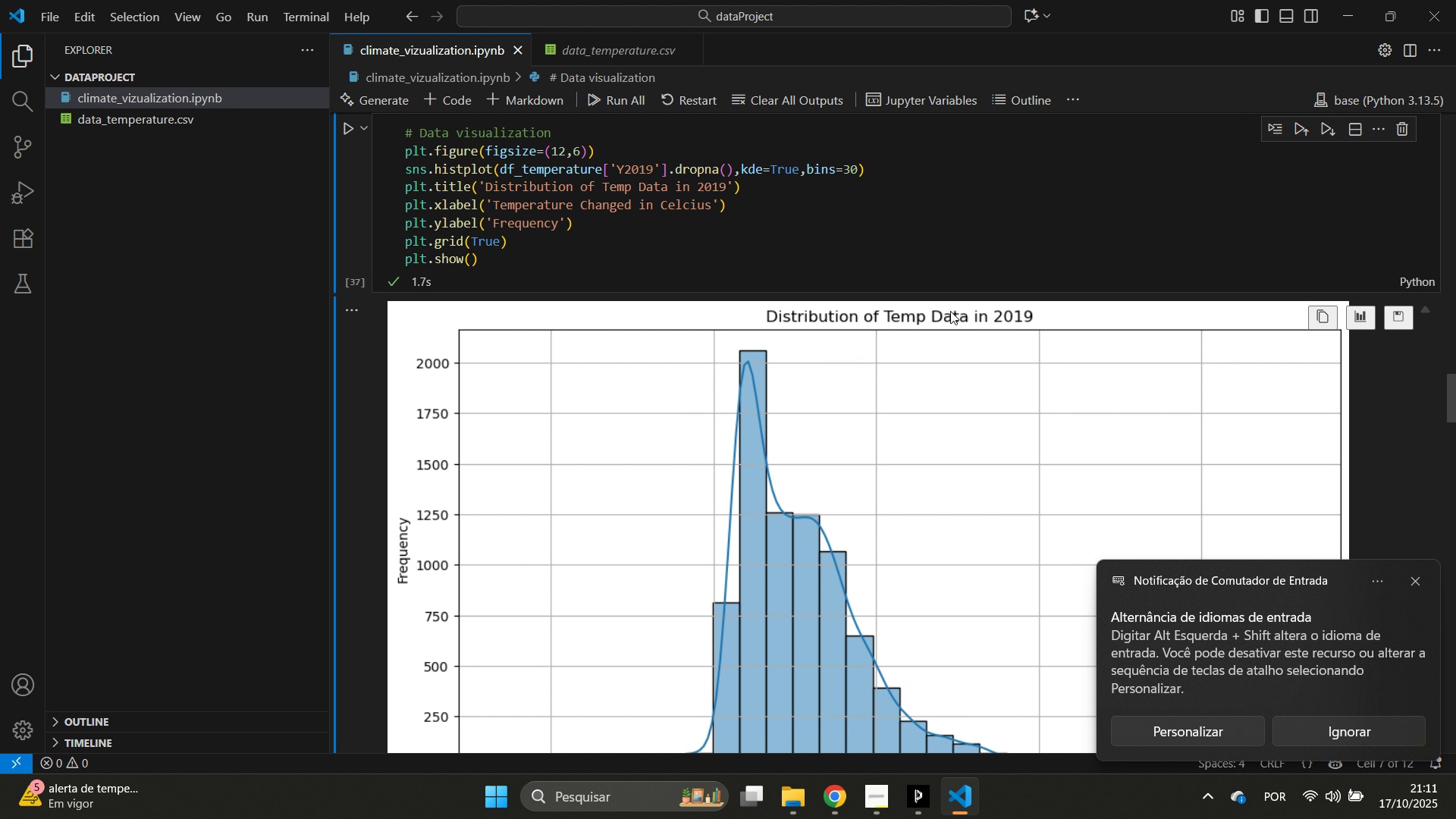 
scroll: coordinate [981, 354], scroll_direction: down, amount: 18.0
 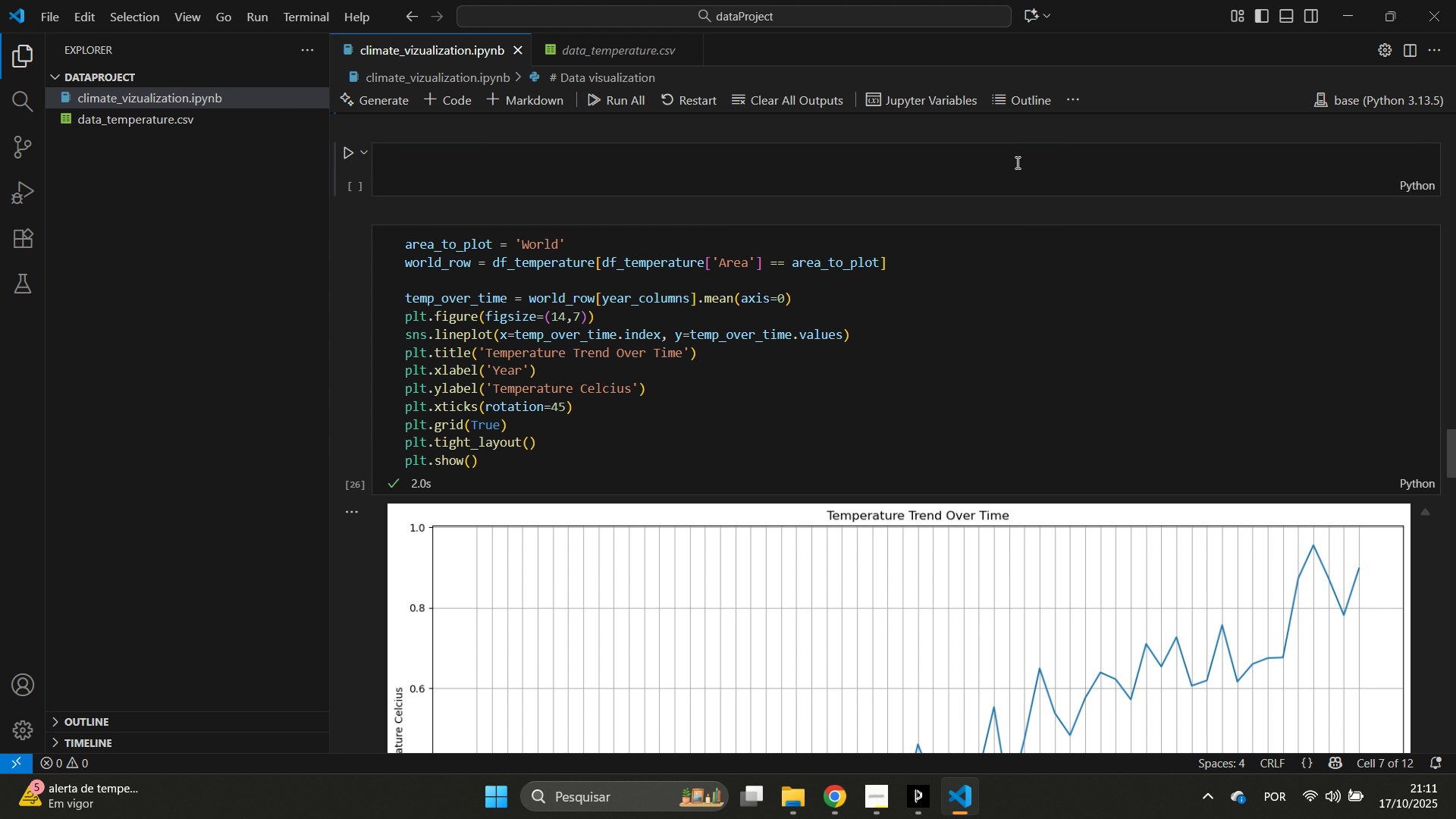 
left_click([1019, 162])
 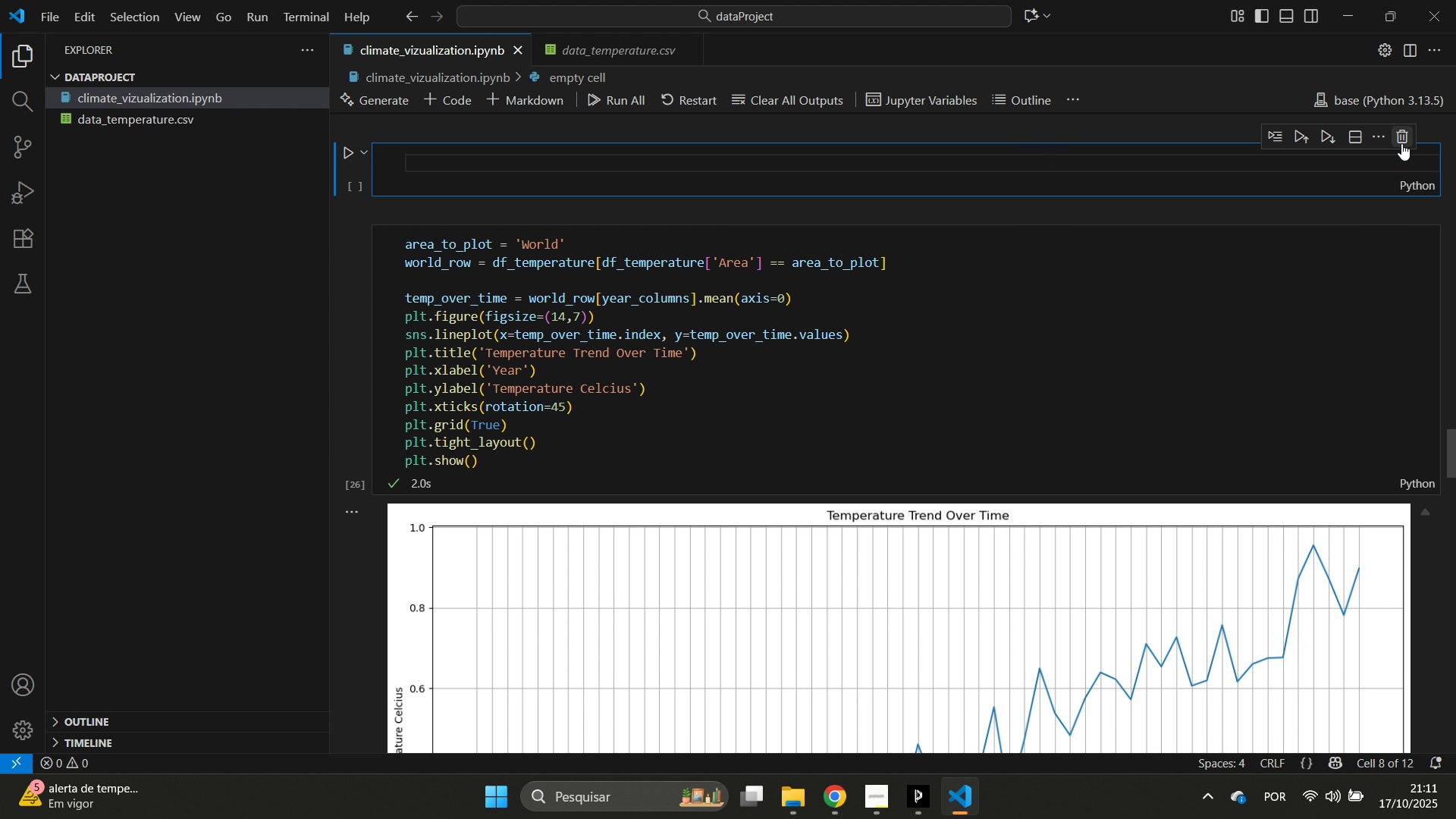 
left_click([1401, 143])
 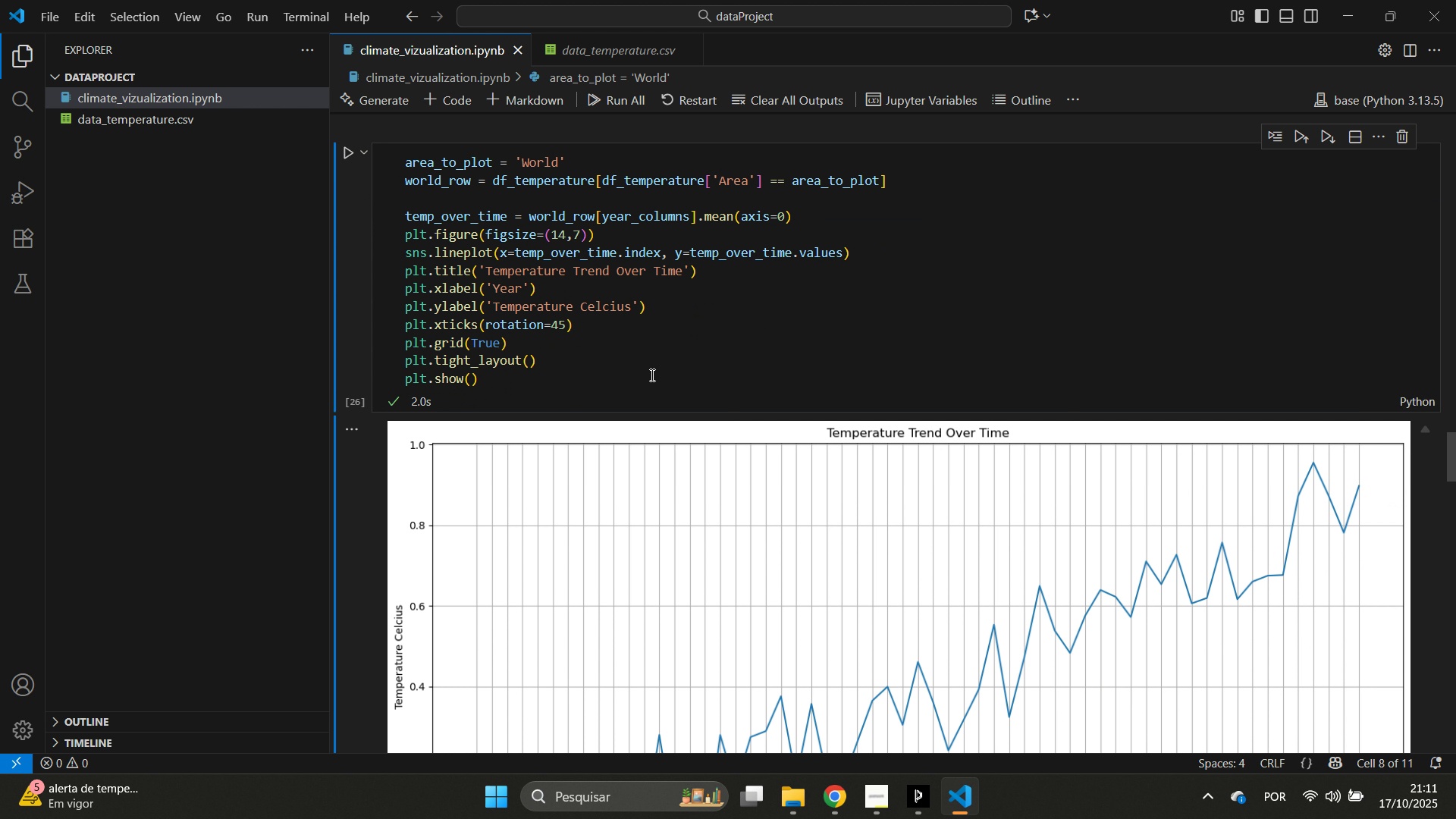 
scroll: coordinate [651, 347], scroll_direction: down, amount: 1.0
 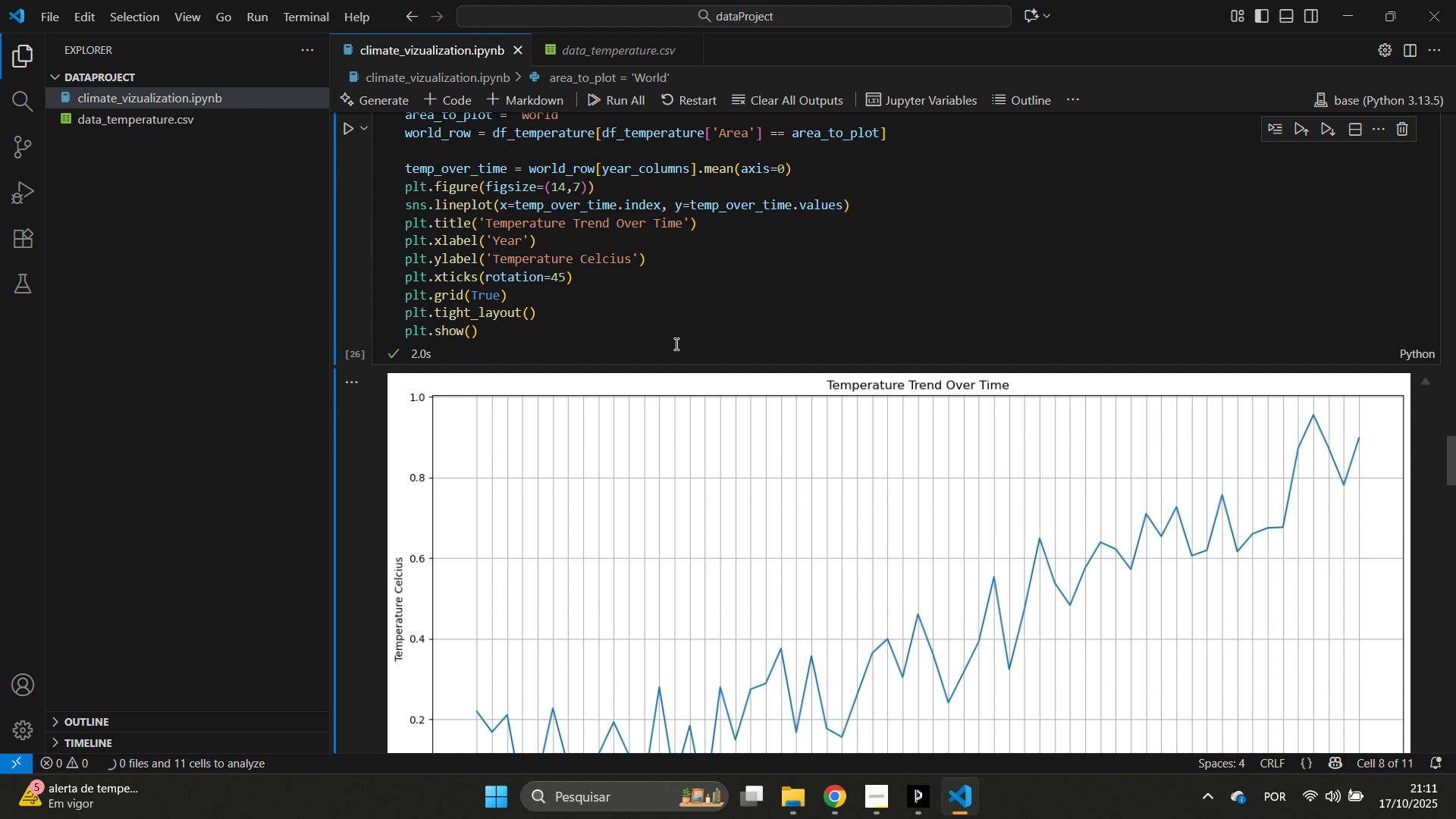 
scroll: coordinate [676, 341], scroll_direction: up, amount: 1.0
 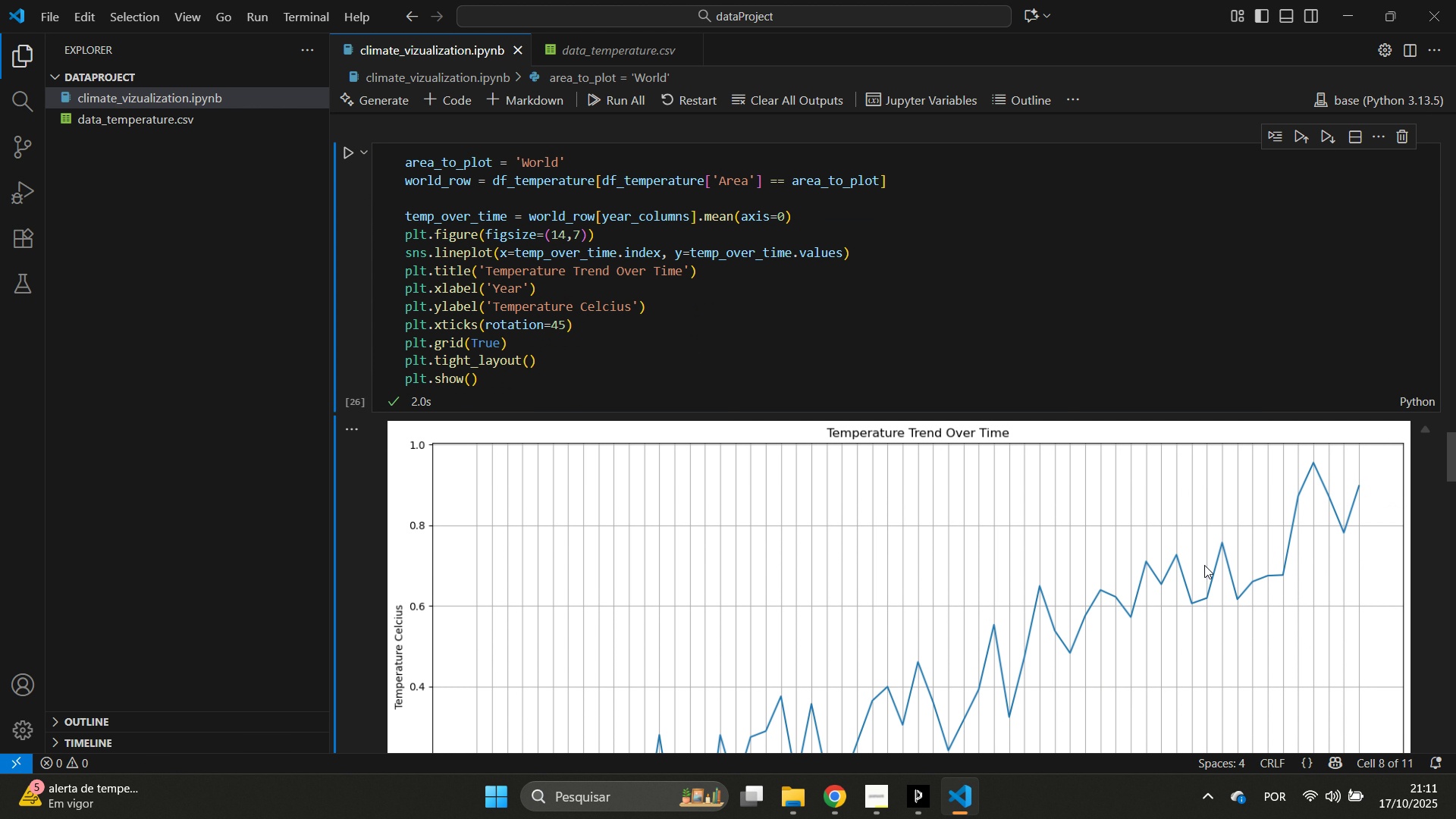 
key(Control+E)
 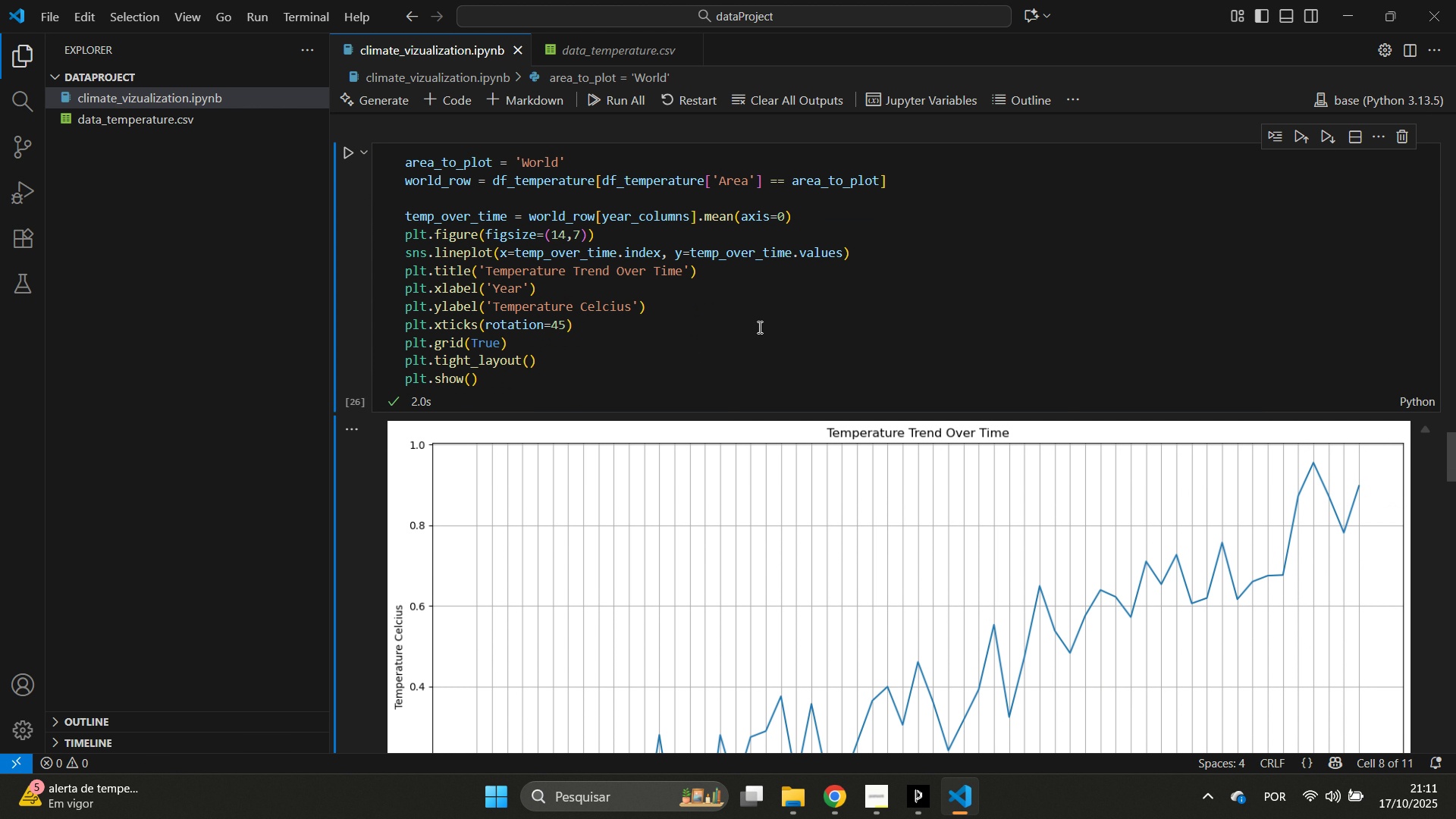 
scroll: coordinate [814, 348], scroll_direction: down, amount: 21.0
 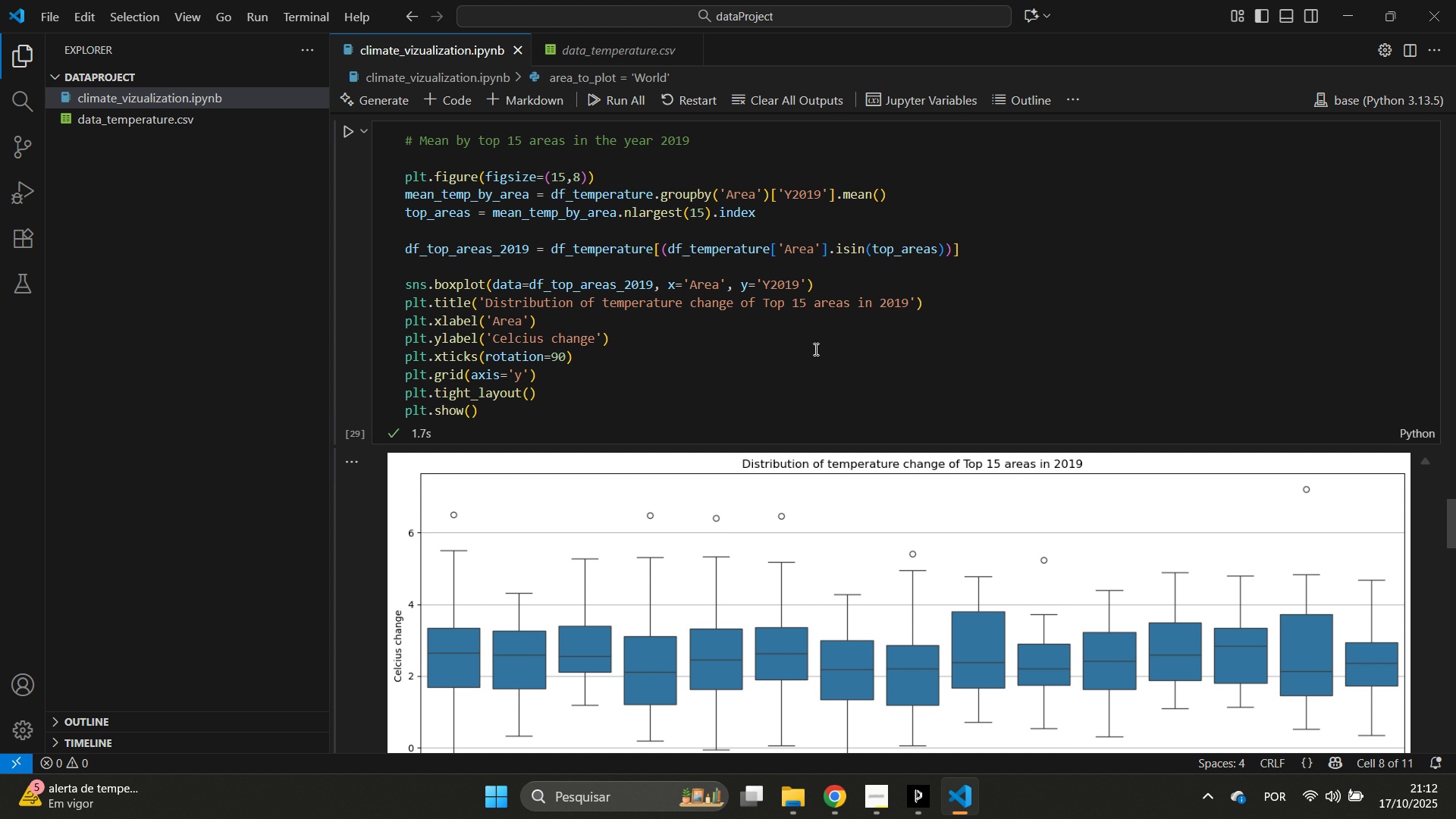 
key(Control+E)
 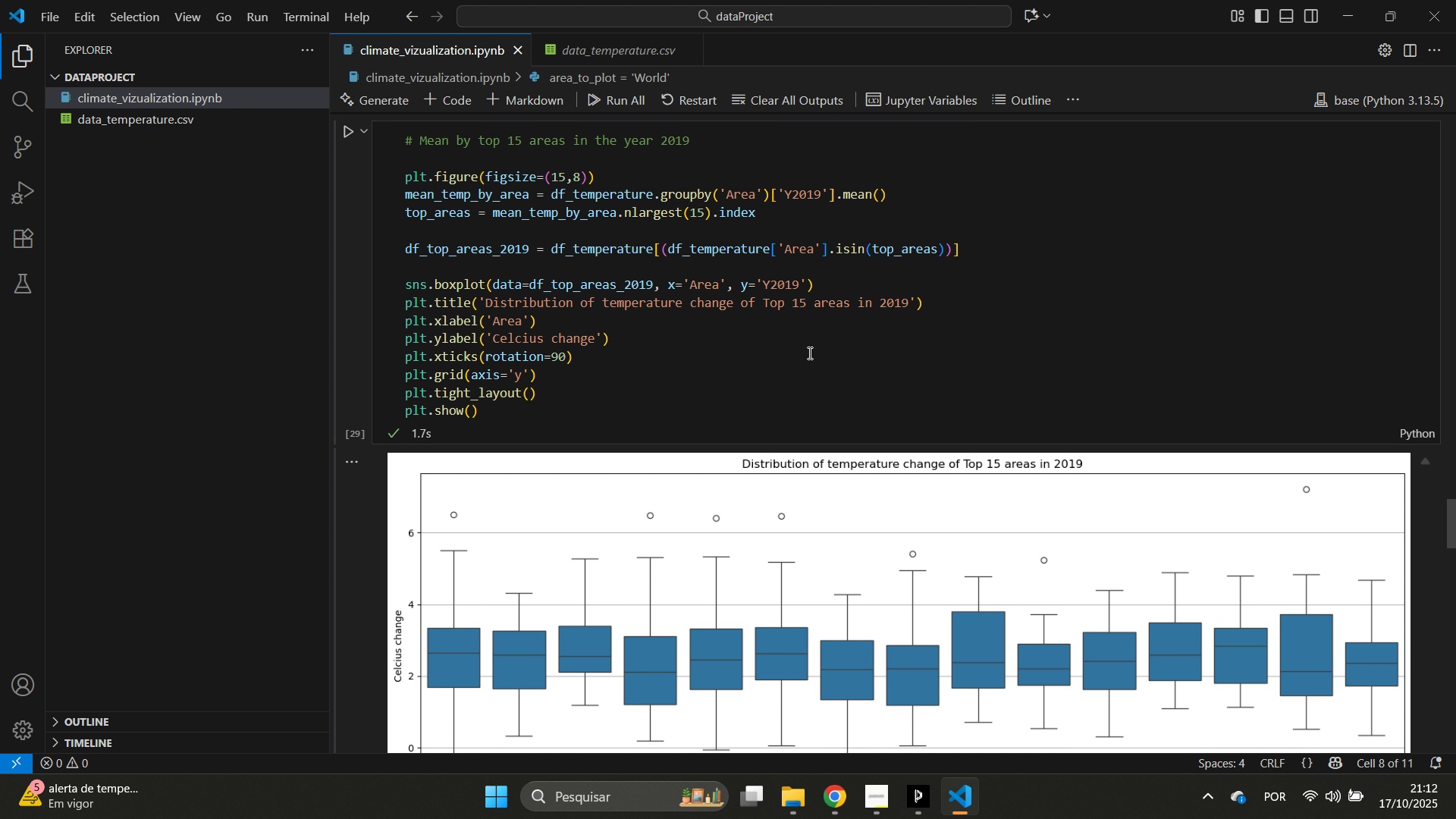 
scroll: coordinate [839, 366], scroll_direction: down, amount: 22.0
 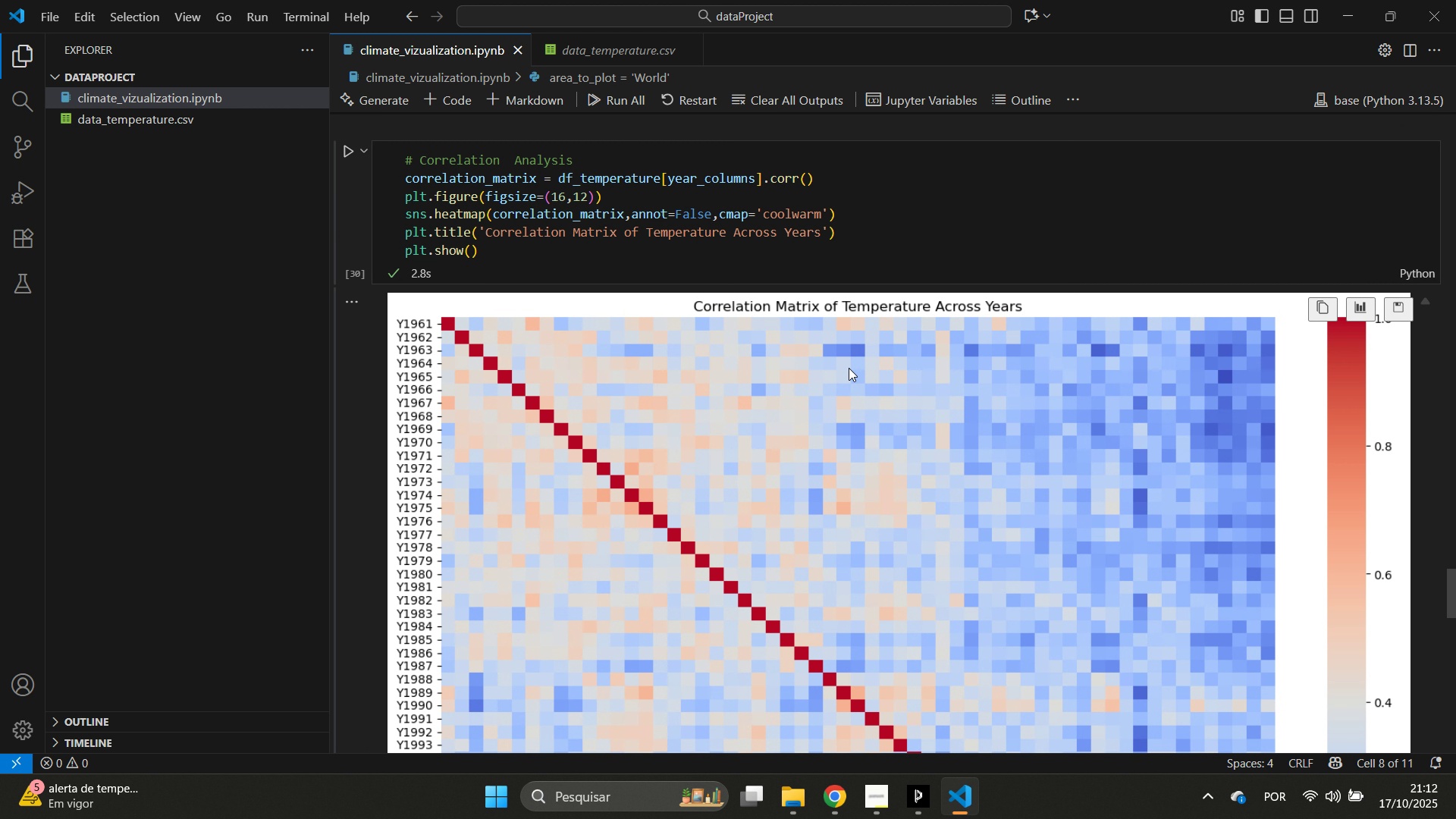 
key(Control+E)
 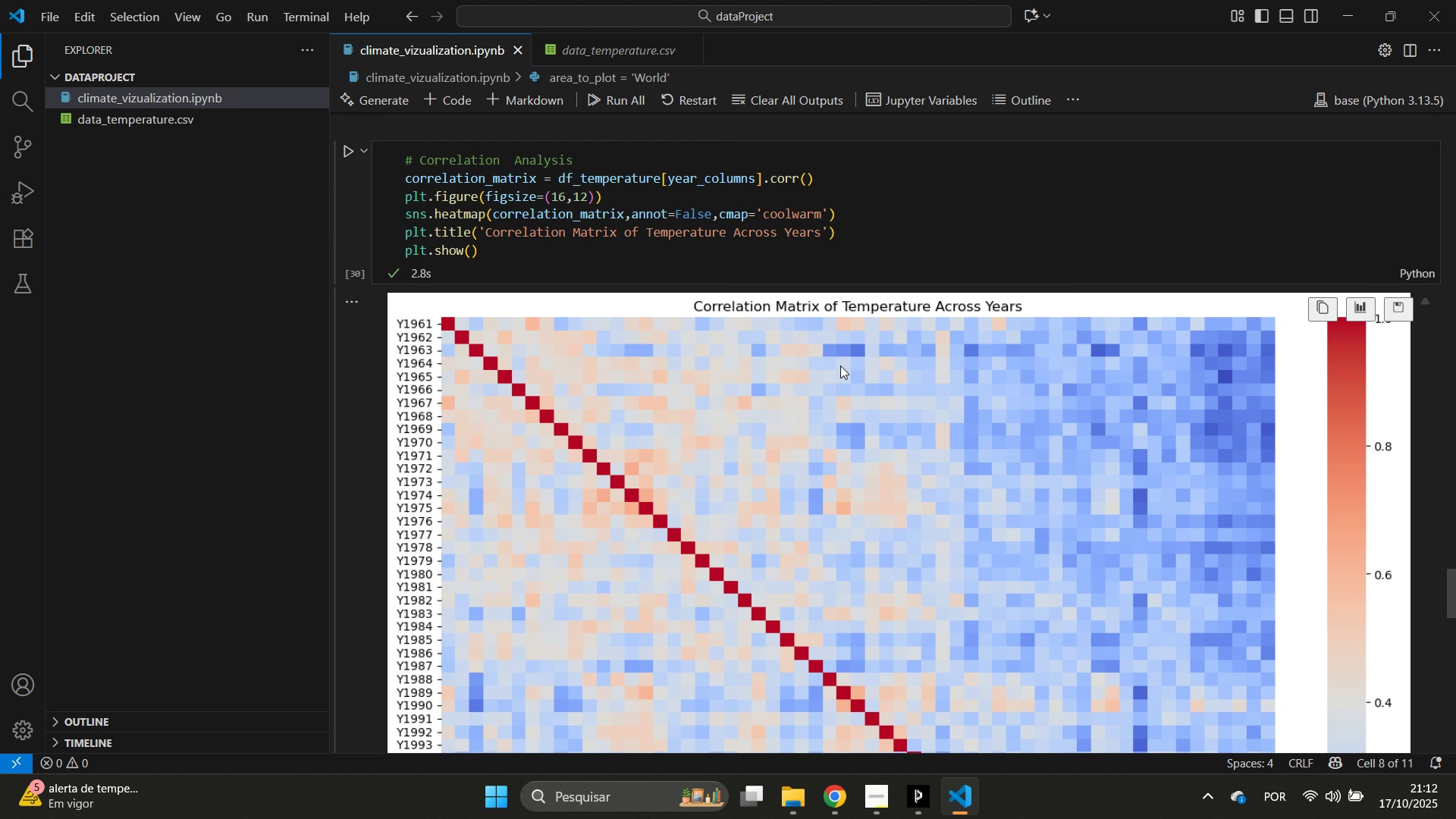 
scroll: coordinate [856, 384], scroll_direction: down, amount: 29.0
 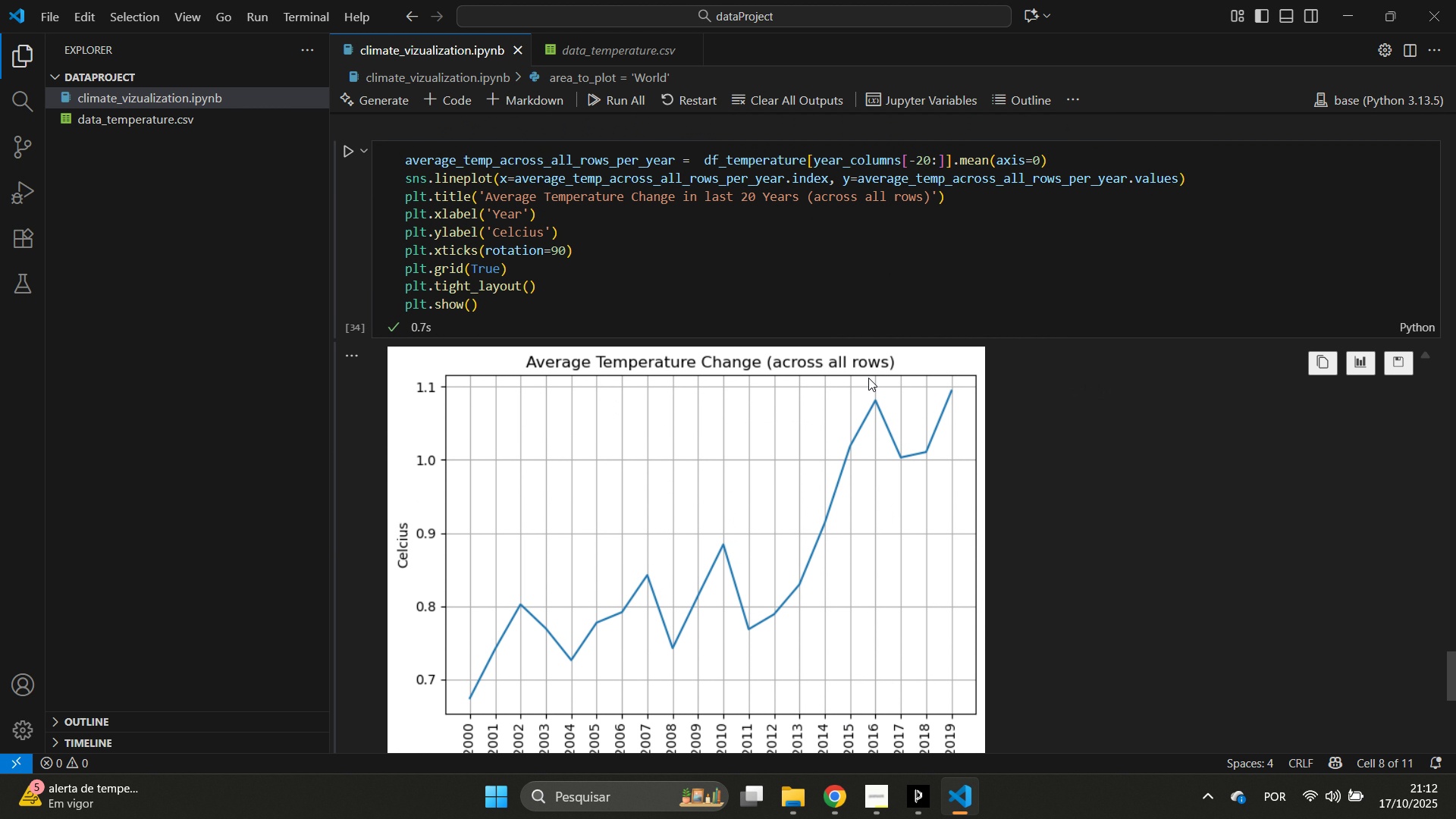 
scroll: coordinate [868, 378], scroll_direction: up, amount: 2.0
 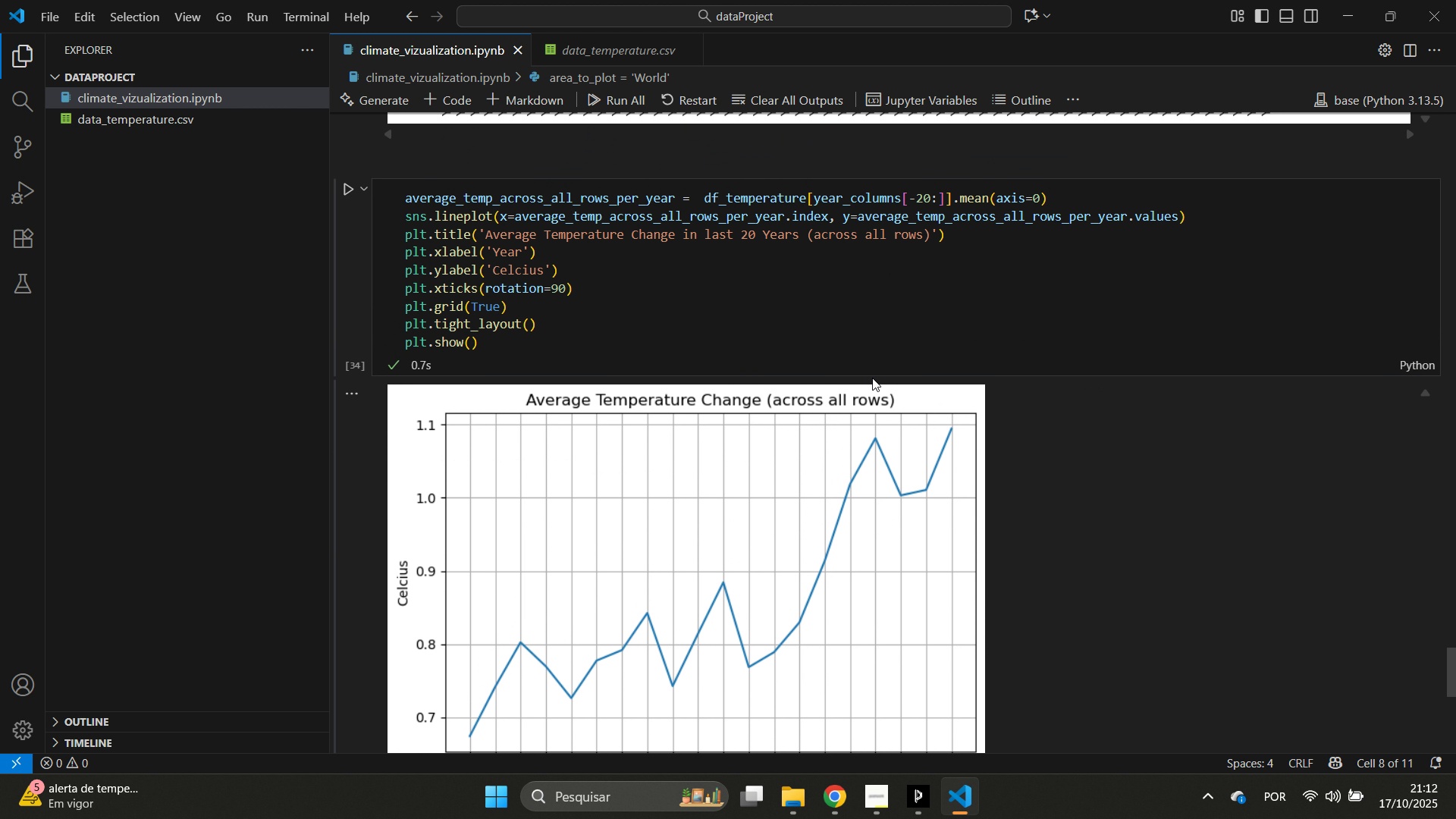 
key(Control+E)
 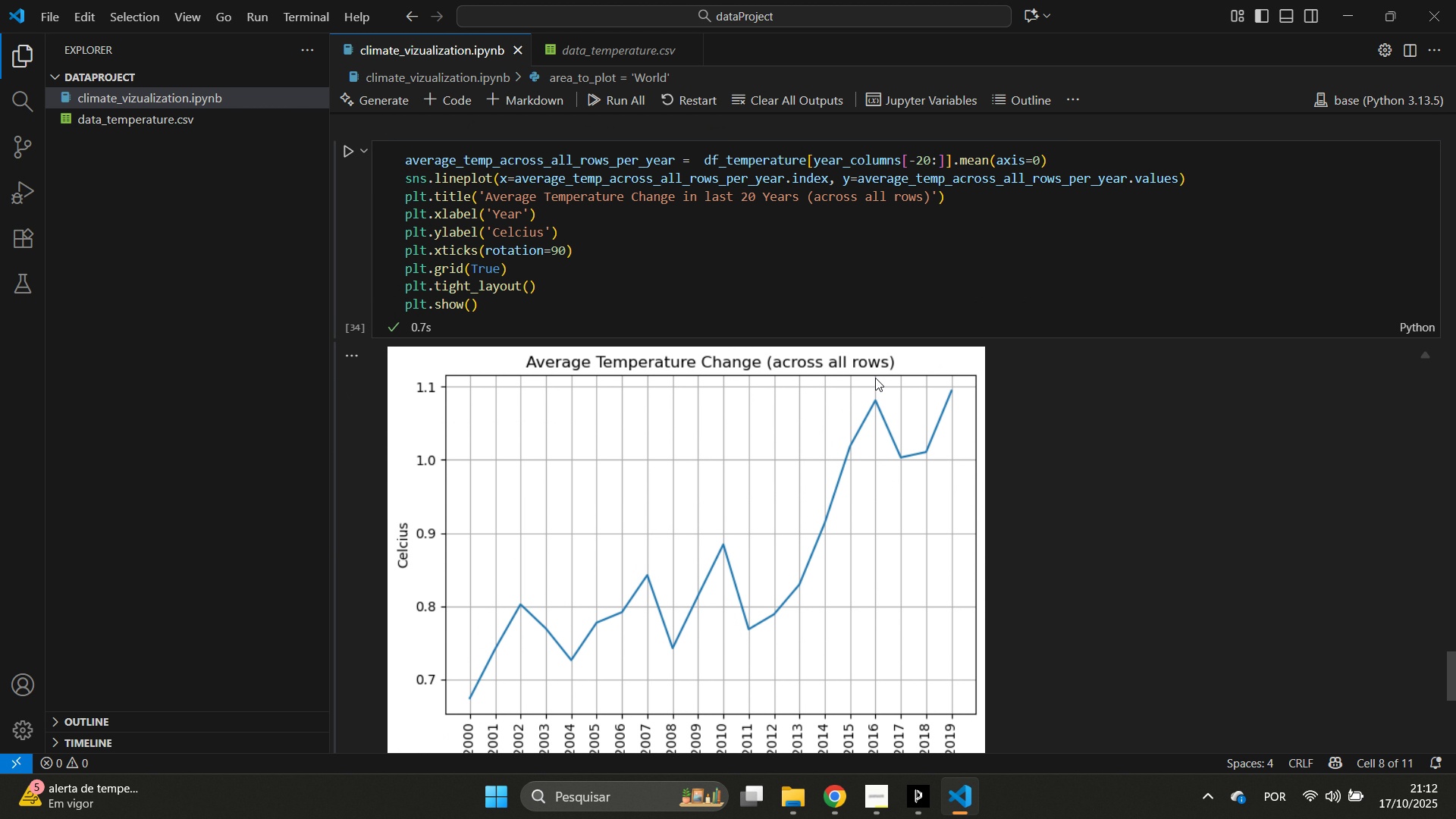 
scroll: coordinate [724, 175], scroll_direction: down, amount: 8.0
 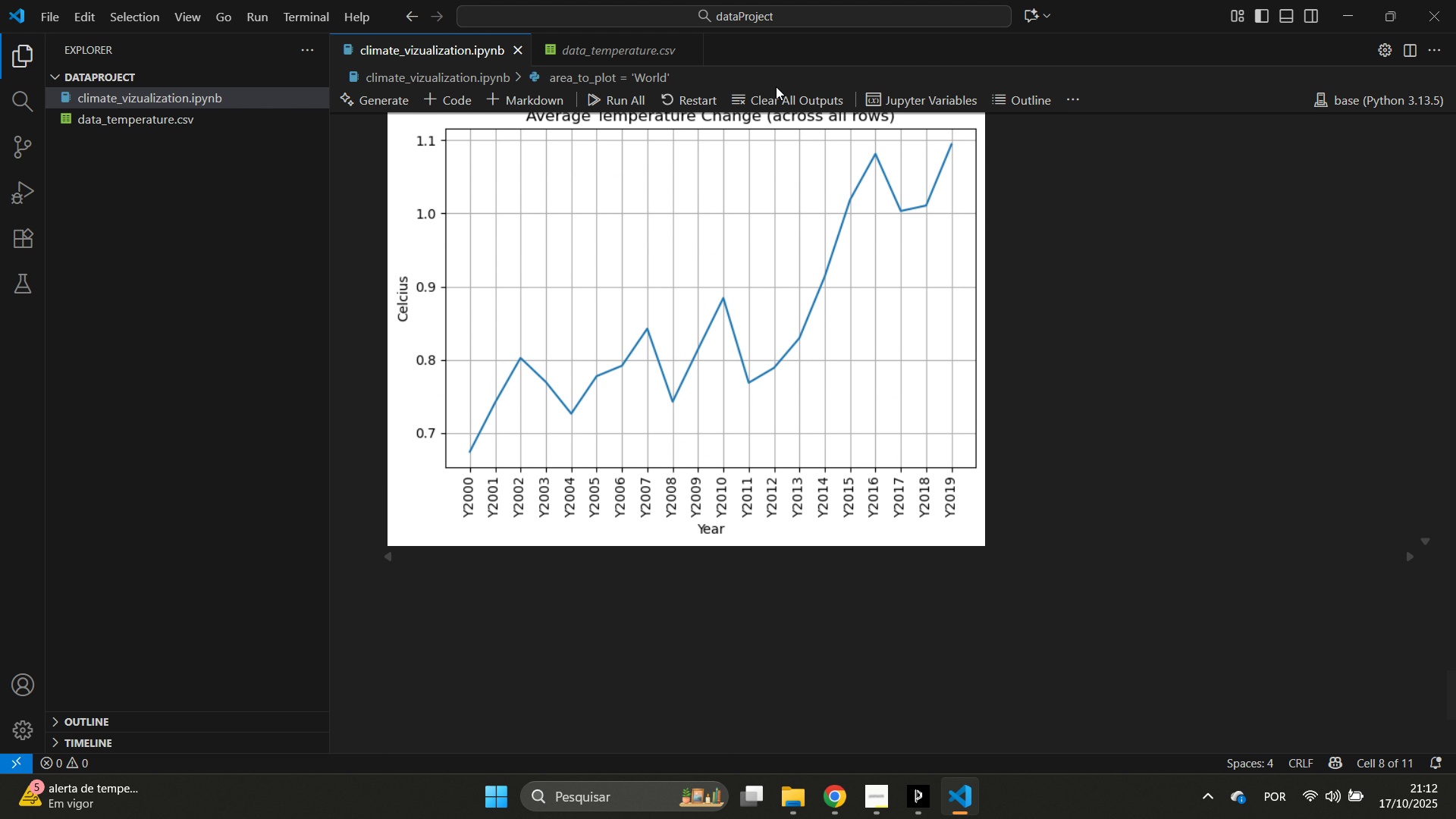 
left_click([775, 86])
 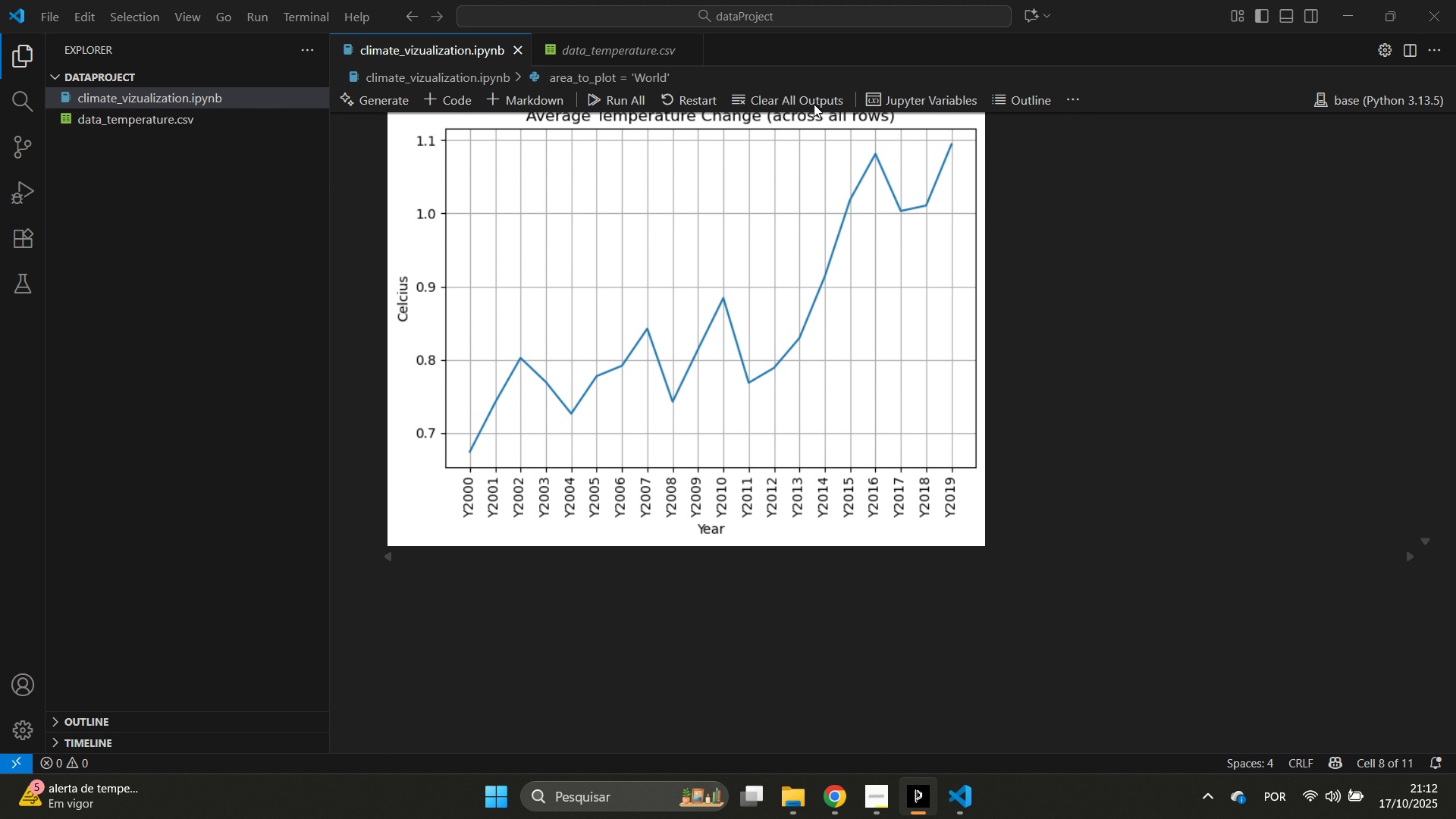 
type(me ajude a c)
key(Backspace)
type(doci8,[Home])
key(Backspace)
key(Backspace)
key(Backspace)
type(umentar o codigo e escrebe)
key(Backspace)
key(Backspace)
type(ver um insight de cada grafd)
key(Backspace)
type(ico)
 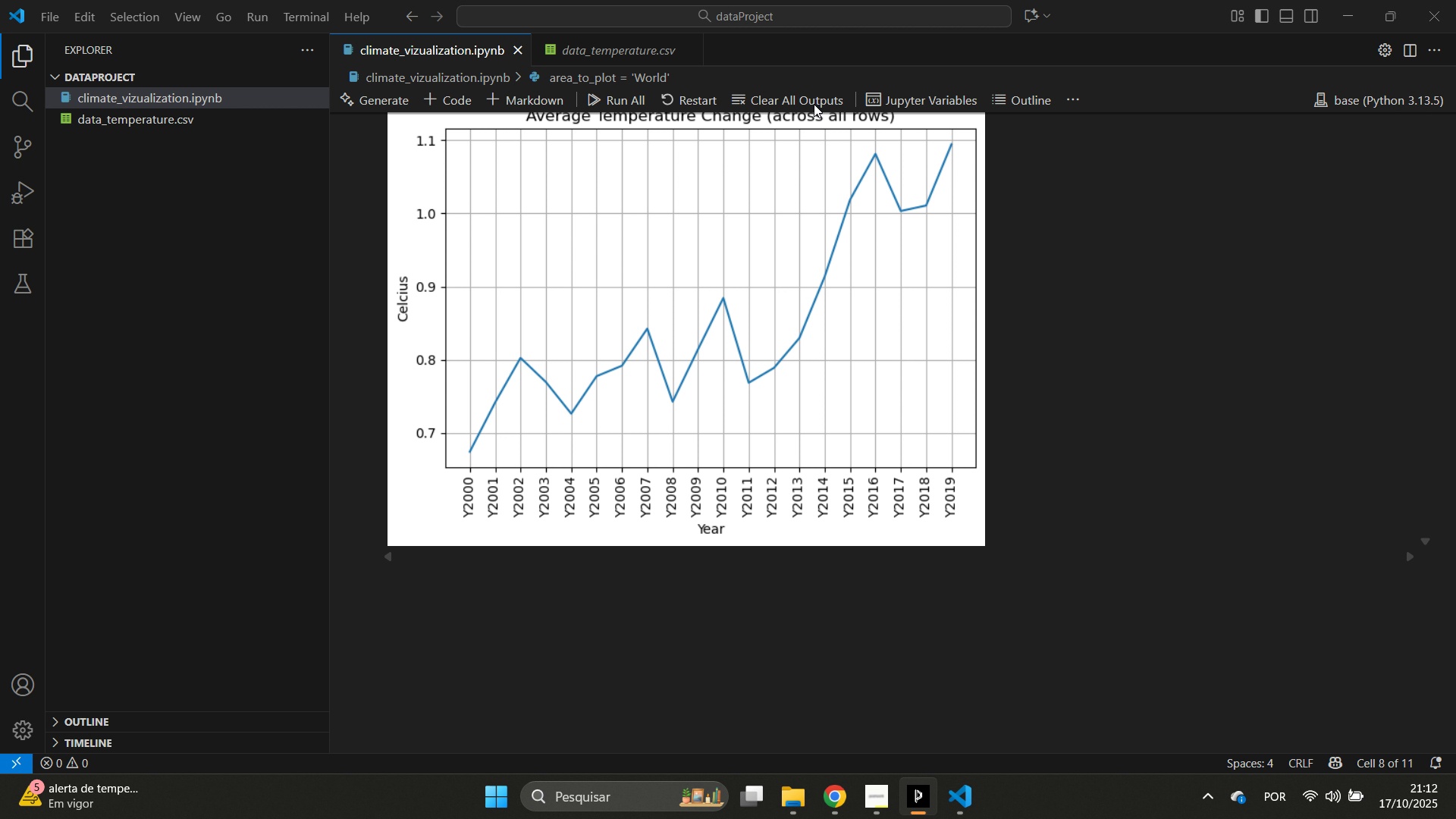 
key(Enter)
 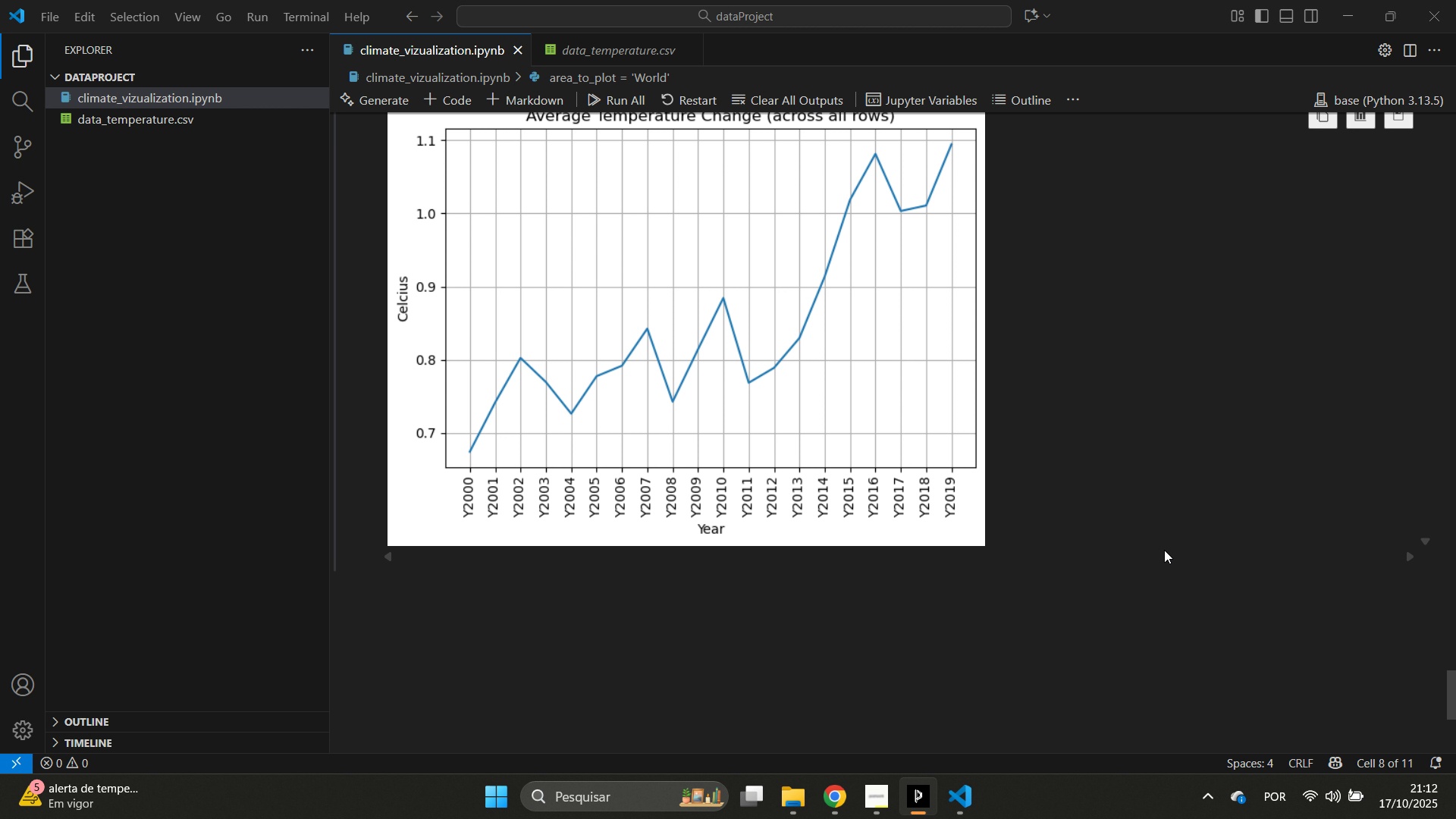 
left_click_drag(start_coordinate=[1167, 568], to_coordinate=[1177, 131])
 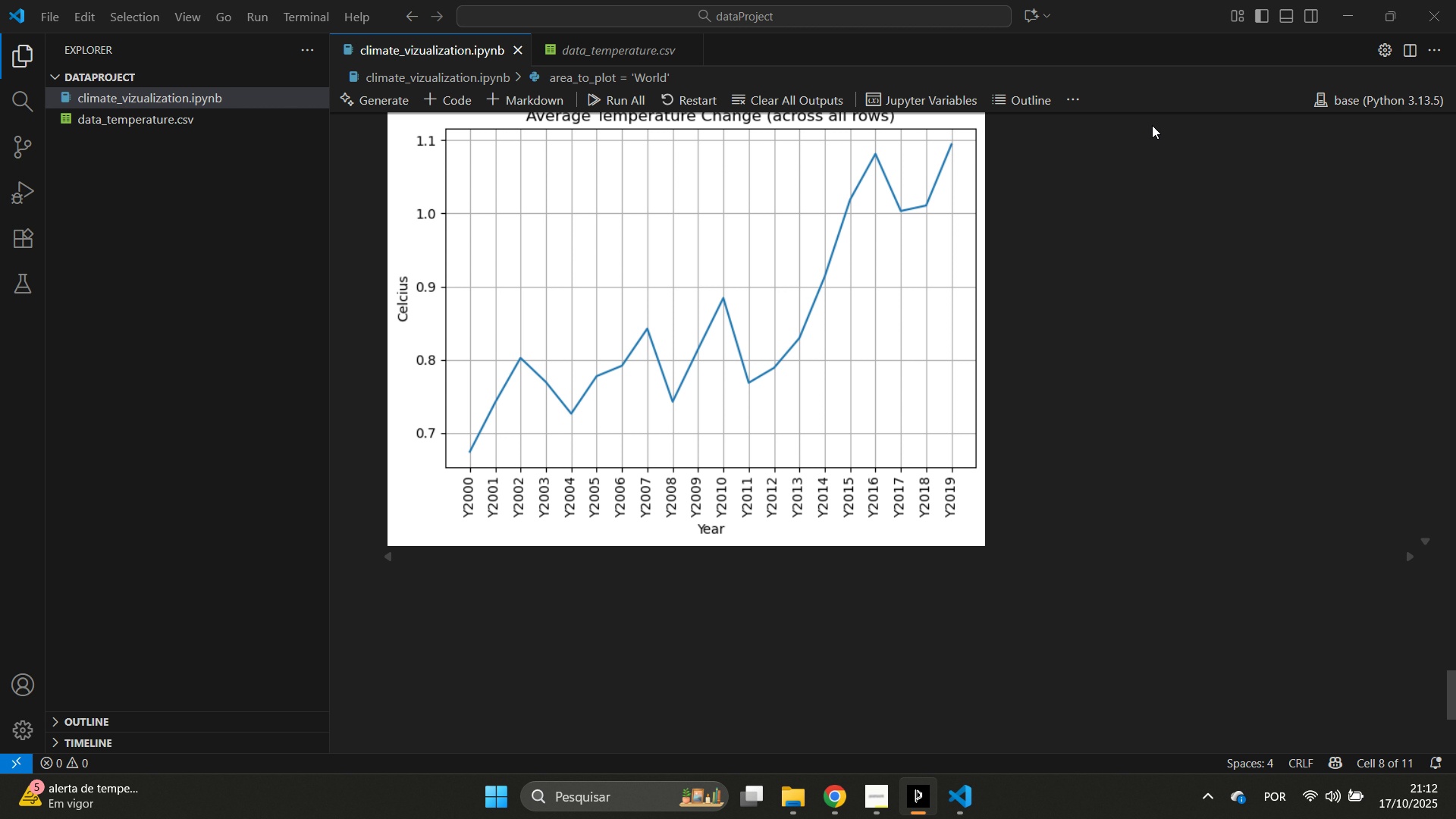 
wait(15.33)
 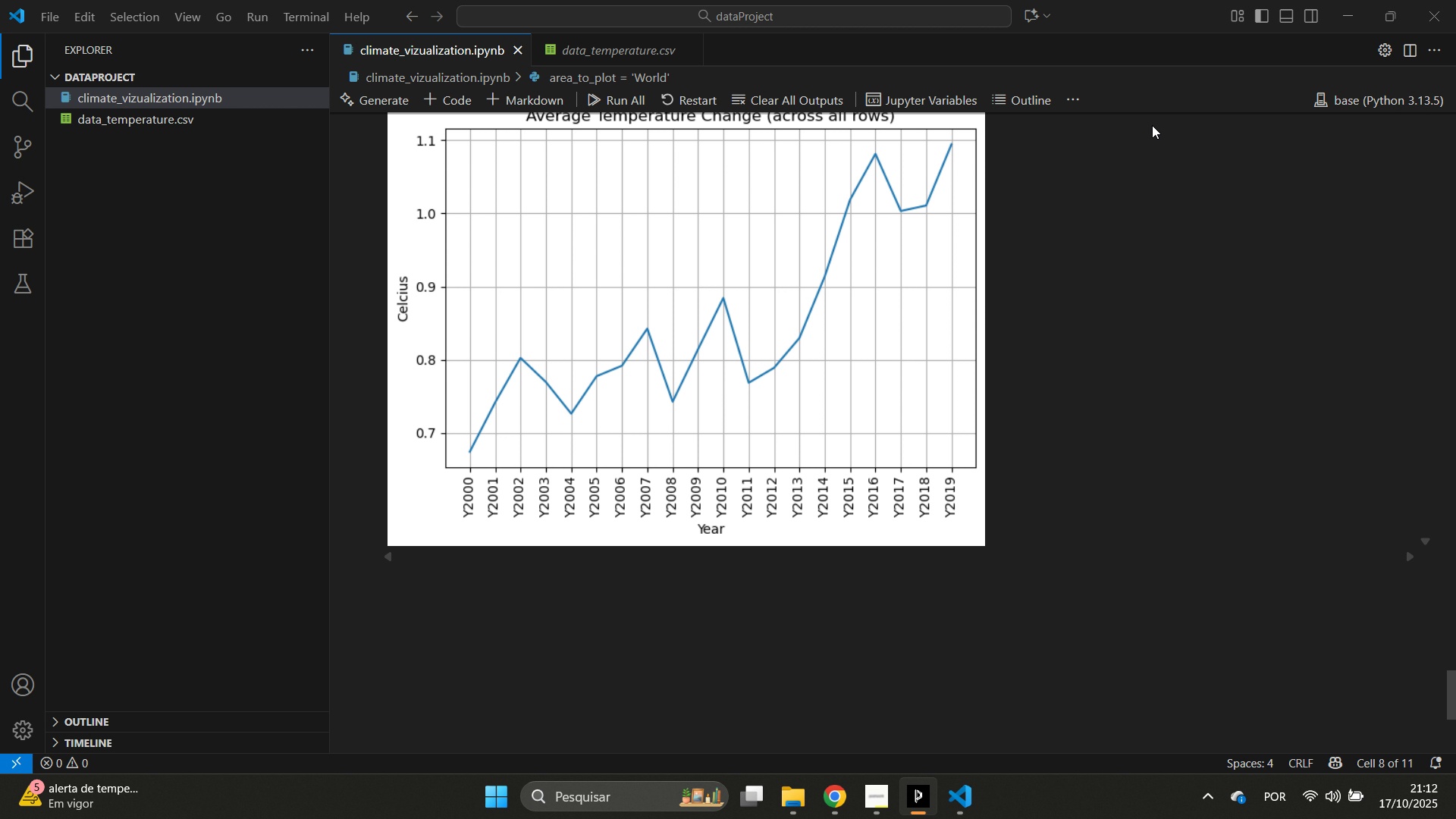 
scroll: coordinate [1240, 365], scroll_direction: down, amount: 22.0
 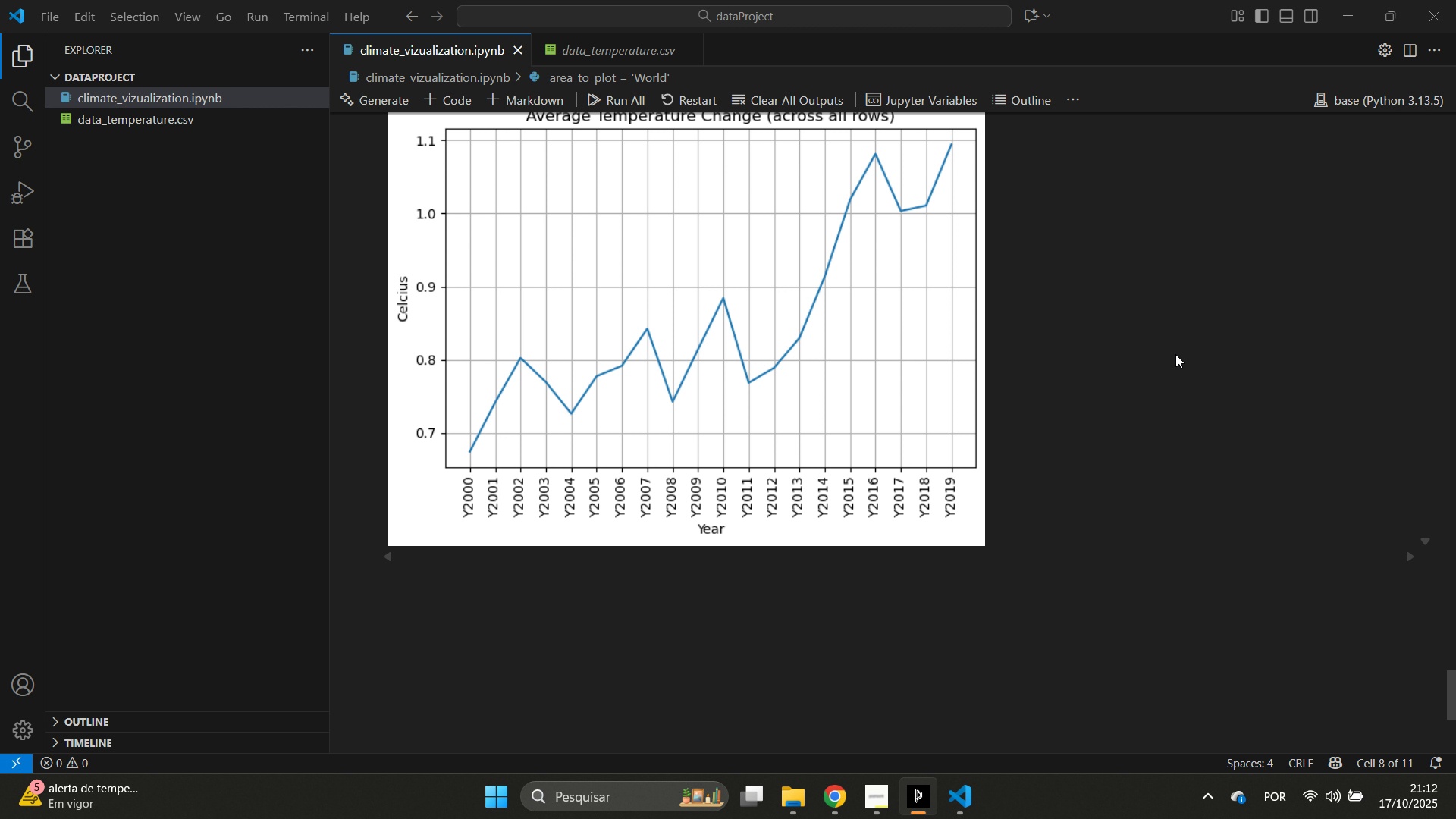 
scroll: coordinate [1153, 361], scroll_direction: up, amount: 7.0
 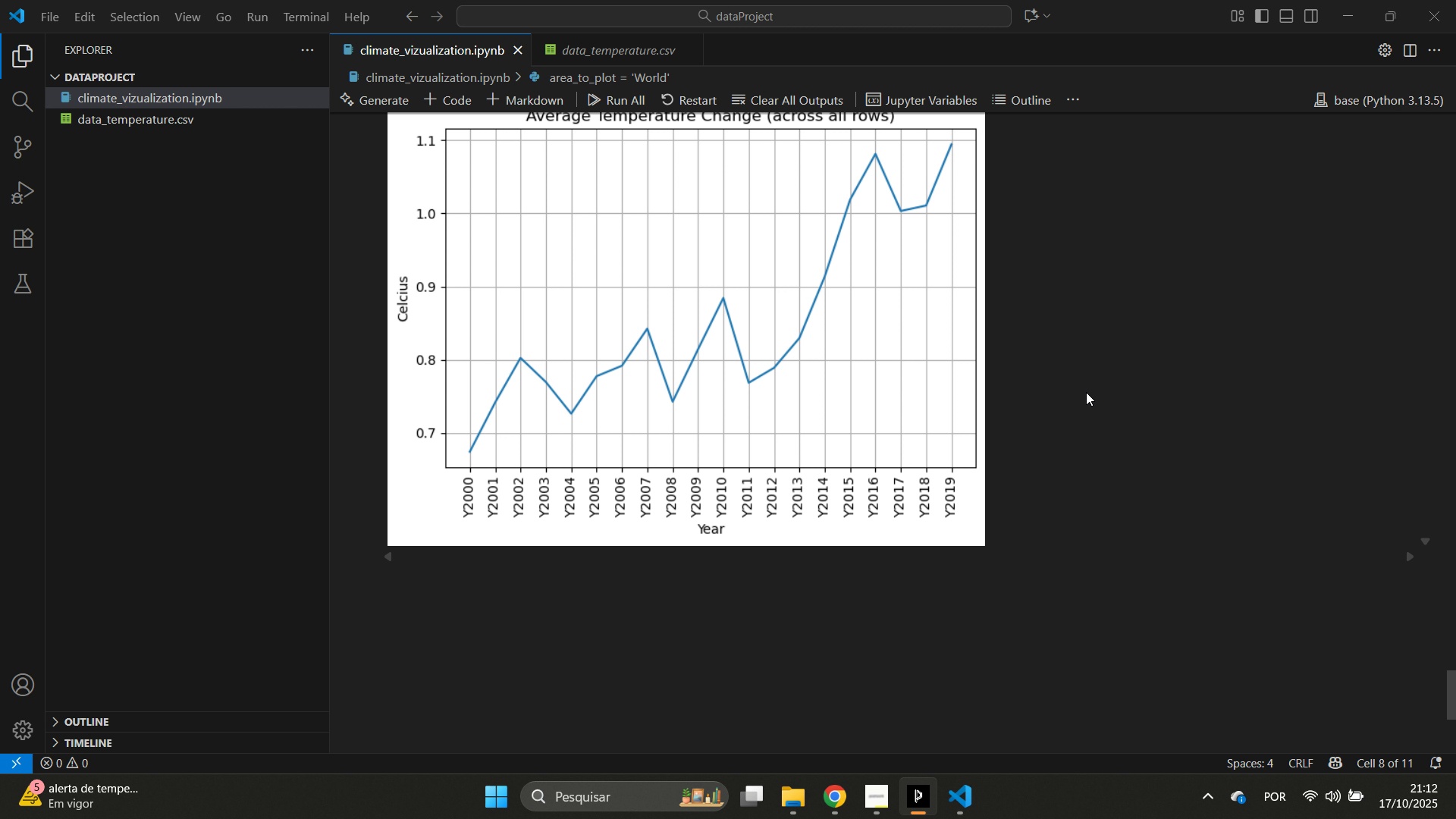 
scroll: coordinate [1138, 403], scroll_direction: down, amount: 25.0
 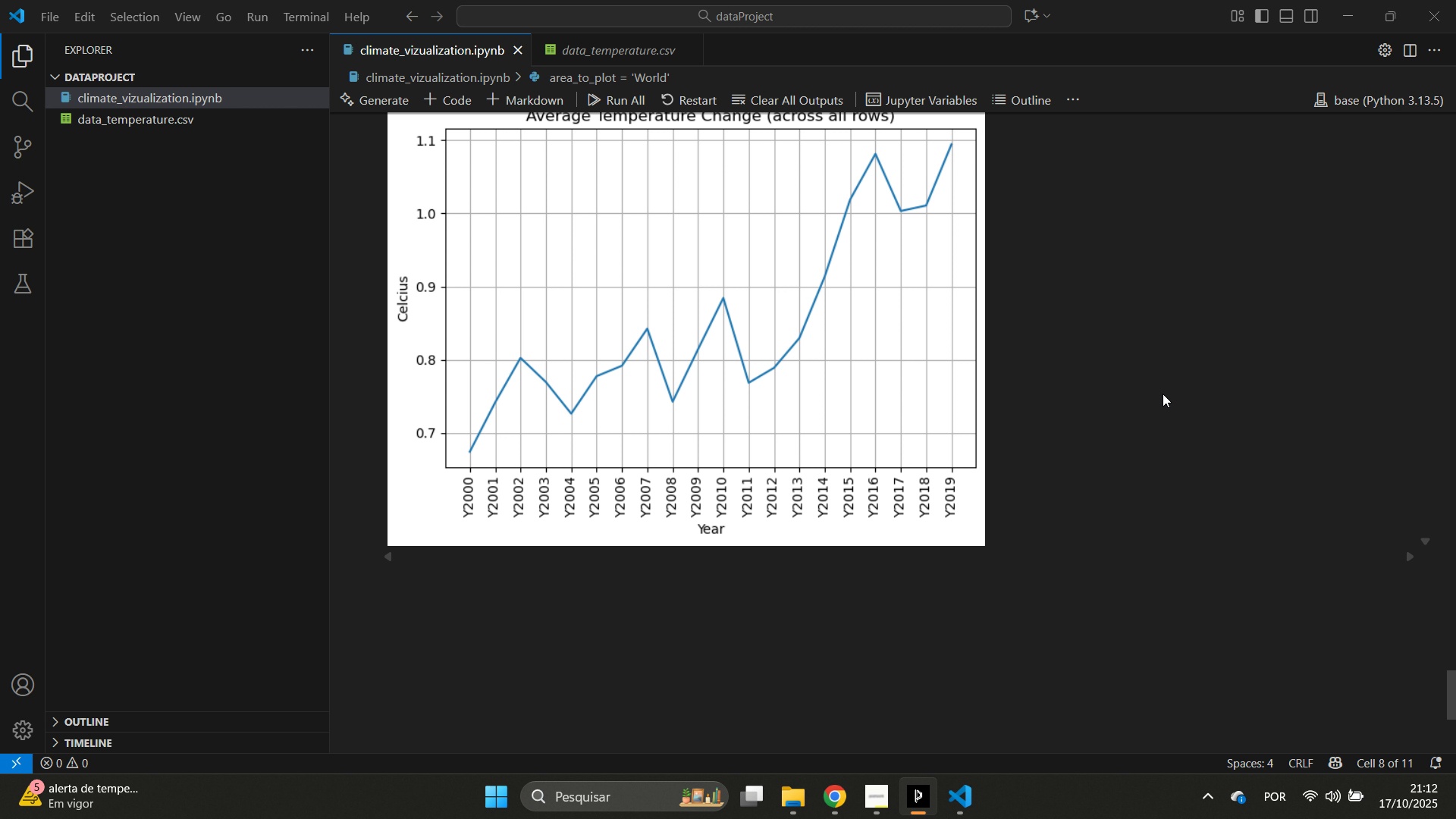 
scroll: coordinate [1163, 392], scroll_direction: up, amount: 2.0
 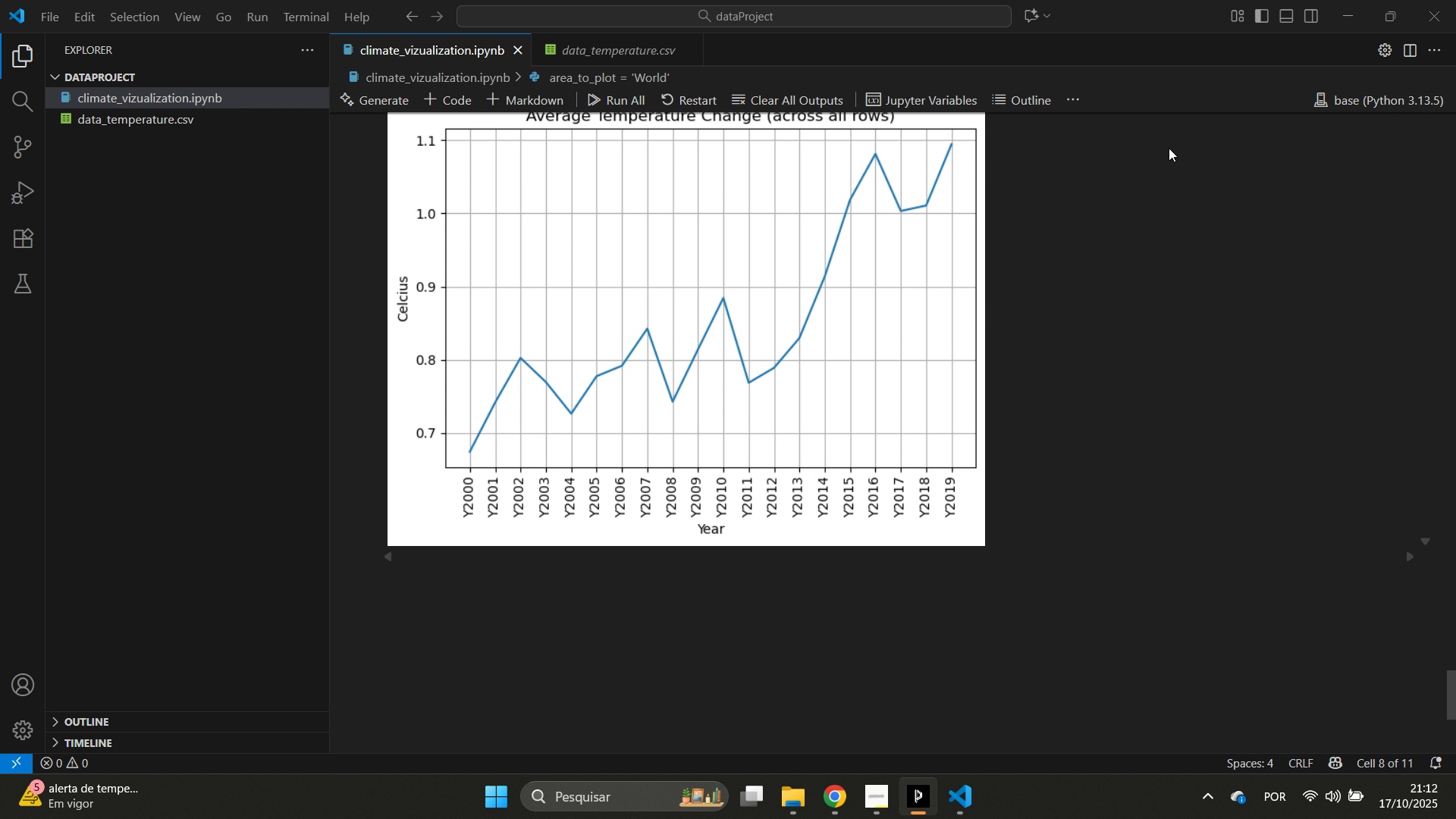 
left_click_drag(start_coordinate=[1169, 148], to_coordinate=[720, 201])
 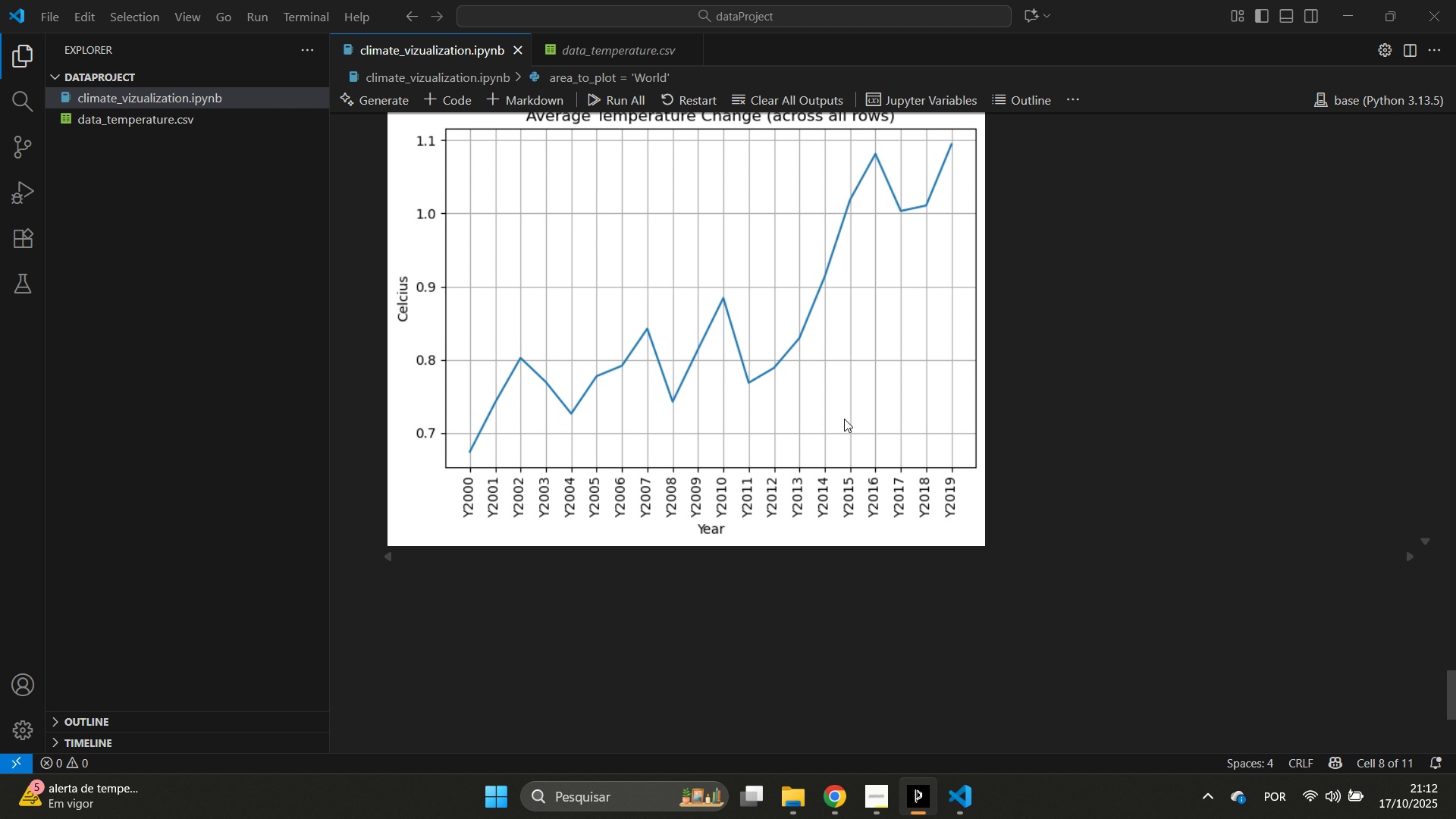 
scroll: coordinate [1275, 373], scroll_direction: up, amount: 77.0
 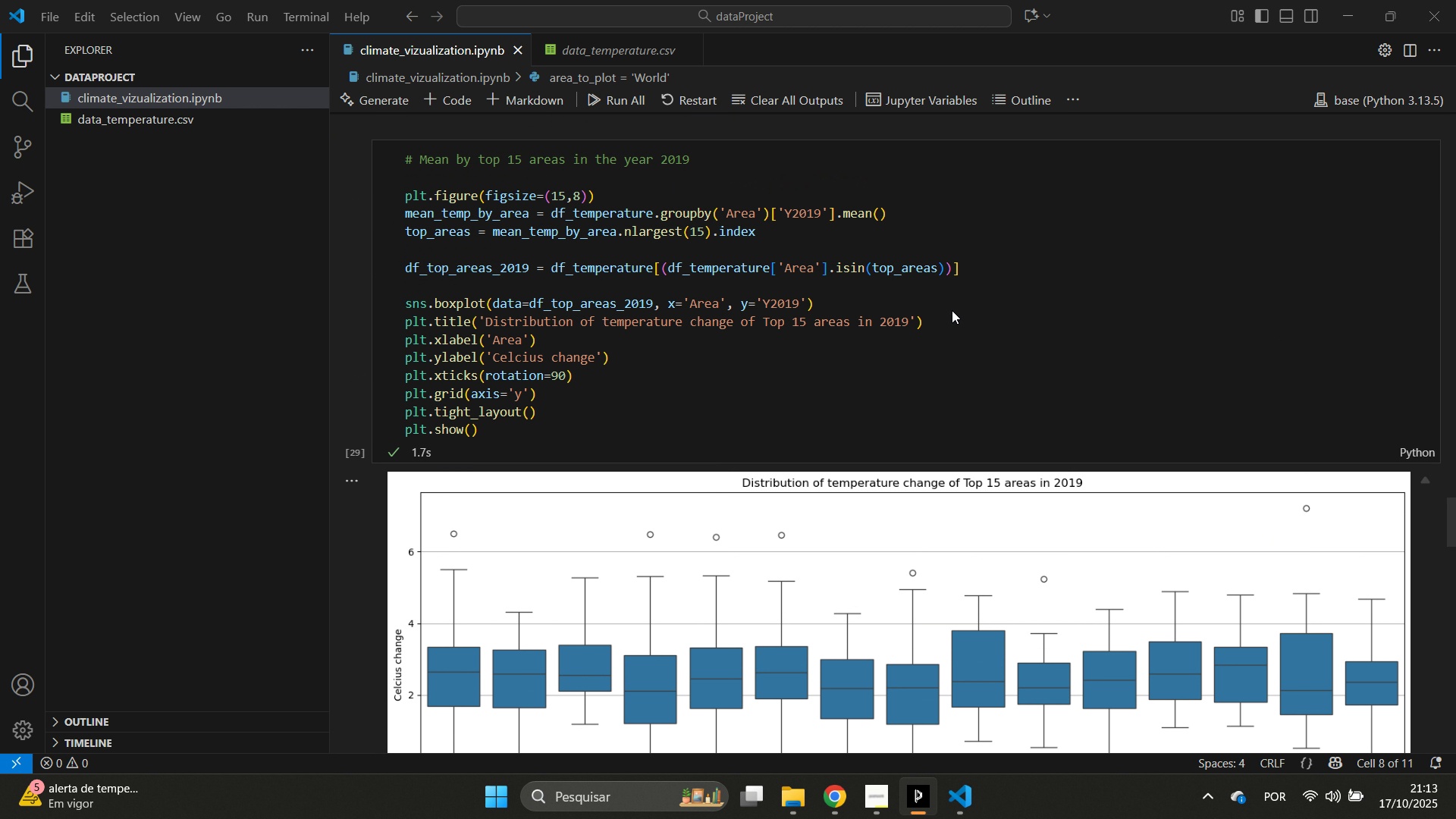 
scroll: coordinate [1320, 421], scroll_direction: up, amount: 76.0
 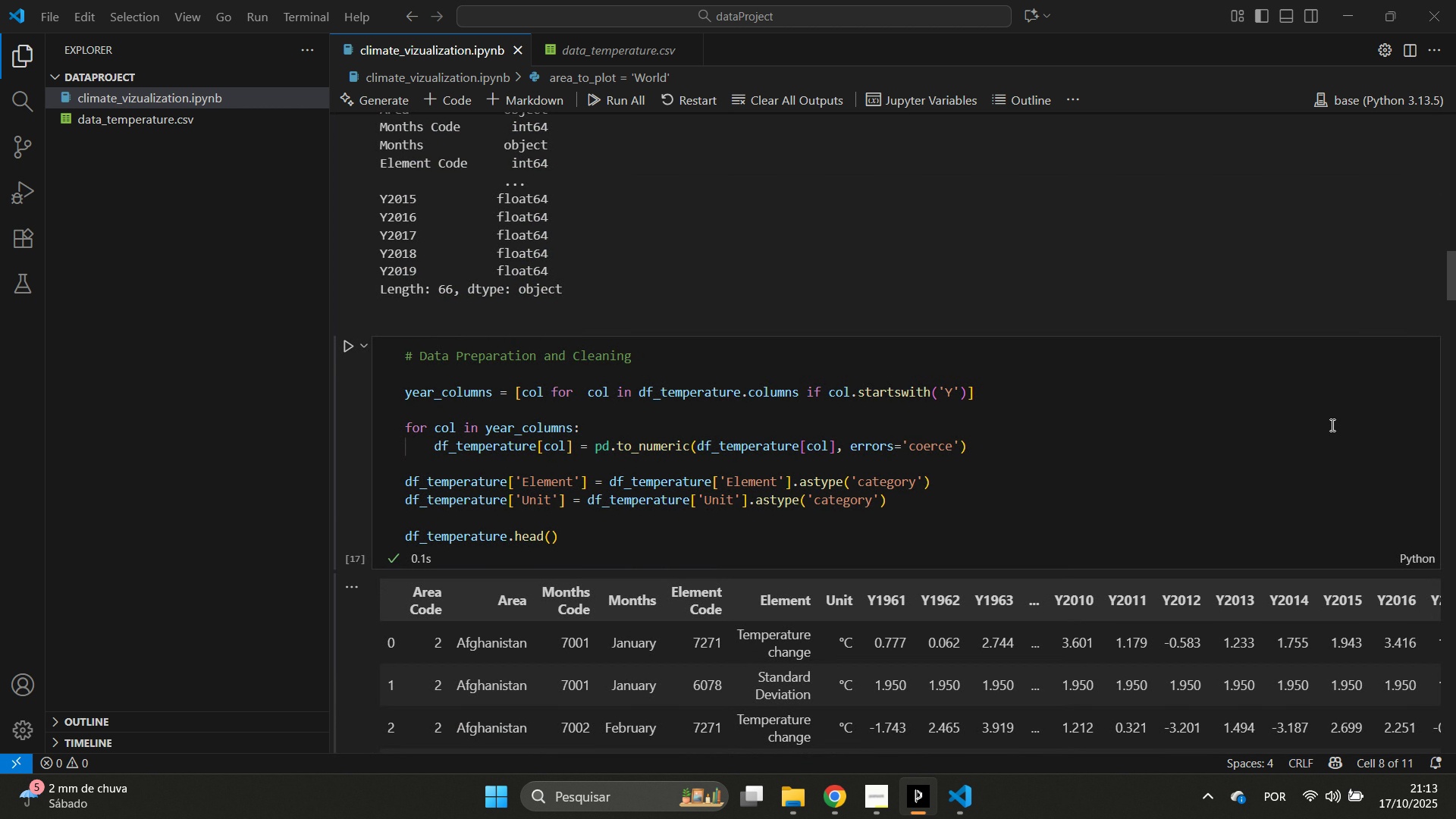 
scroll: coordinate [1331, 425], scroll_direction: down, amount: 1.0
 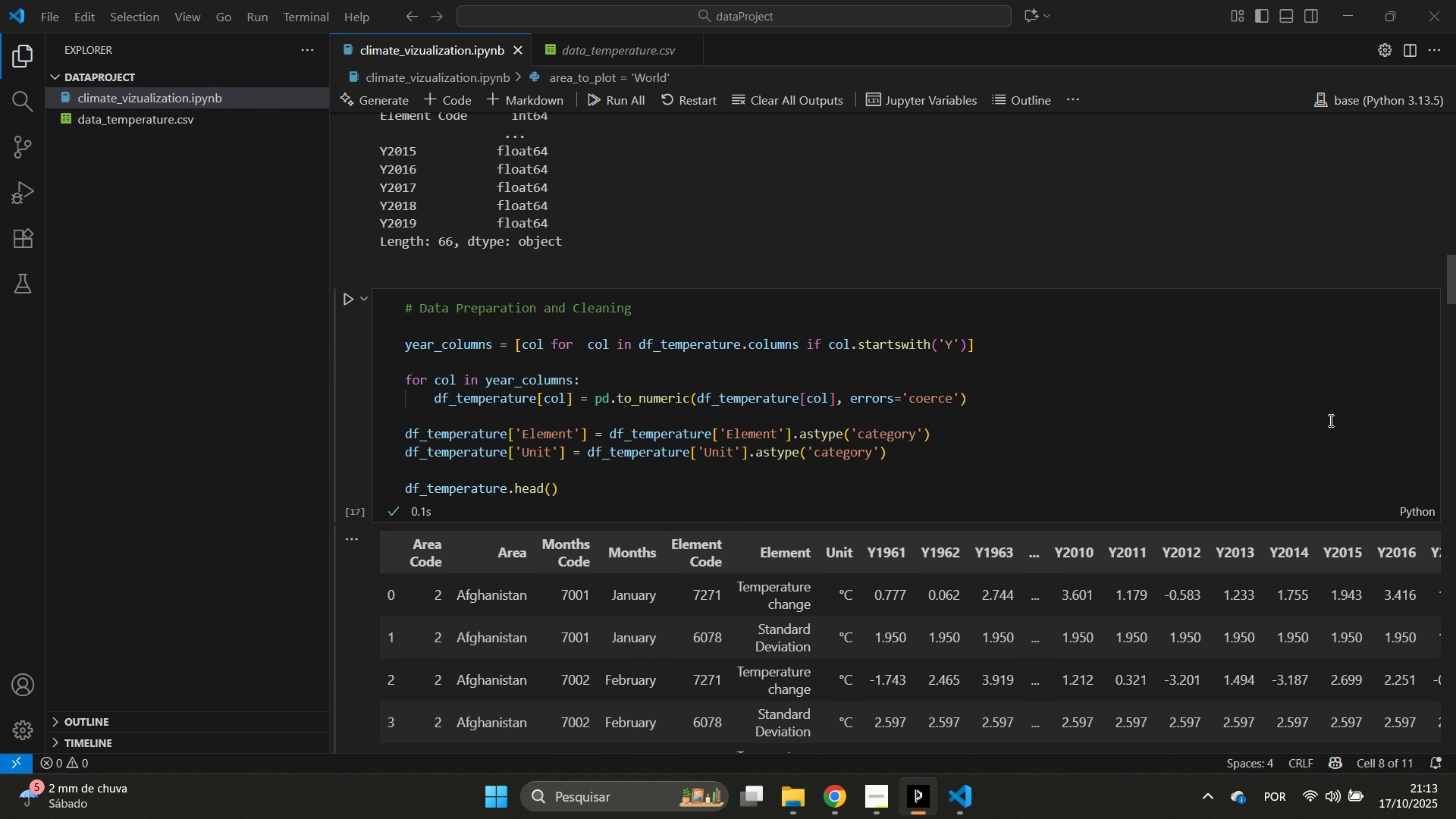 
wait(10.74)
 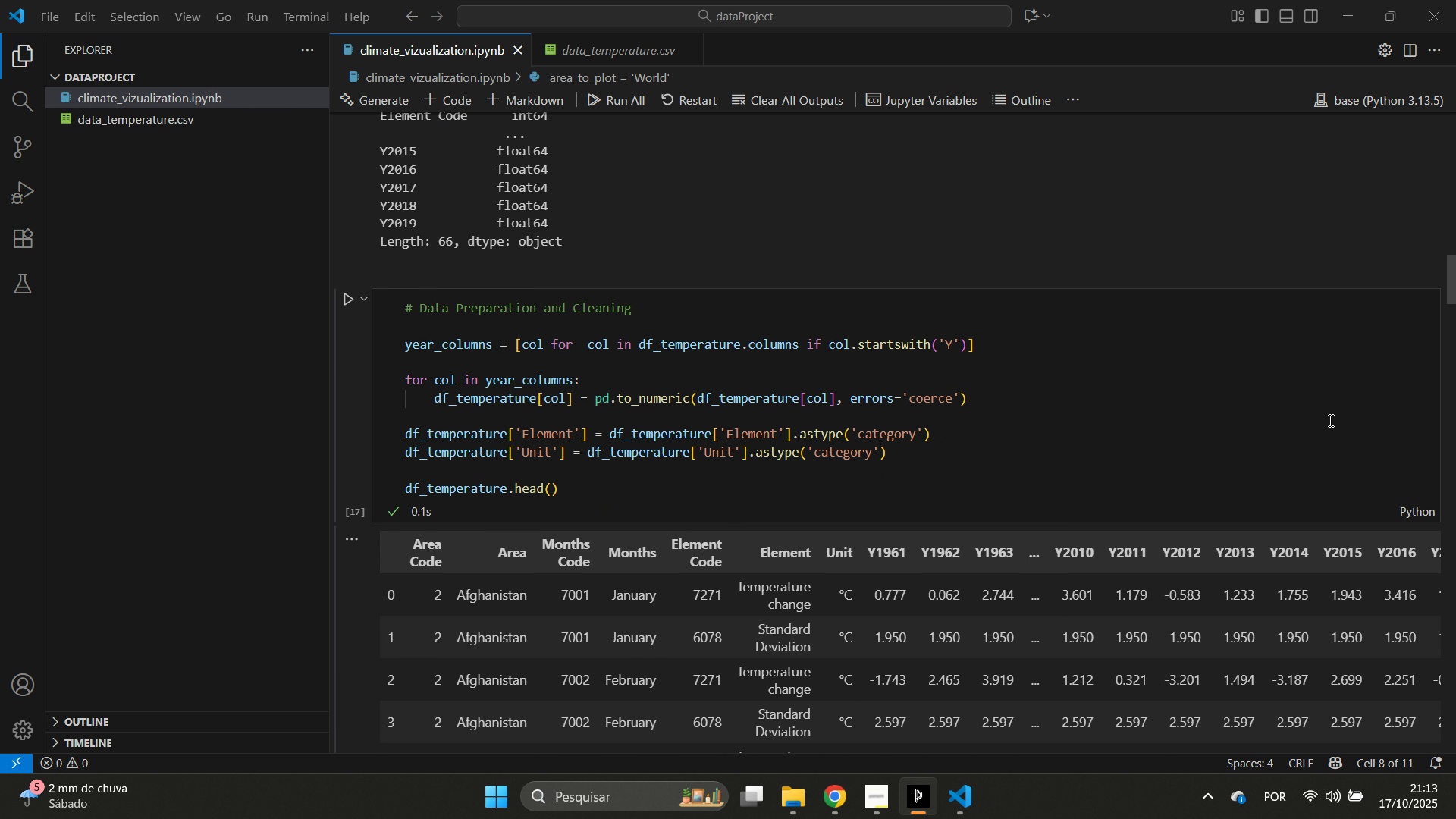 
left_click_drag(start_coordinate=[822, 204], to_coordinate=[1031, 372])
 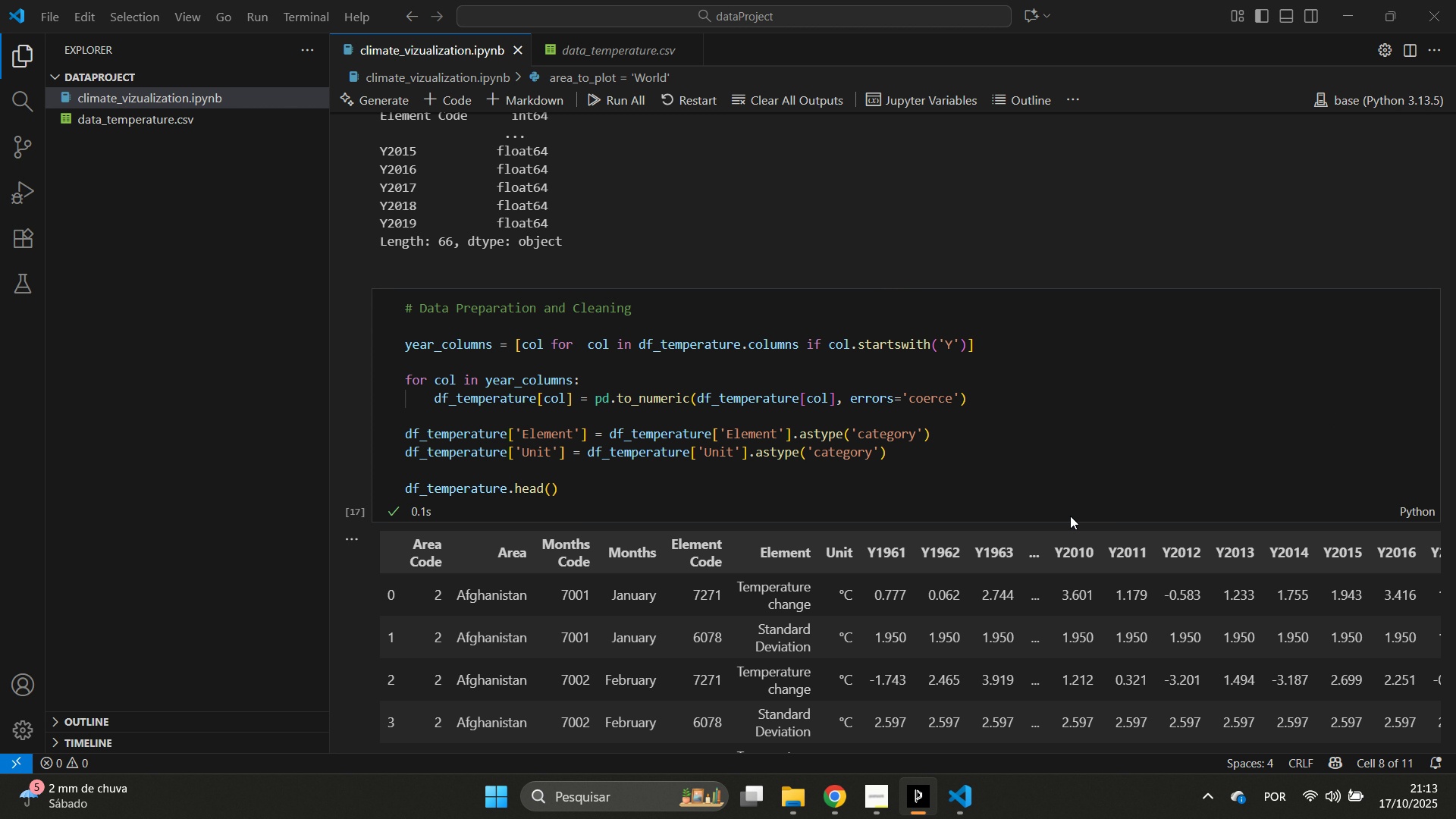 
scroll: coordinate [1030, 297], scroll_direction: down, amount: 3.0
 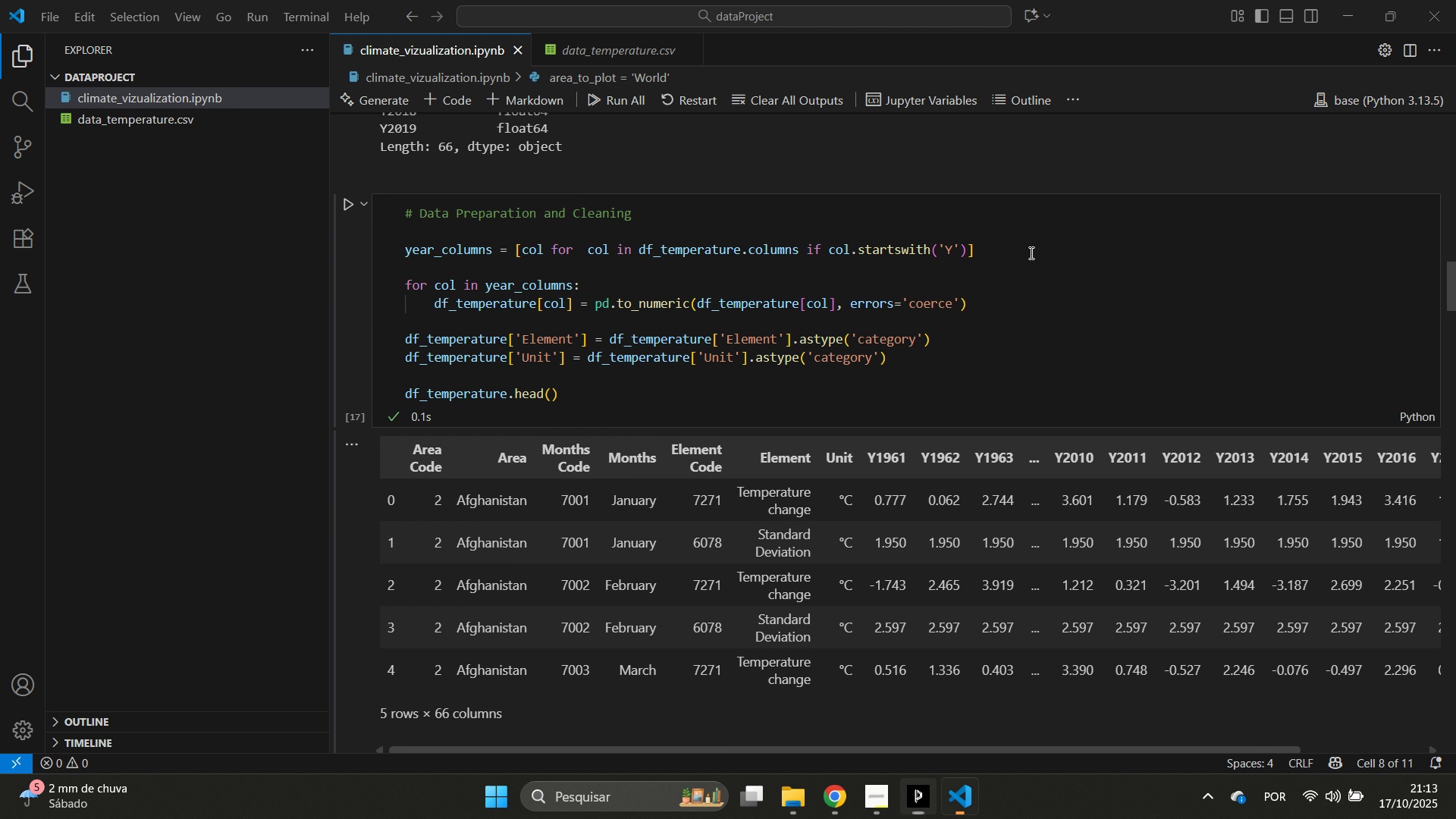 
left_click([1030, 253])
 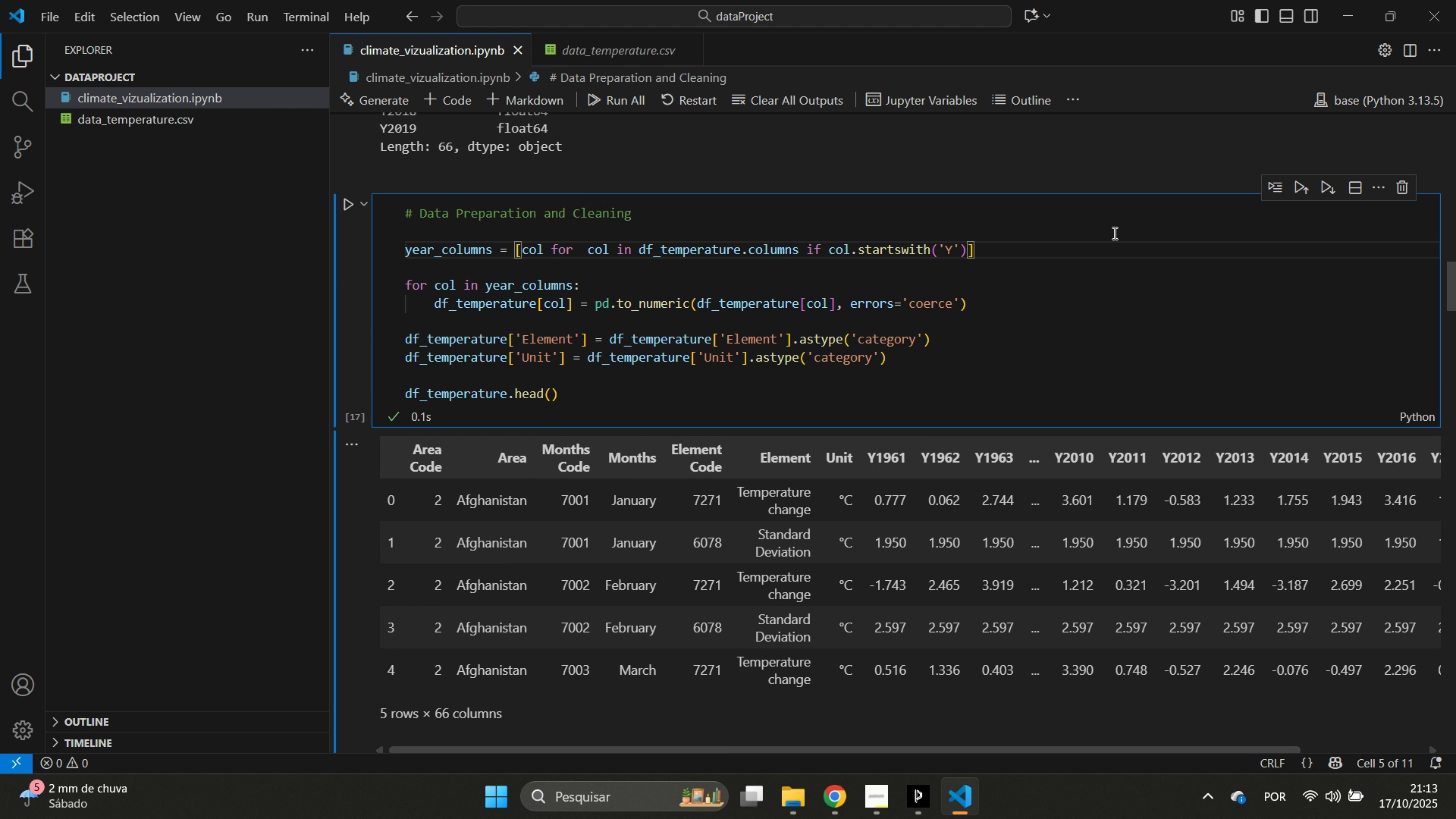 
type( # Creatuing)
key(Backspace)
key(Backspace)
key(Backspace)
type(ng  a list)
key(Backspace)
key(Backspace)
key(Backspace)
key(Backspace)
key(Backspace)
key(Backspace)
key(Backspace)
type(with list comprehenc)
key(Backspace)
key(Backspace)
type(s)
key(Backspace)
type(nsi)
key(Backspace)
type(sion  )
 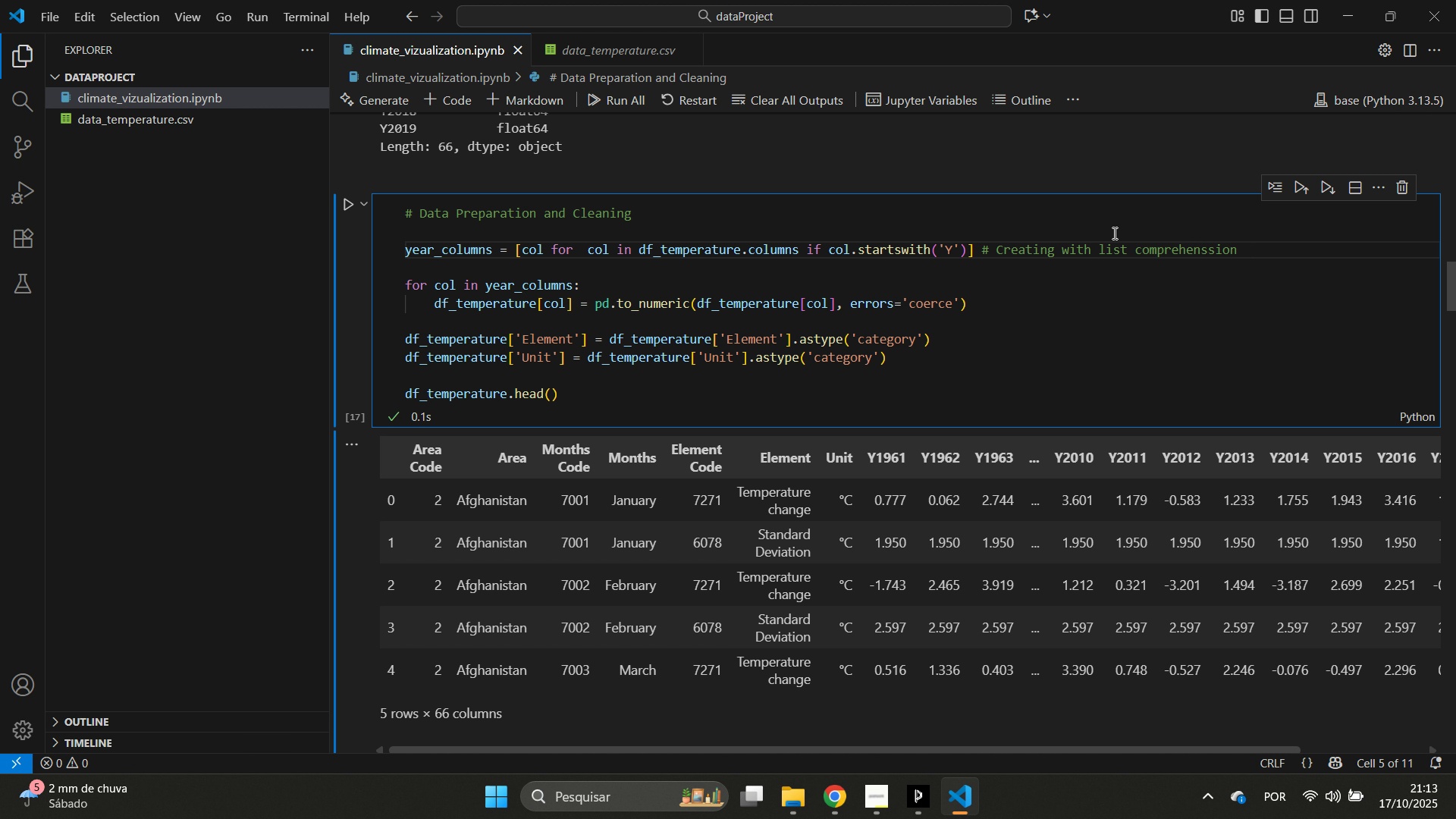 
type(the )
 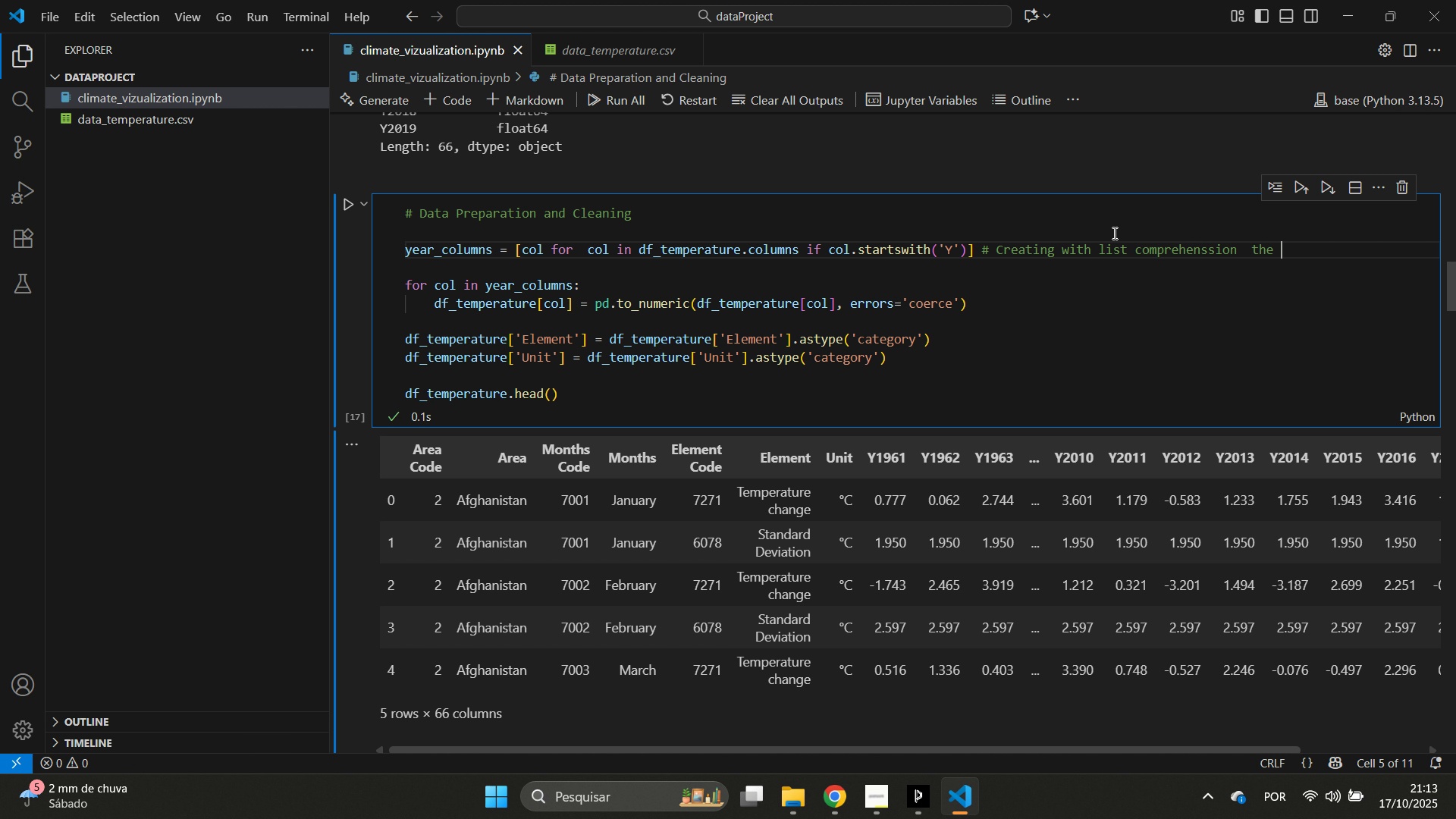 
key(Control+ArrowLeft)
 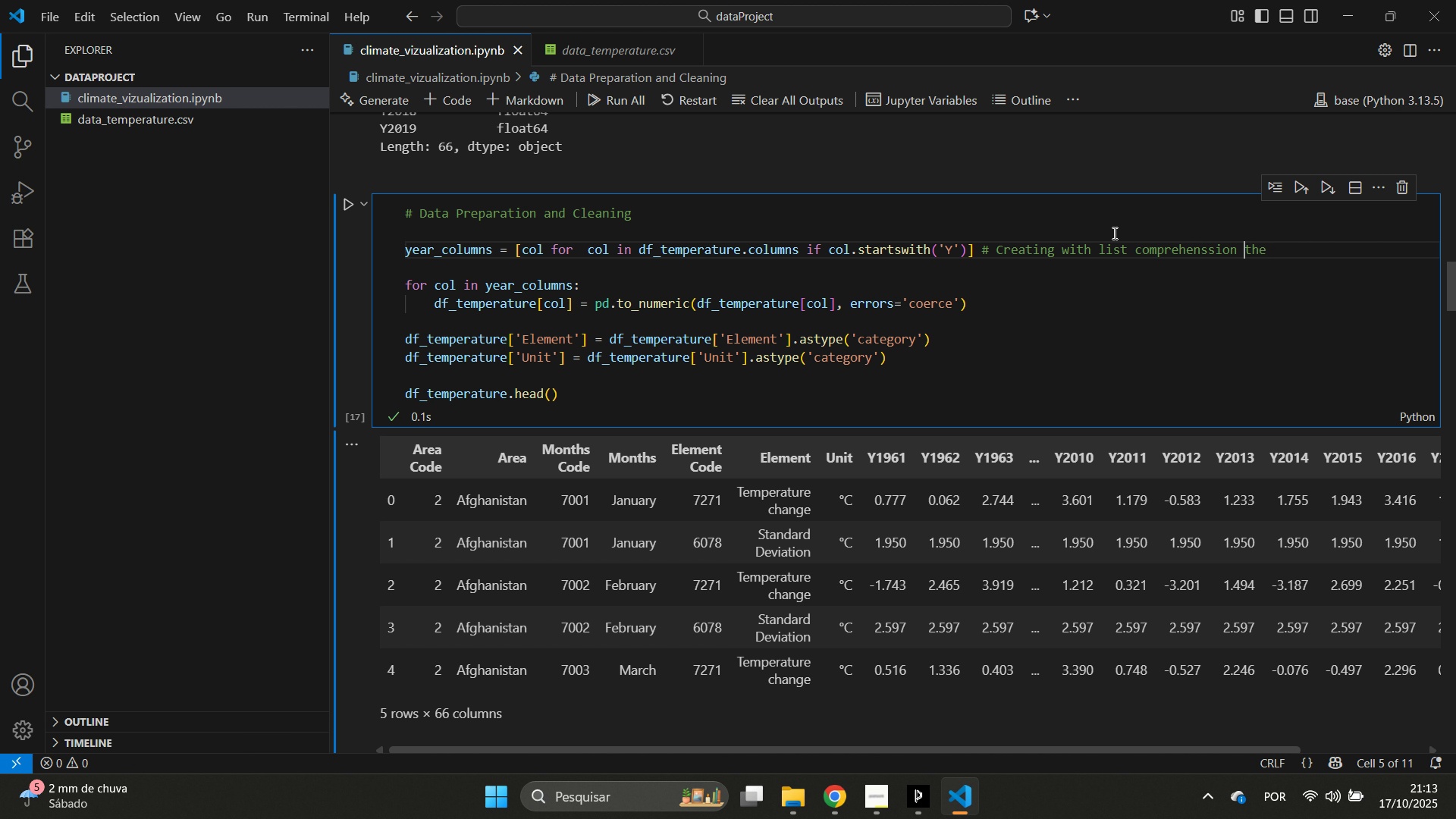 
key(Backspace)
 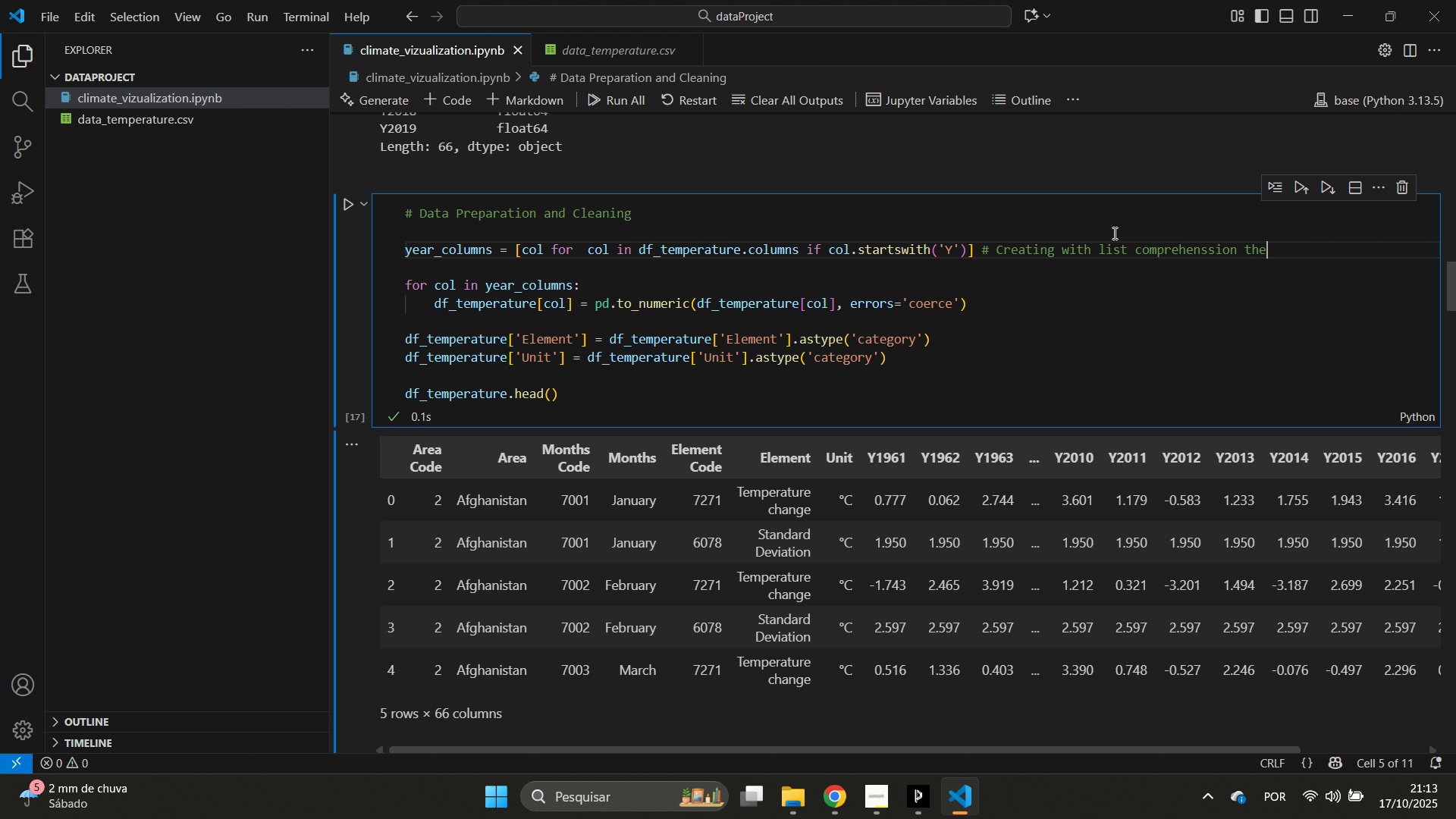 
key(Control+ArrowRight)
 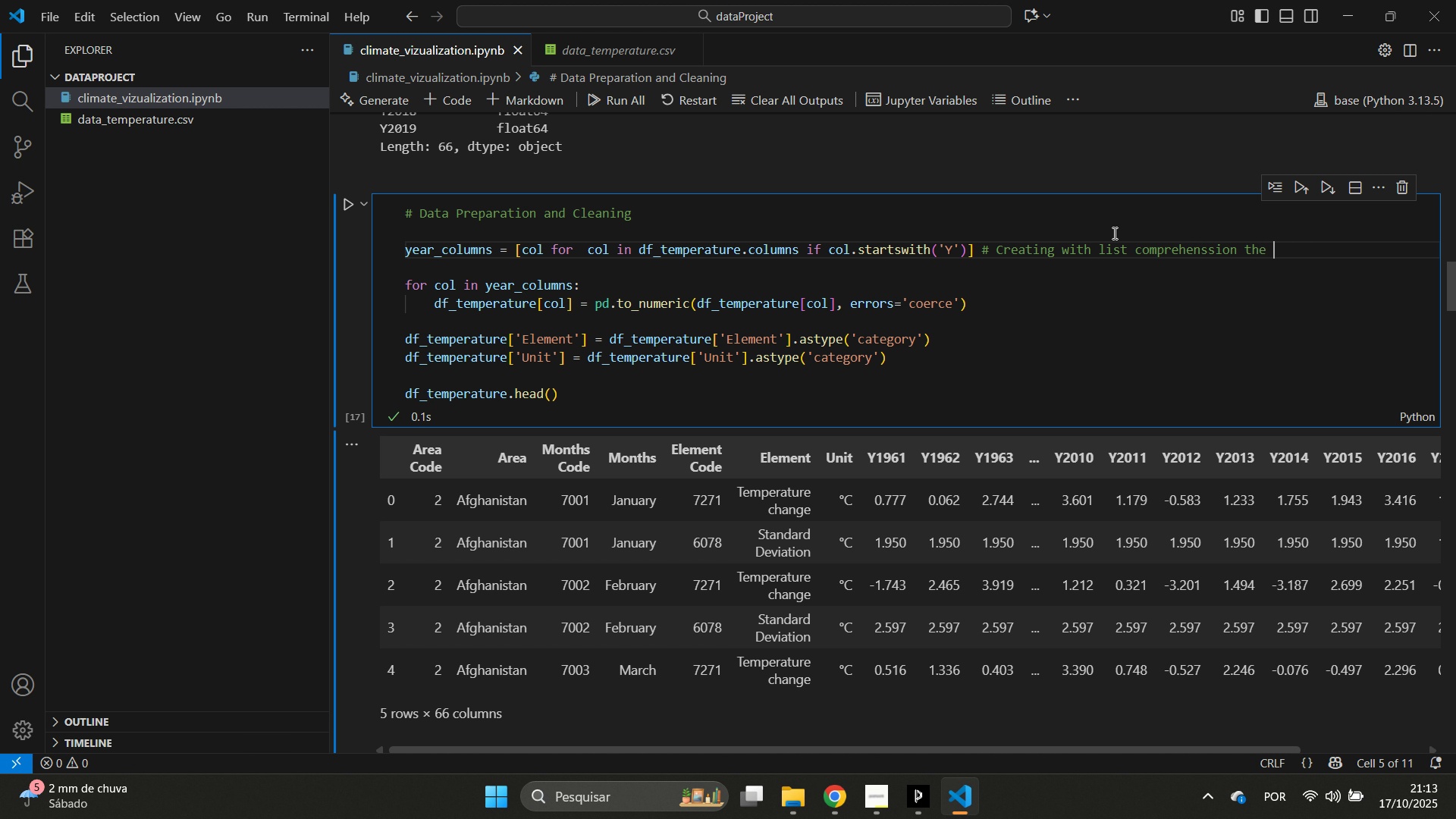 
type( columns that represents  years[PageUp])
 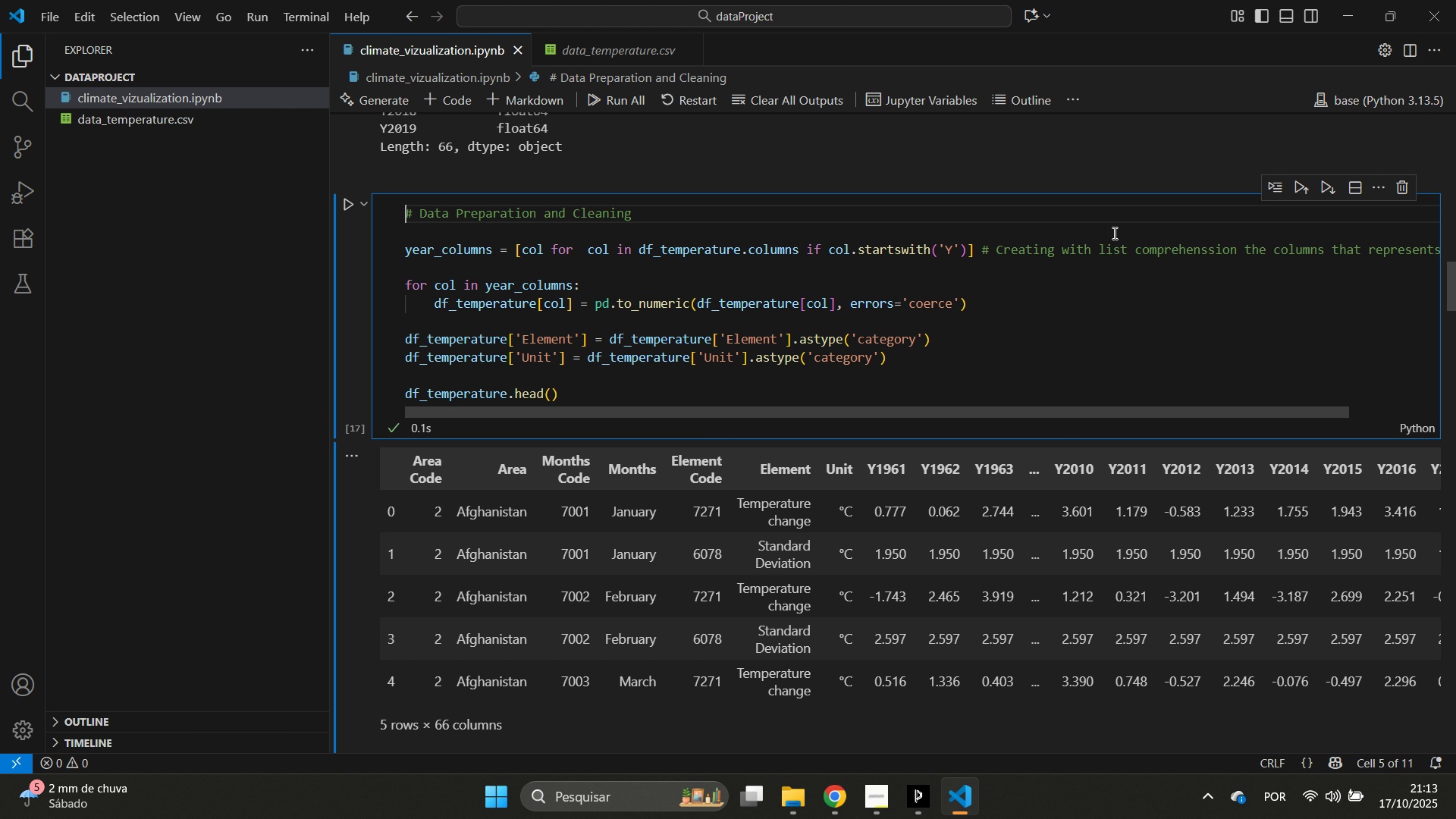 
key(Control+ArrowLeft)
 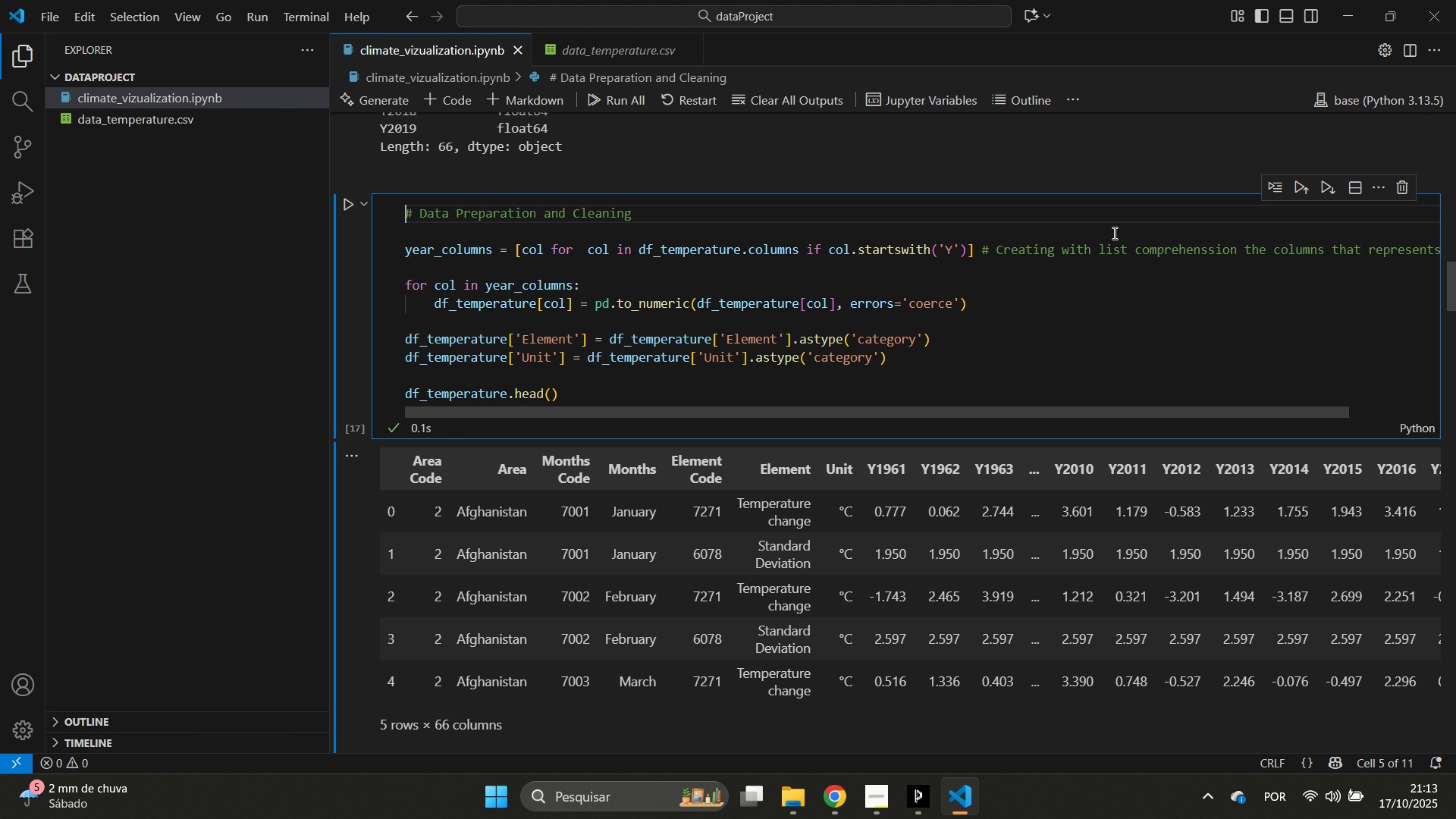 
left_click_drag(start_coordinate=[1116, 239], to_coordinate=[1424, 257])
 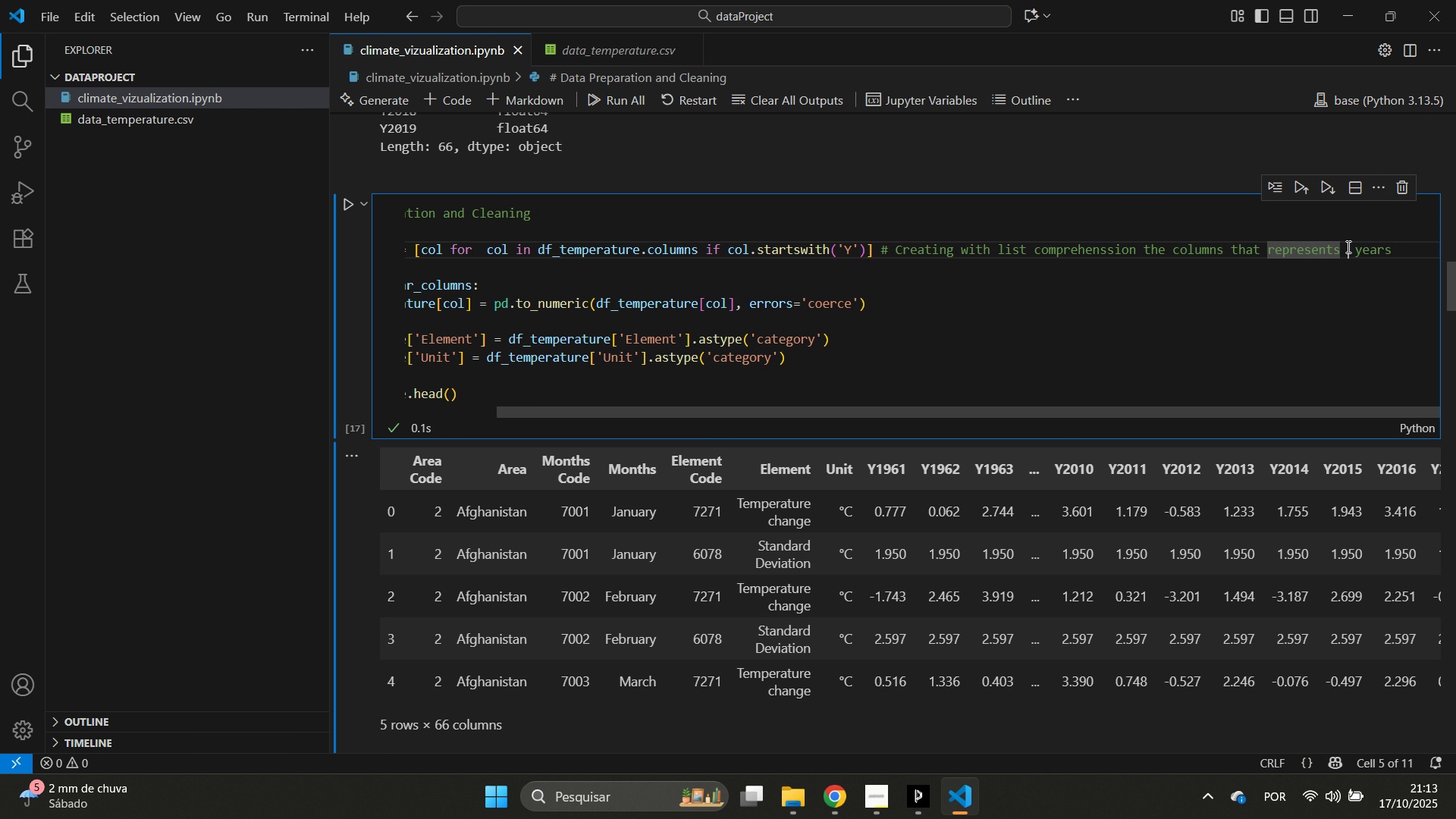 
double_click([1347, 246])
 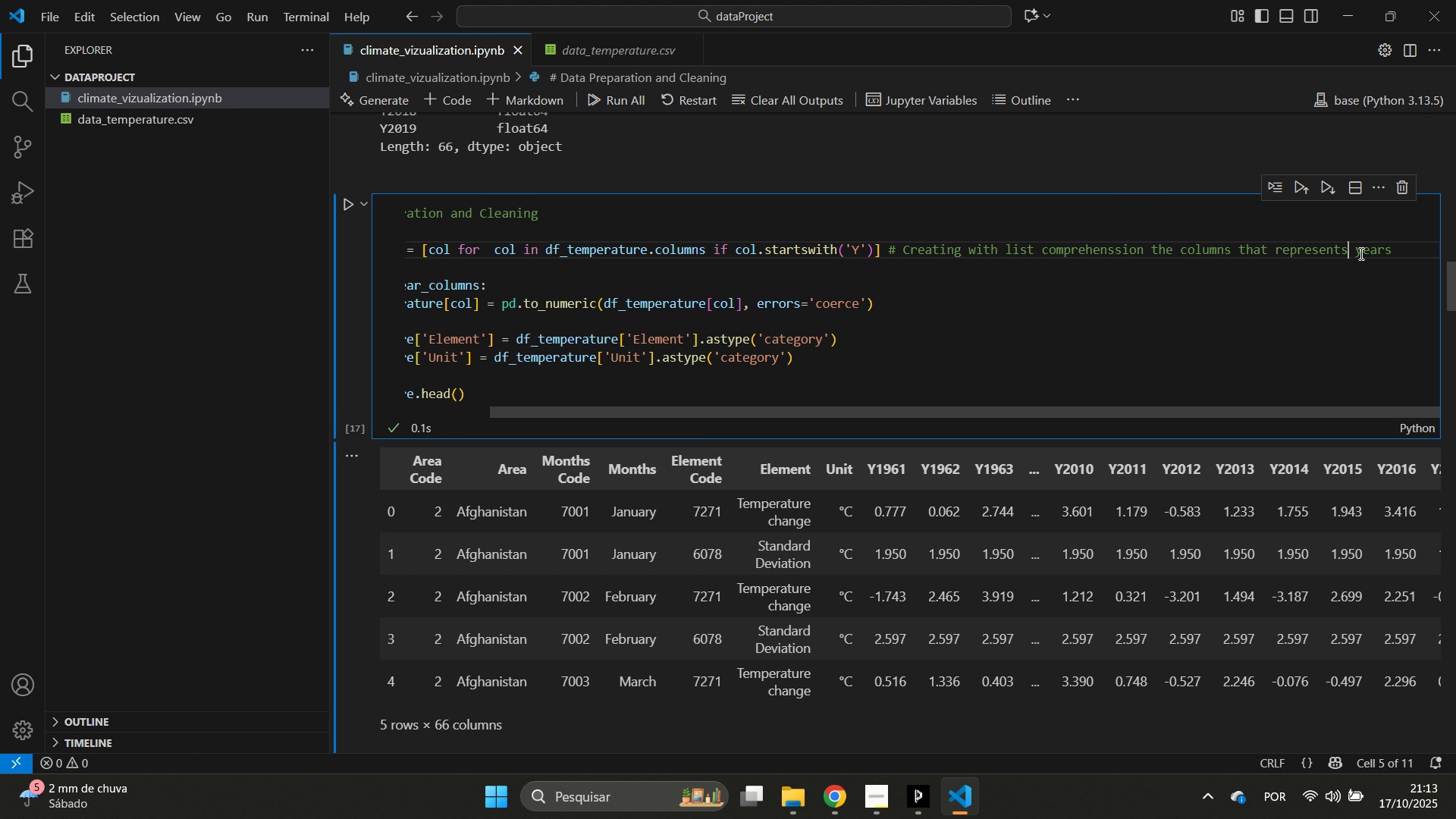 
key(Backspace)
 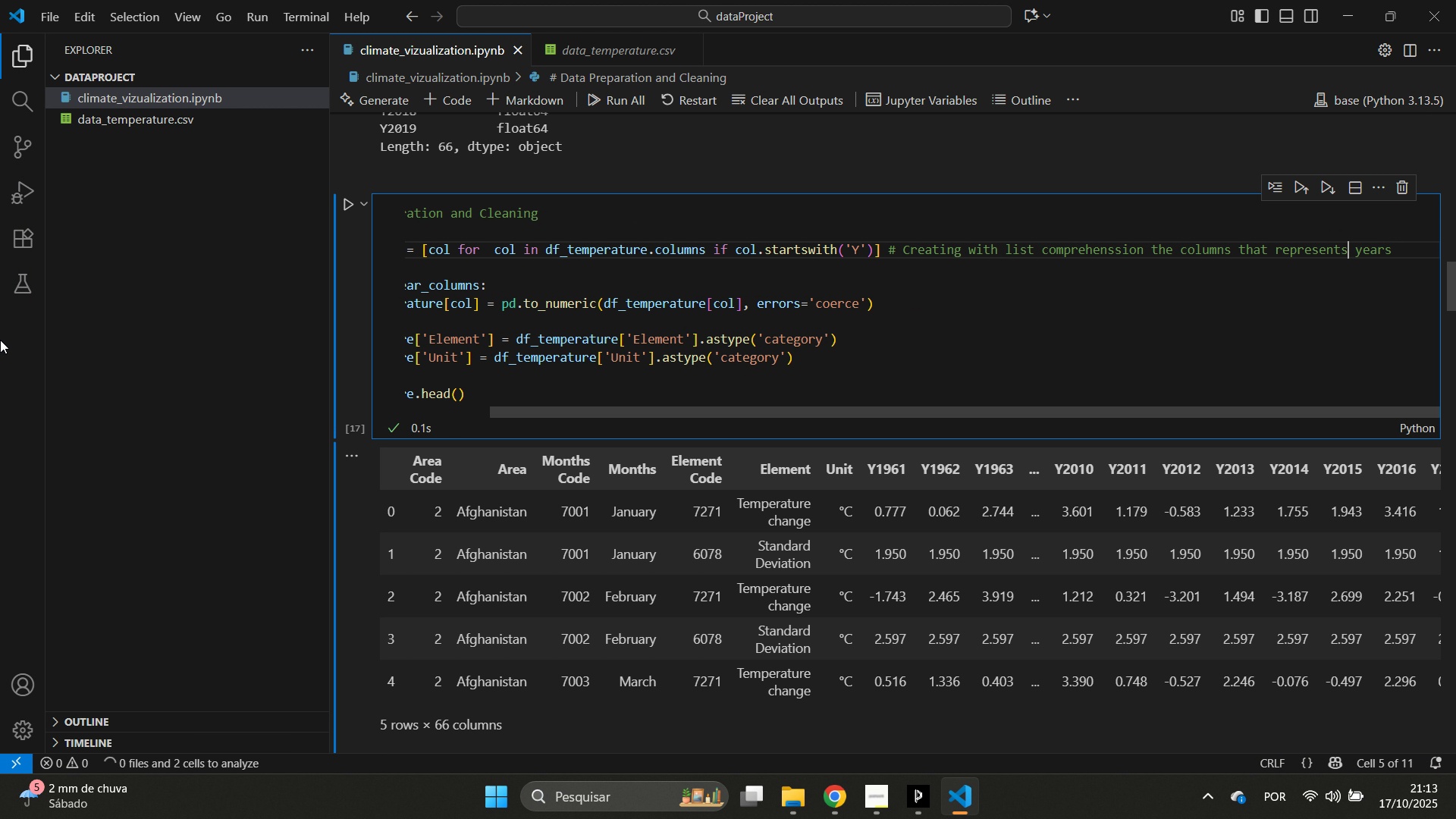 
 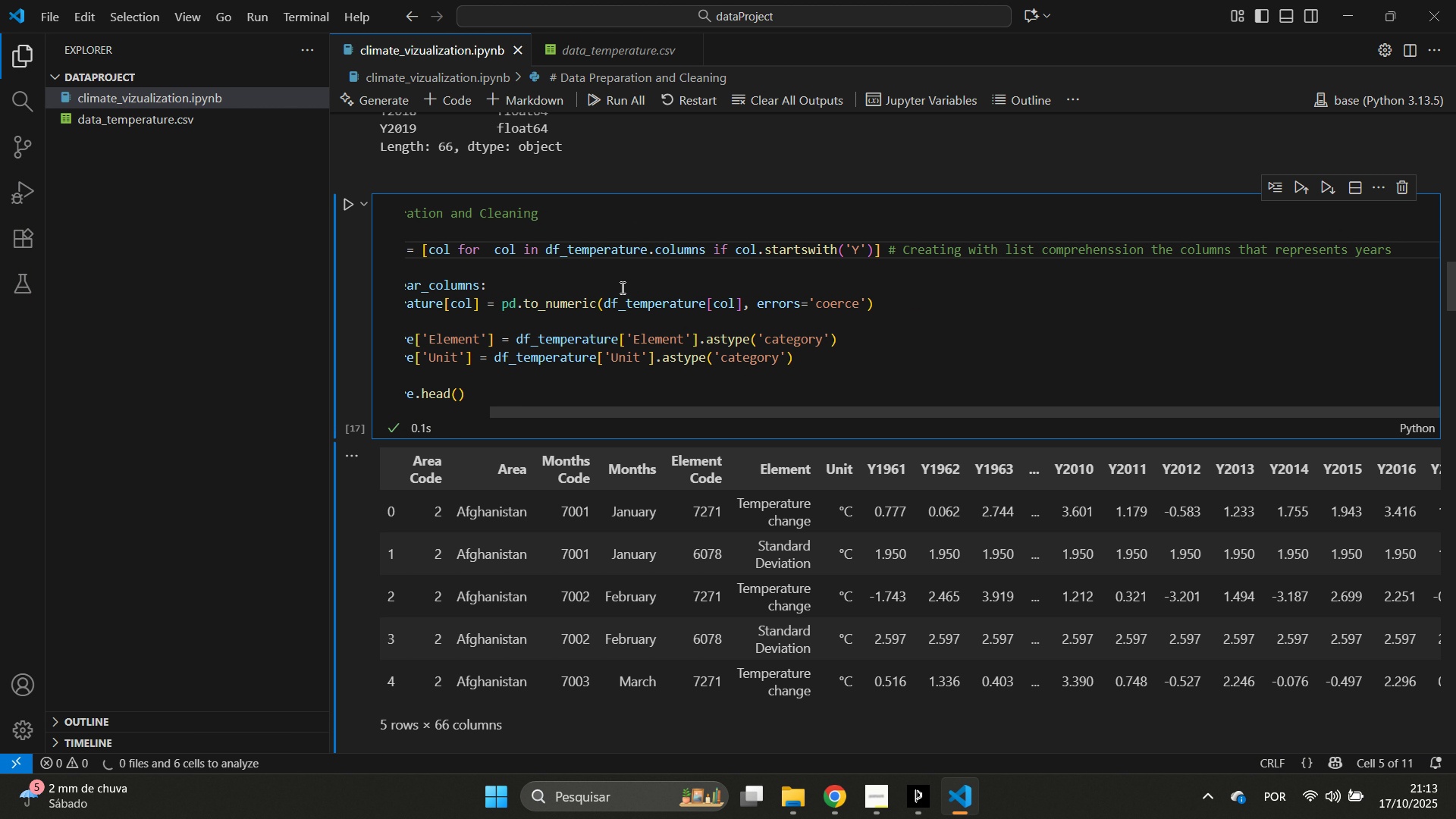 
left_click_drag(start_coordinate=[621, 287], to_coordinate=[174, 262])
 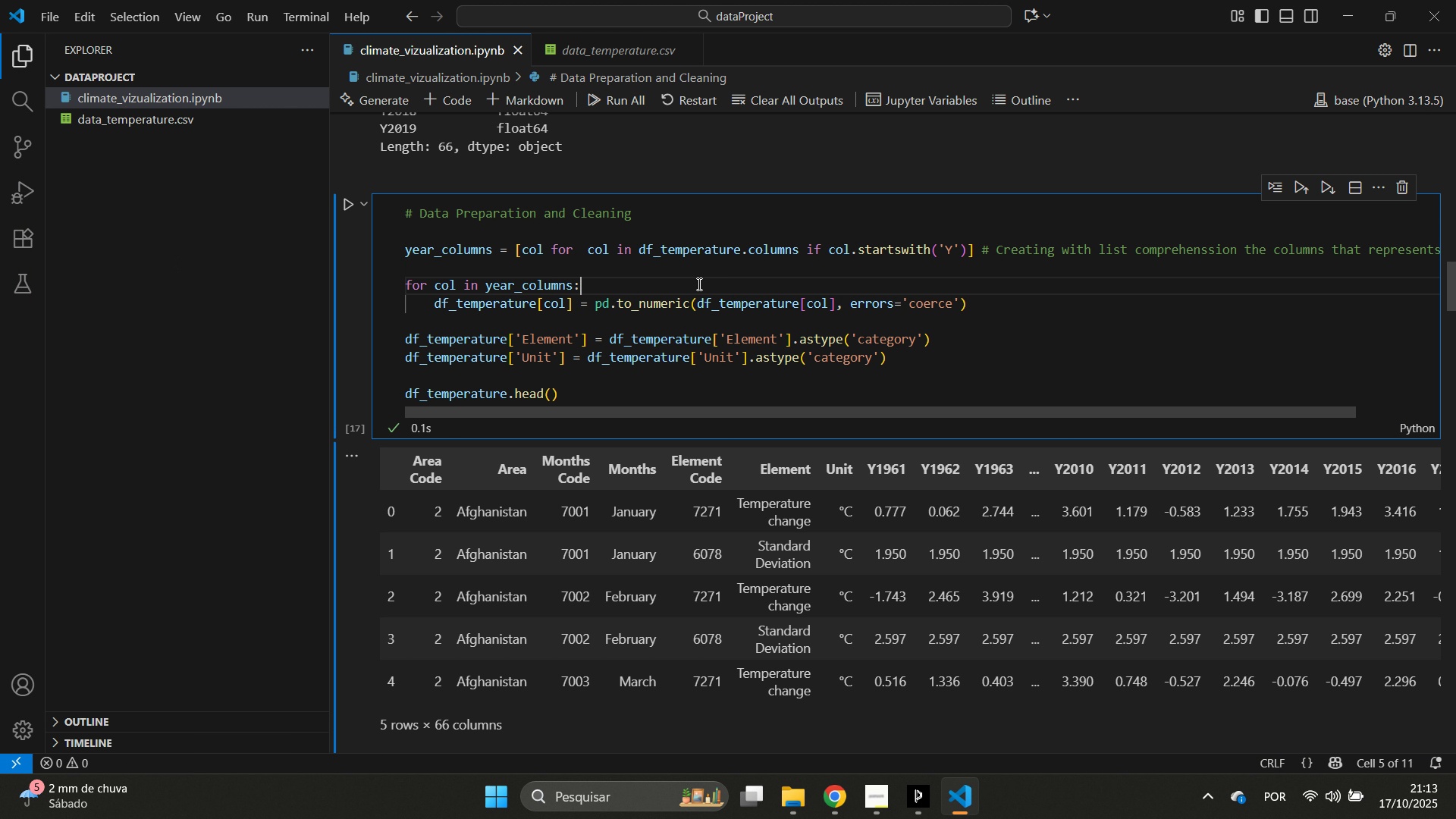 
double_click([698, 284])
 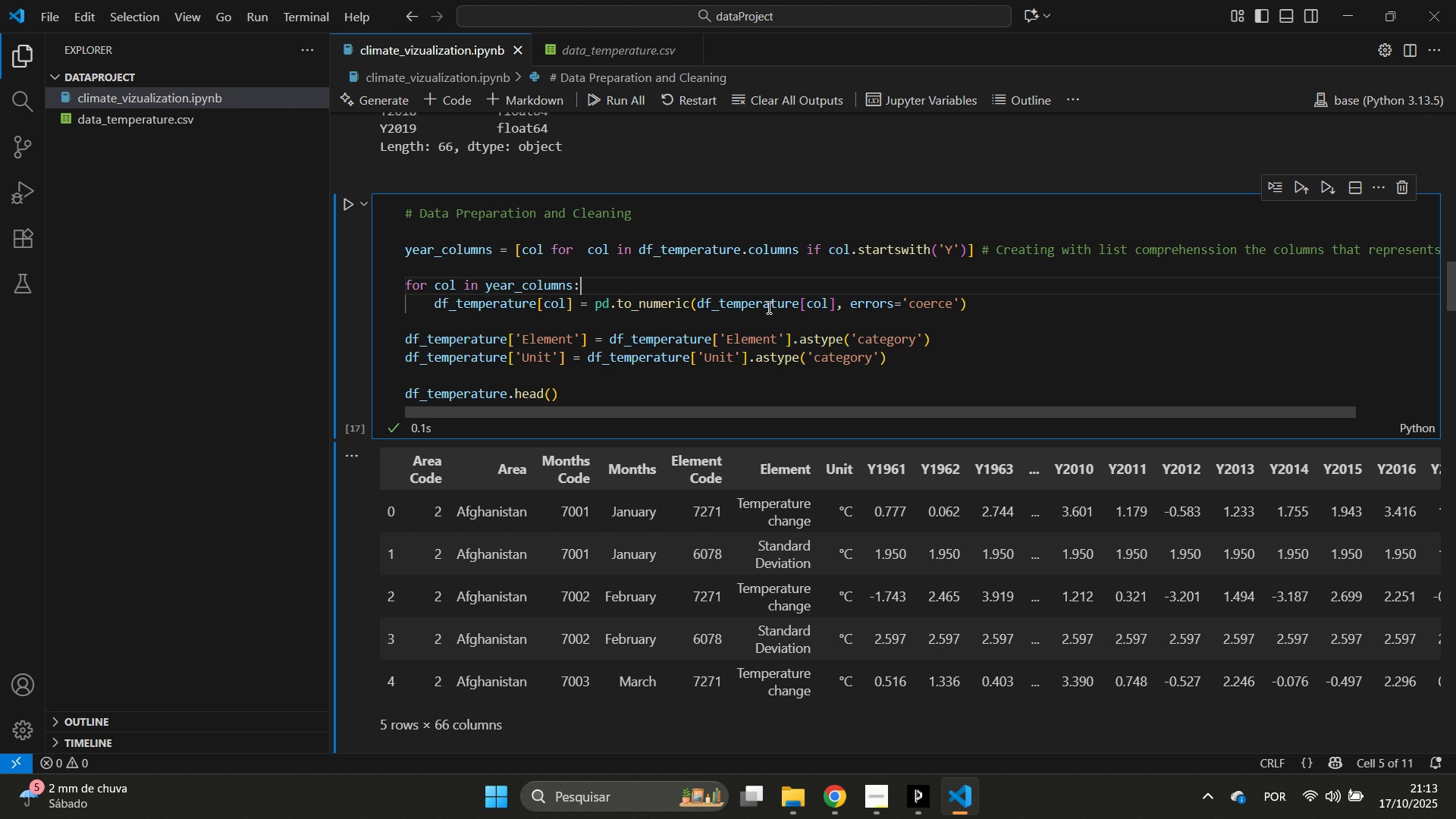 
scroll: coordinate [777, 283], scroll_direction: down, amount: 1.0
 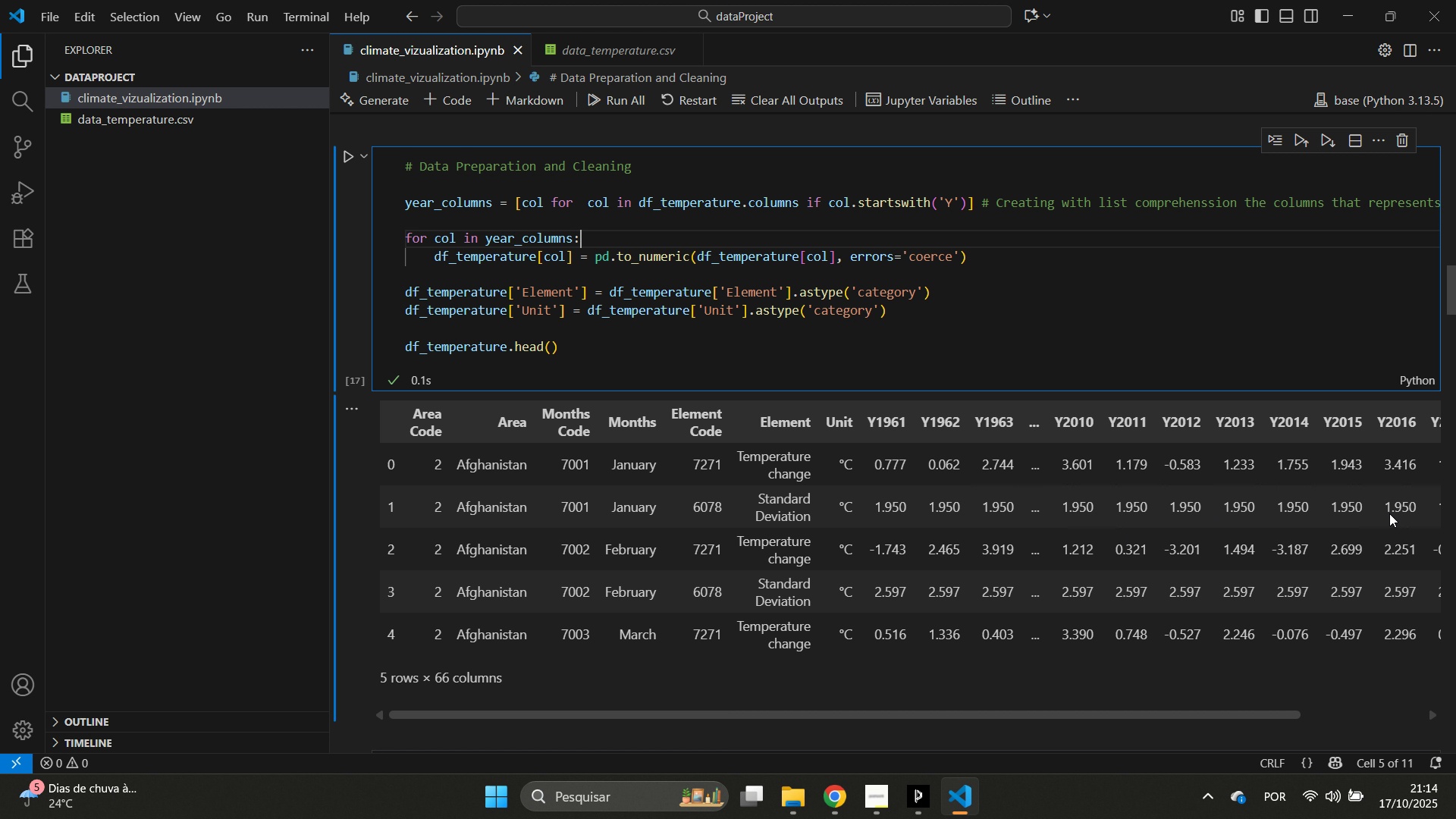 
wait(21.66)
 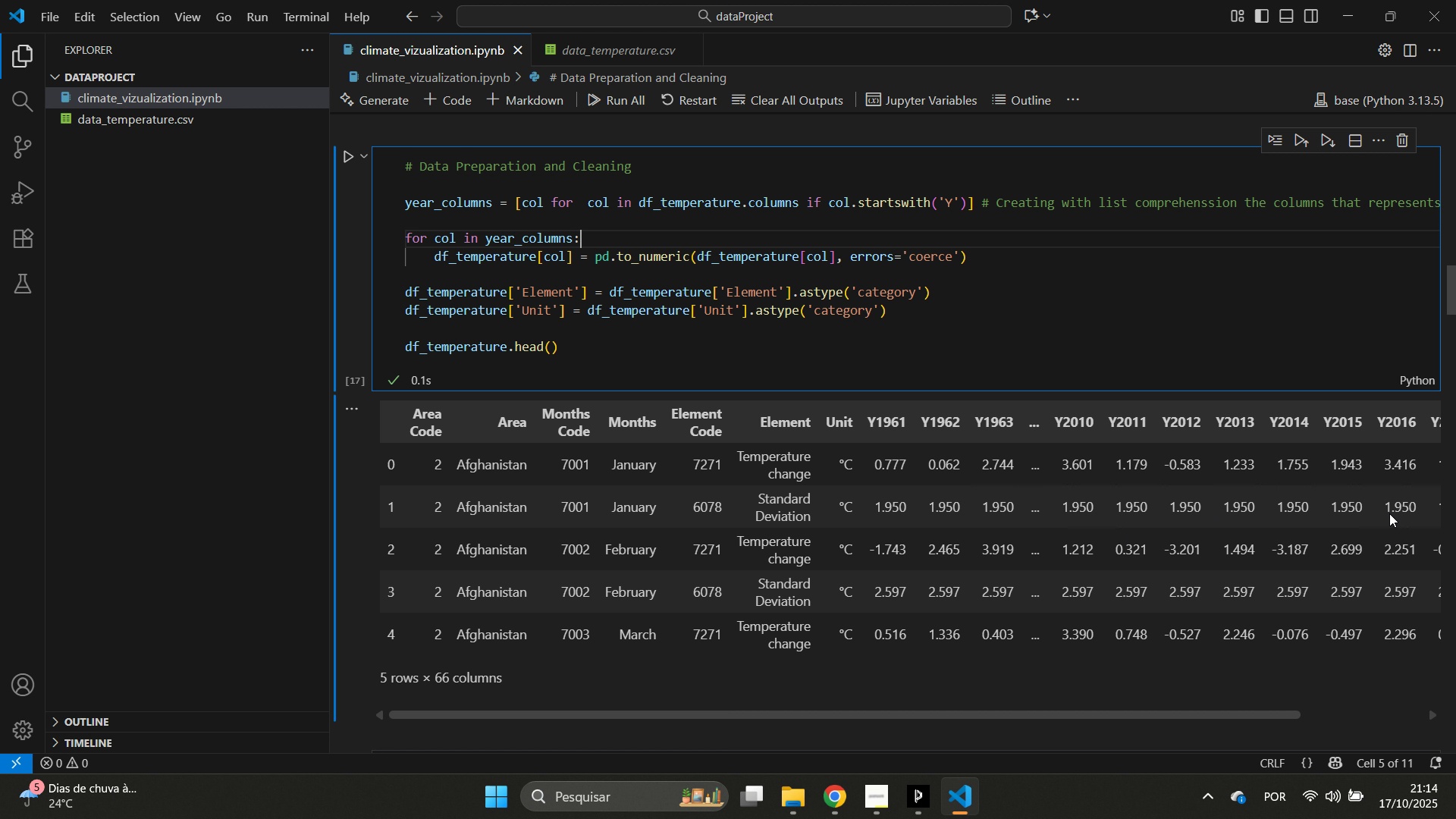 
left_click([976, 247])
 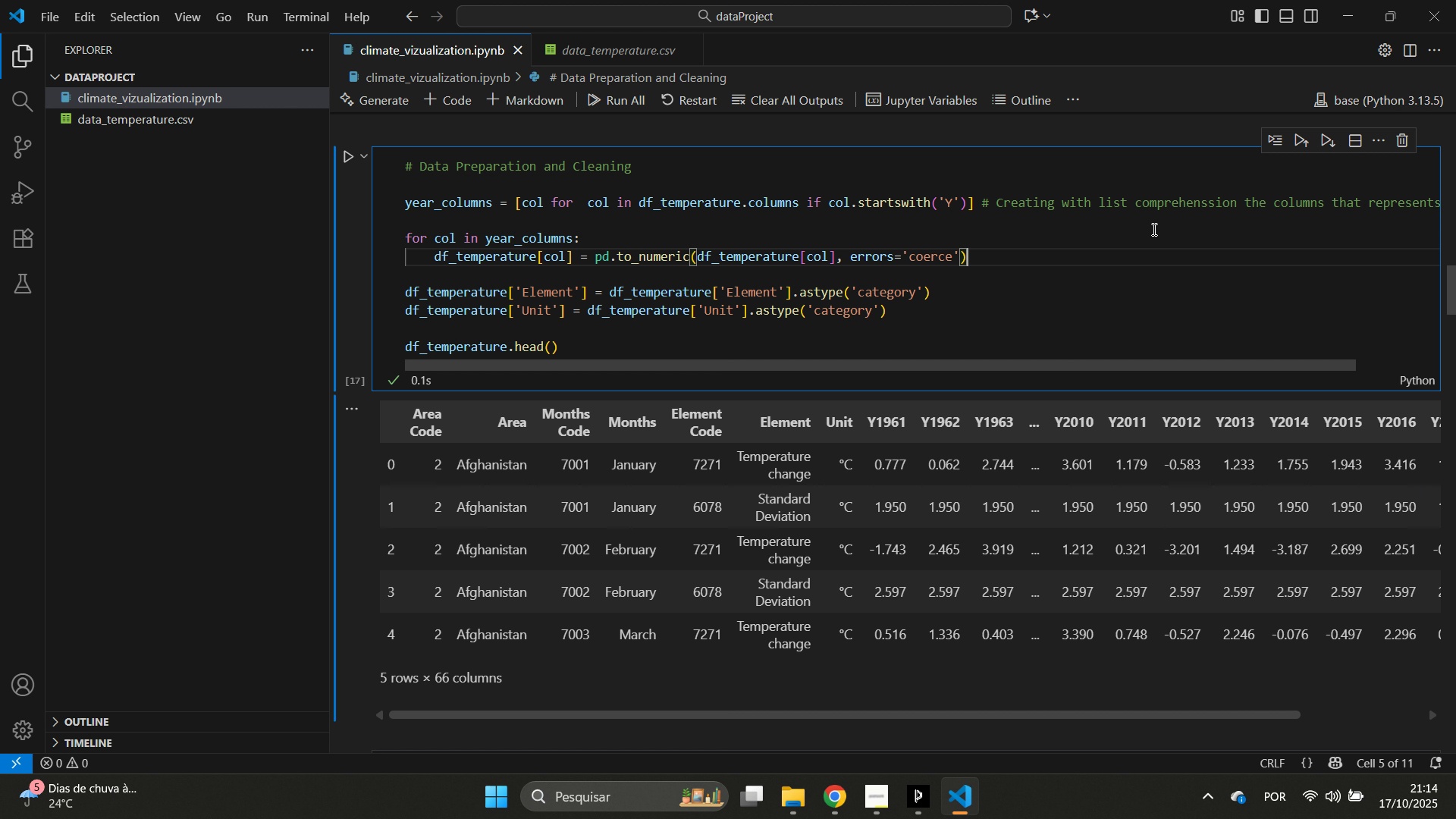 
key(Enter)
 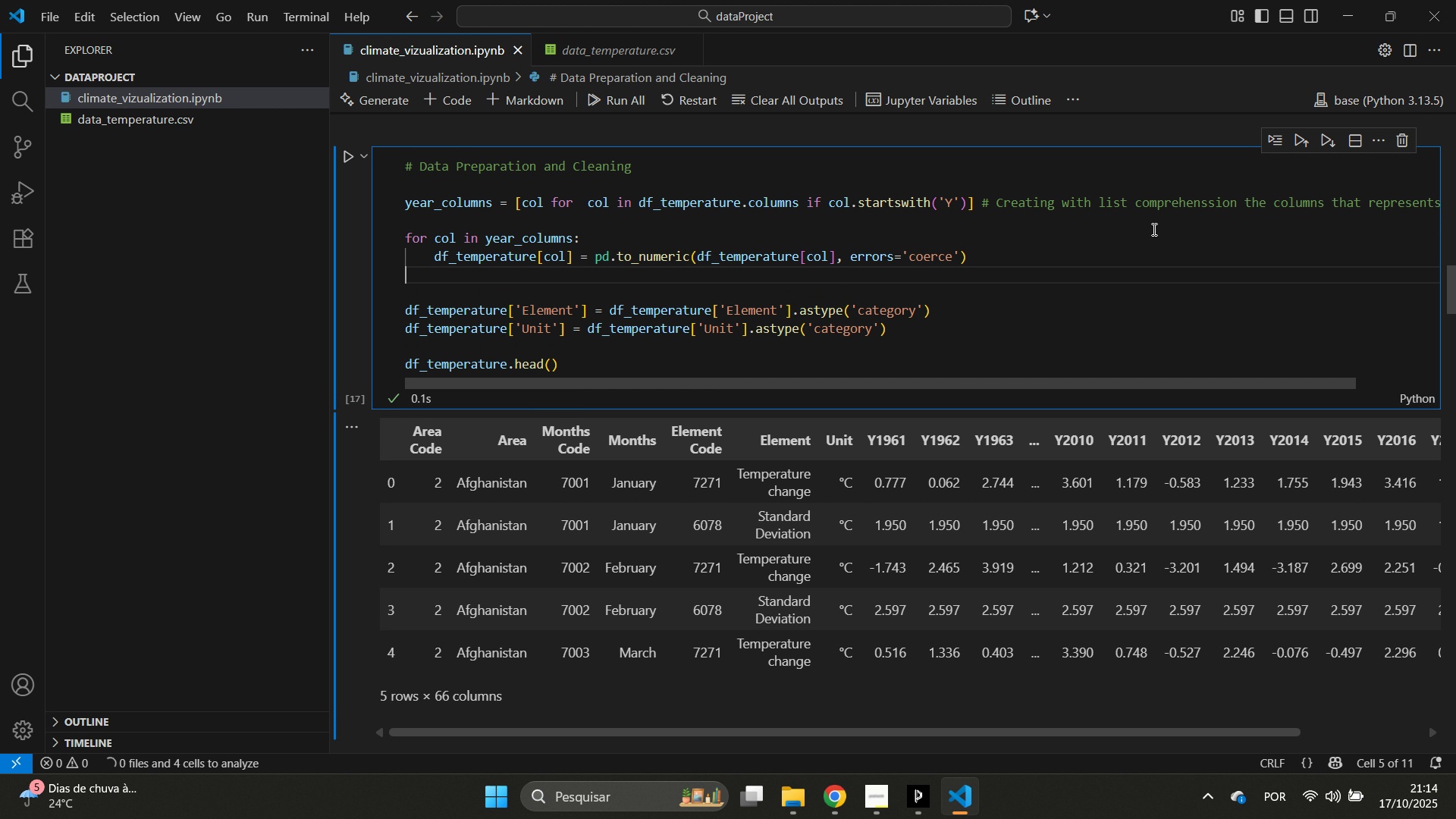 
key(Backspace)
type(# Lop)
key(Backspace)
type(op  to tryu)
key(Backspace)
key(Backspace)
type(y  to convert  the co)
key(Backspace)
key(Backspace)
type(year_cp;i,ms tp mi,e)
key(Backspace)
key(Backspace)
key(Backspace)
key(Backspace)
key(Backspace)
key(Backspace)
key(Backspace)
key(Backspace)
key(Backspace)
key(Backspace)
key(Backspace)
key(Backspace)
key(Backspace)
key(Backspace)
type(oli)
key(Backspace)
type(umns to a numeric type)
 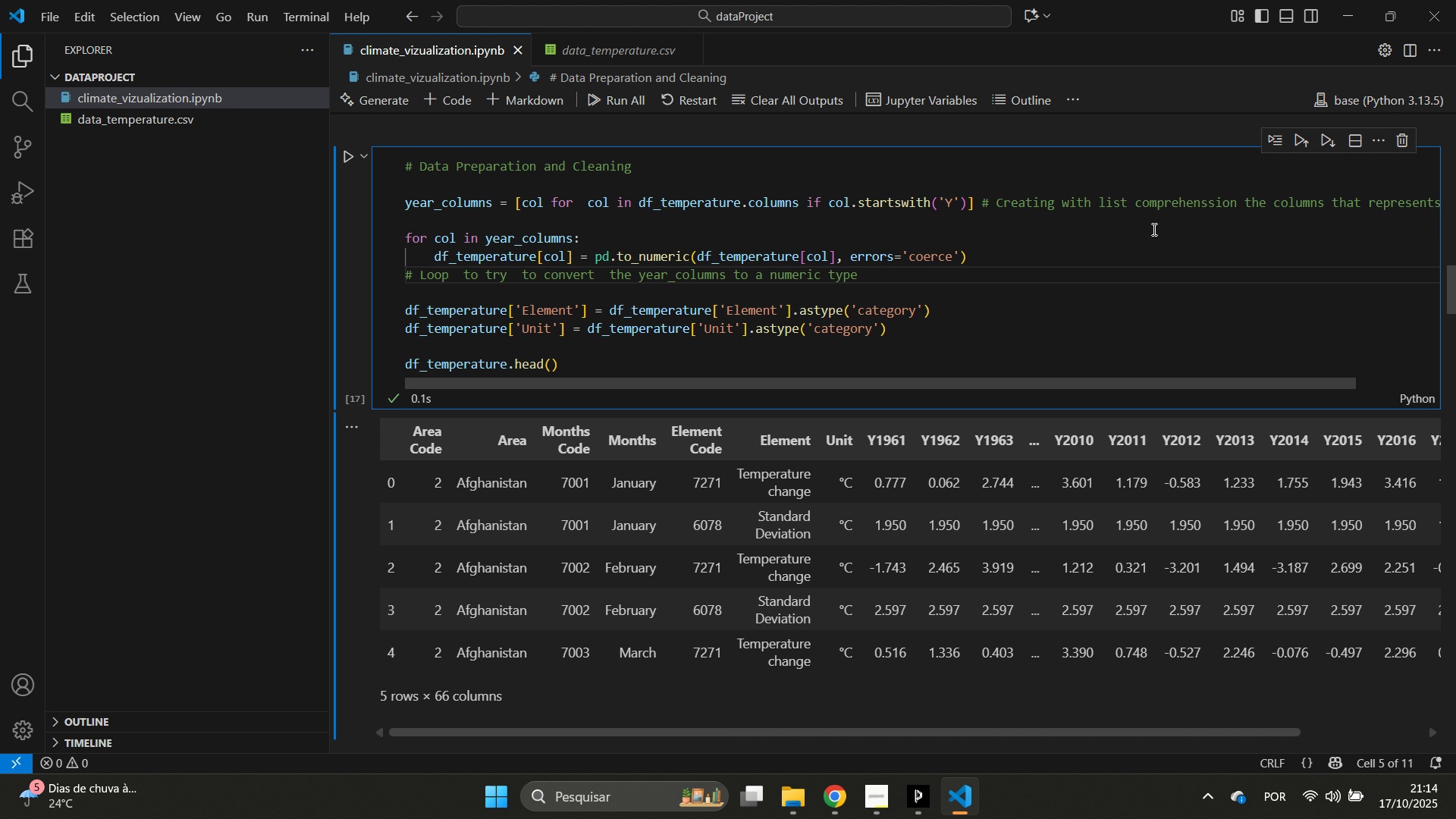 
wait(8.37)
 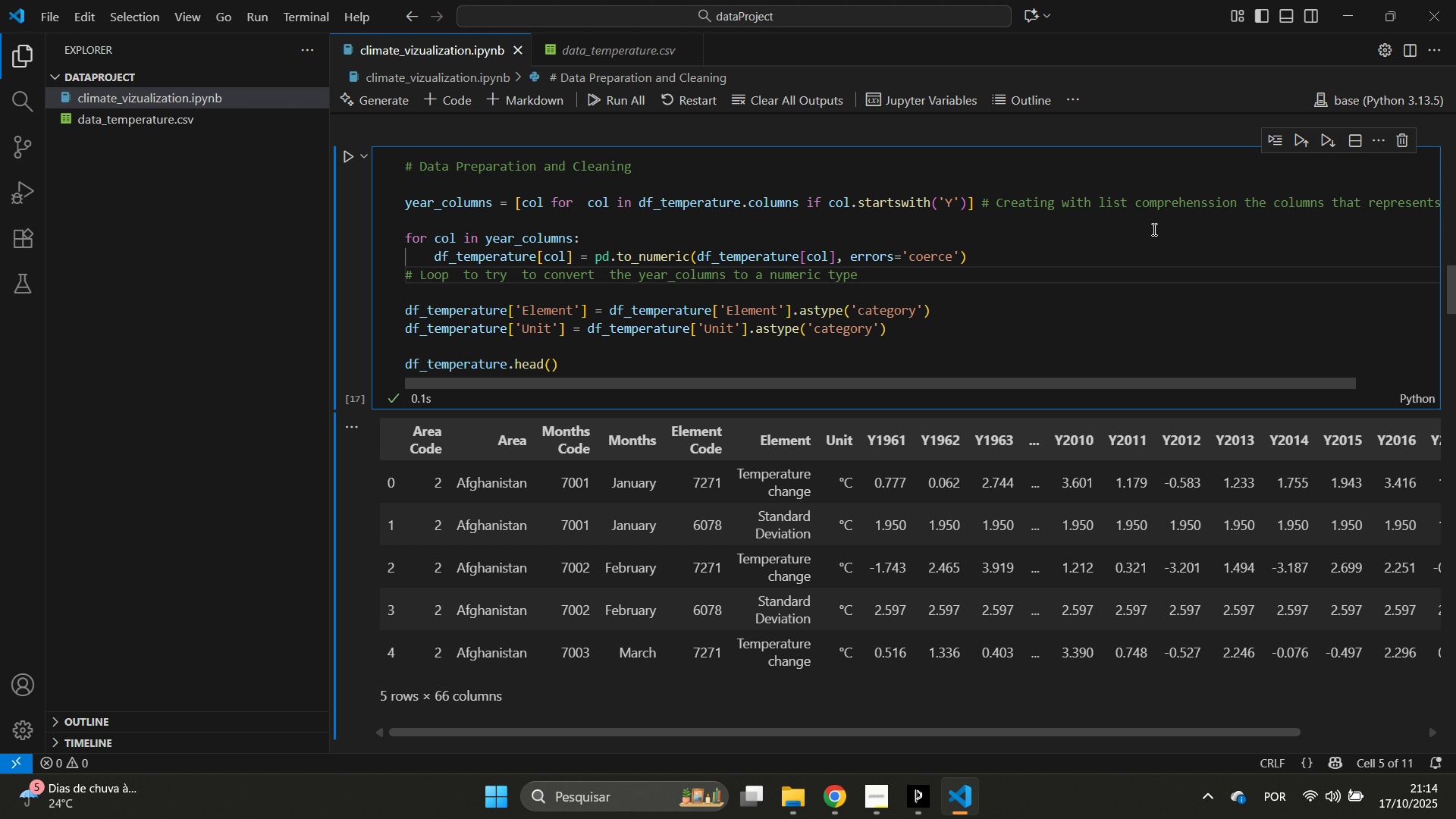 
type(. Else the )
 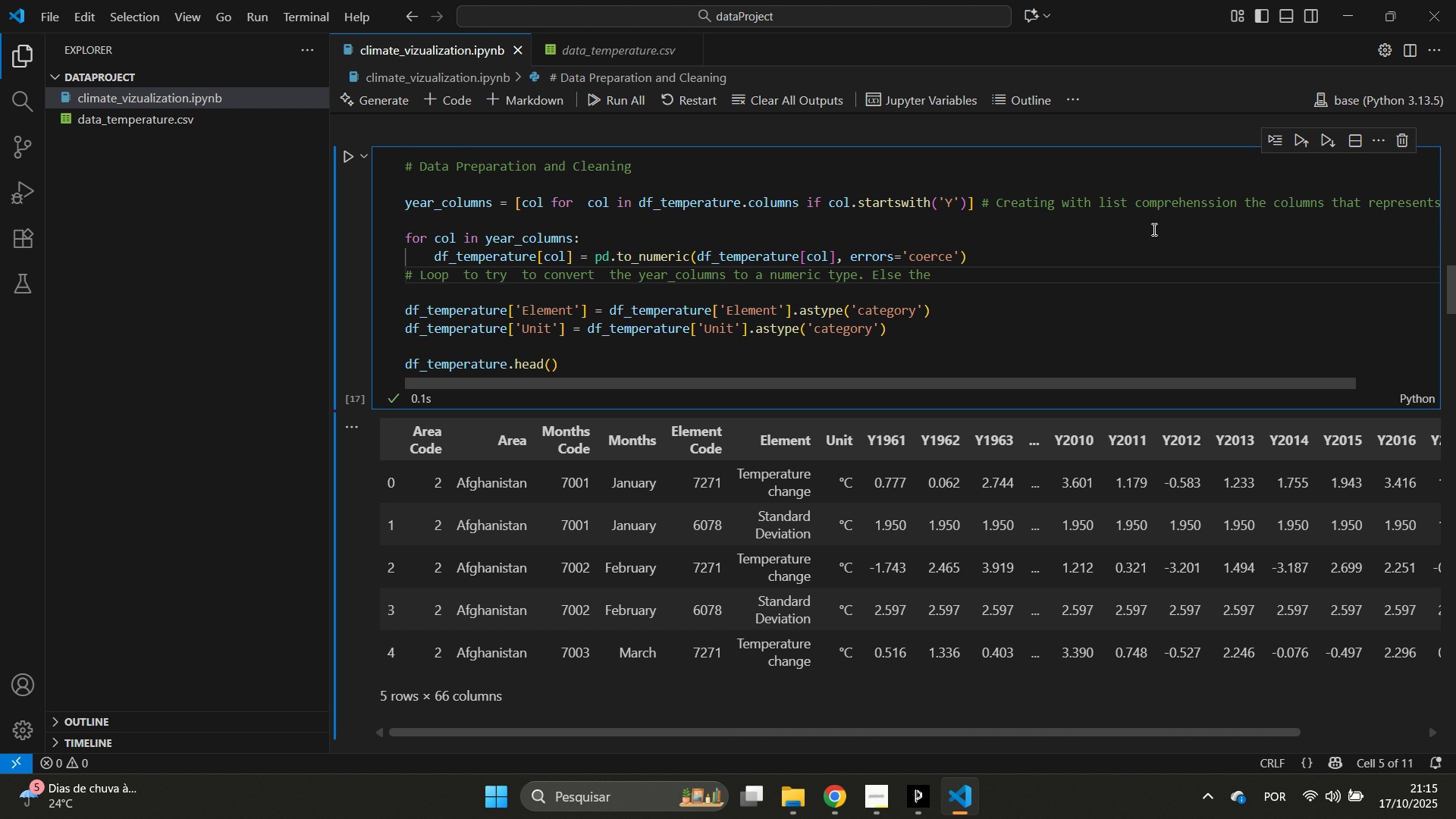 
key(Backspace)
key(Backspace)
key(Backspace)
key(Backspace)
key(Backspace)
type(, it will m)
key(Backspace)
type(be replaced with Nan)
key(Backspace)
type(n)
key(Backspace)
type(N)
 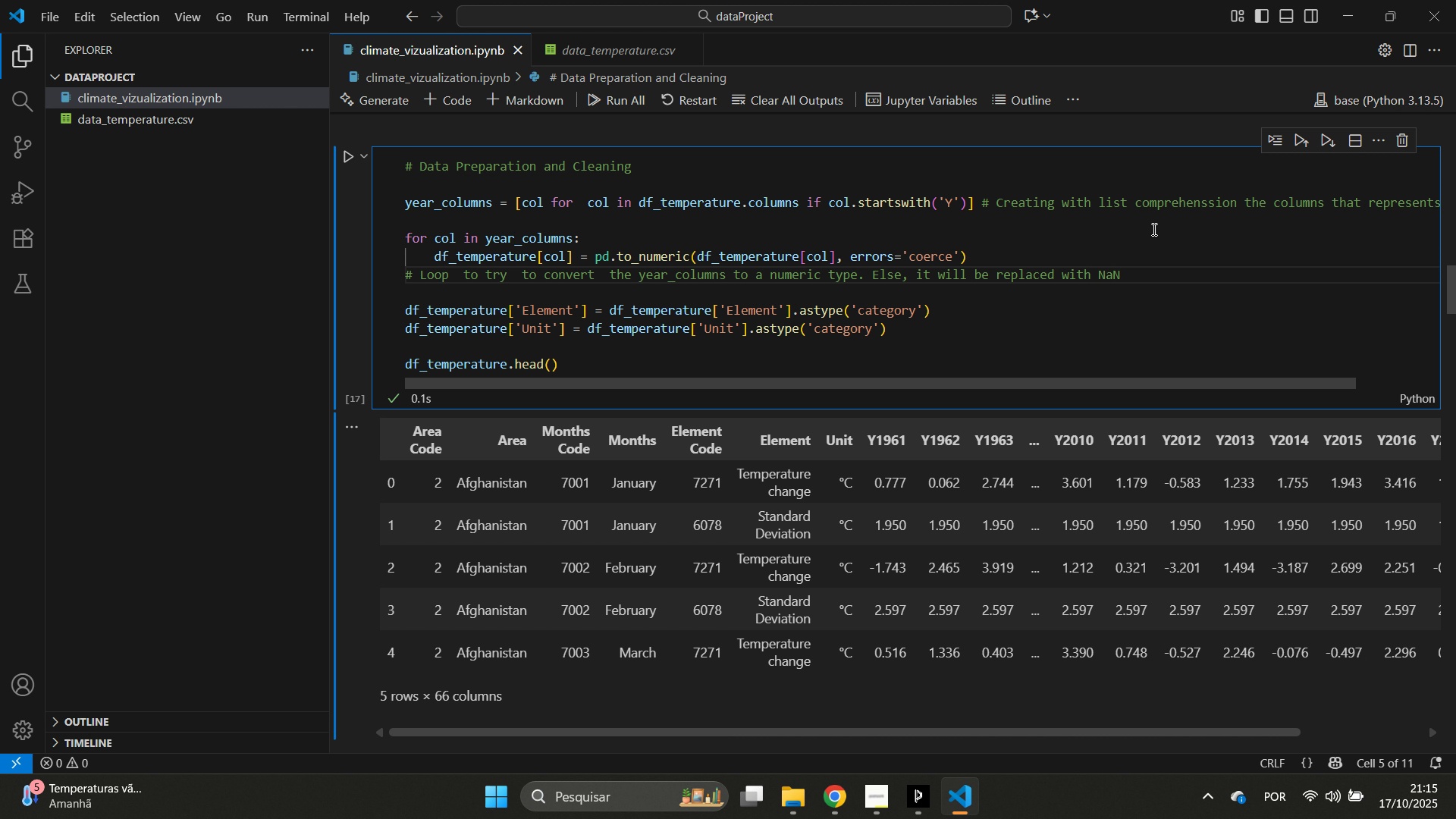 
double_click([527, 277])
 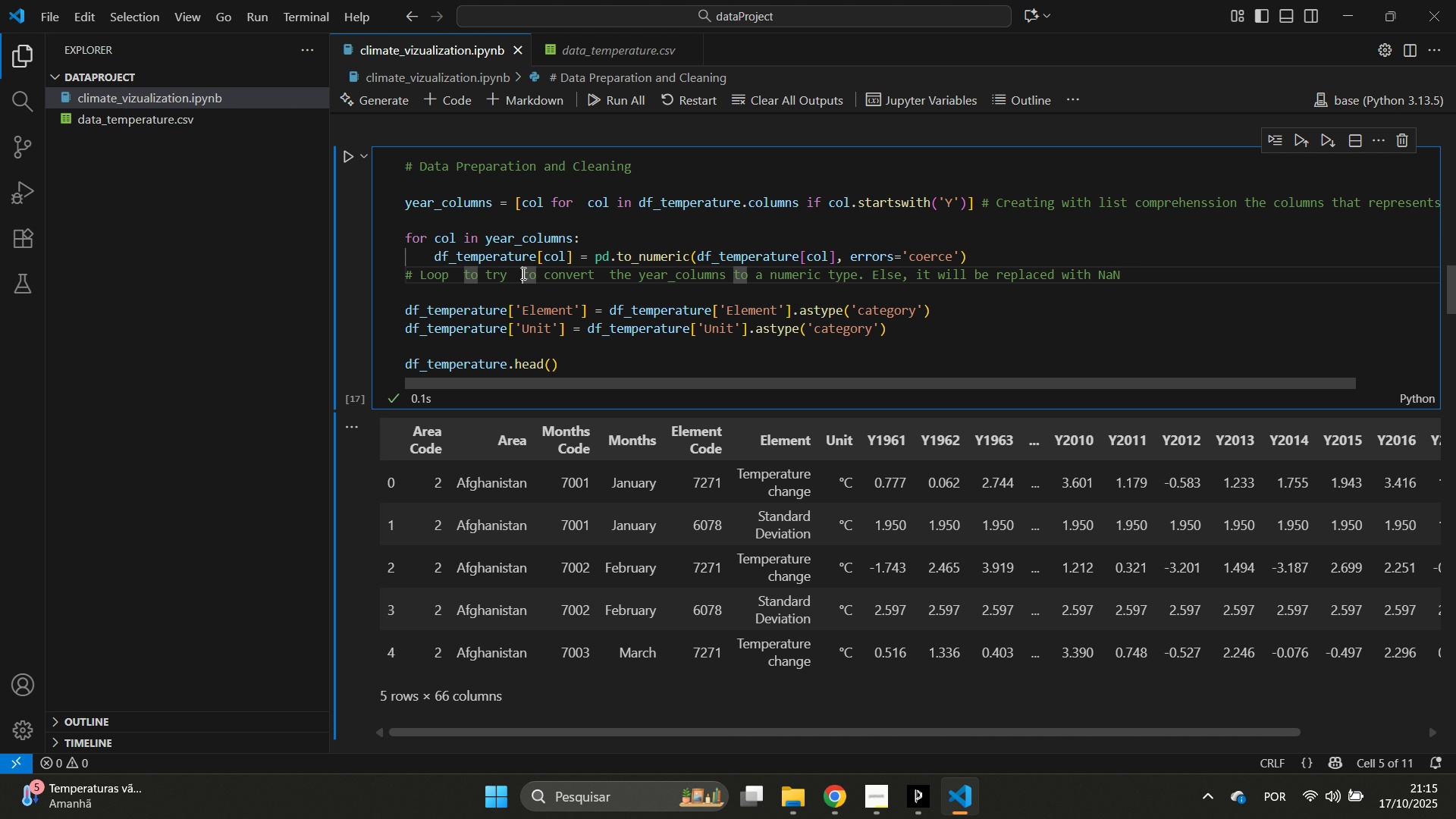 
triple_click([522, 273])
 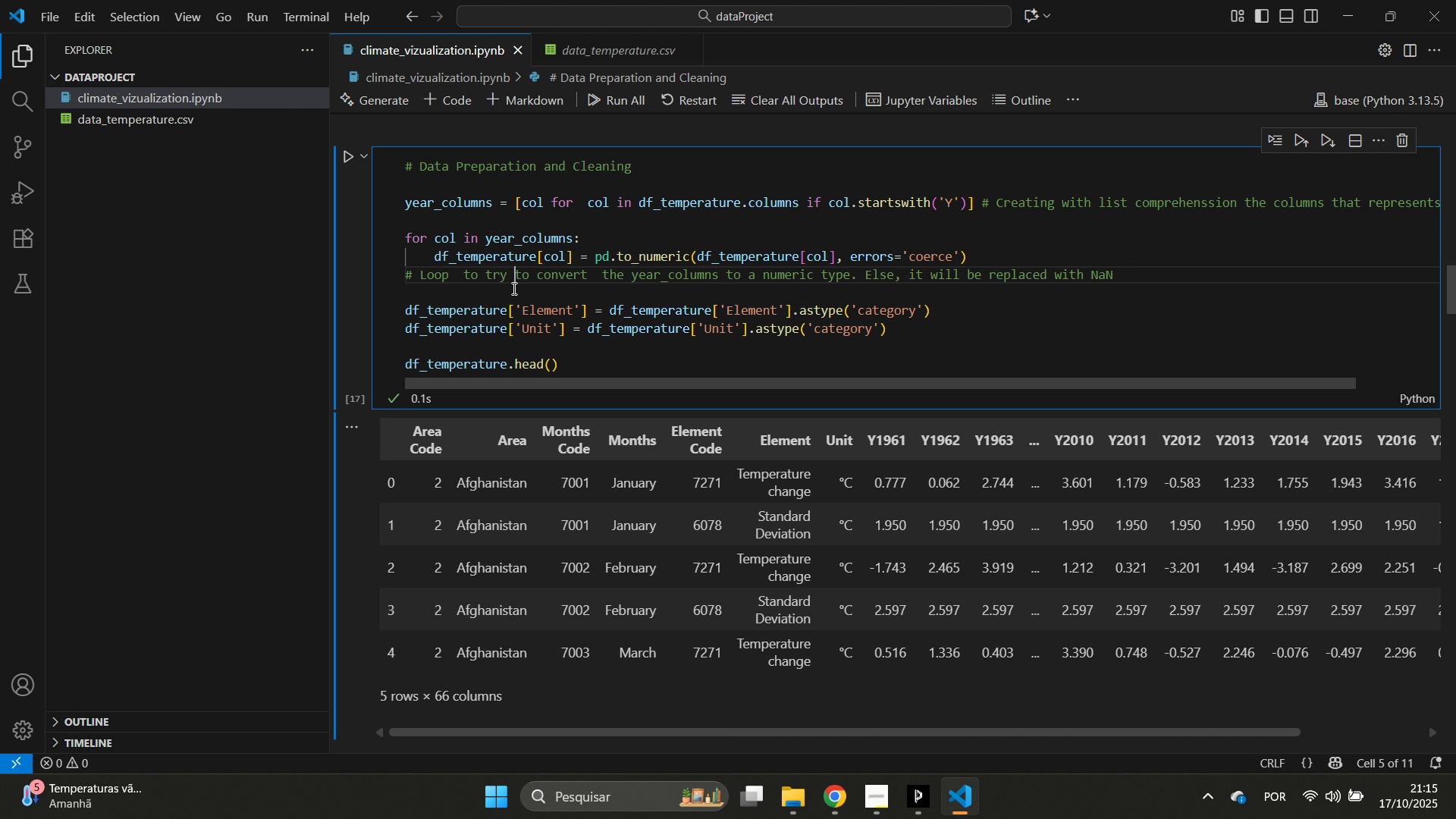 
key(Backspace)
 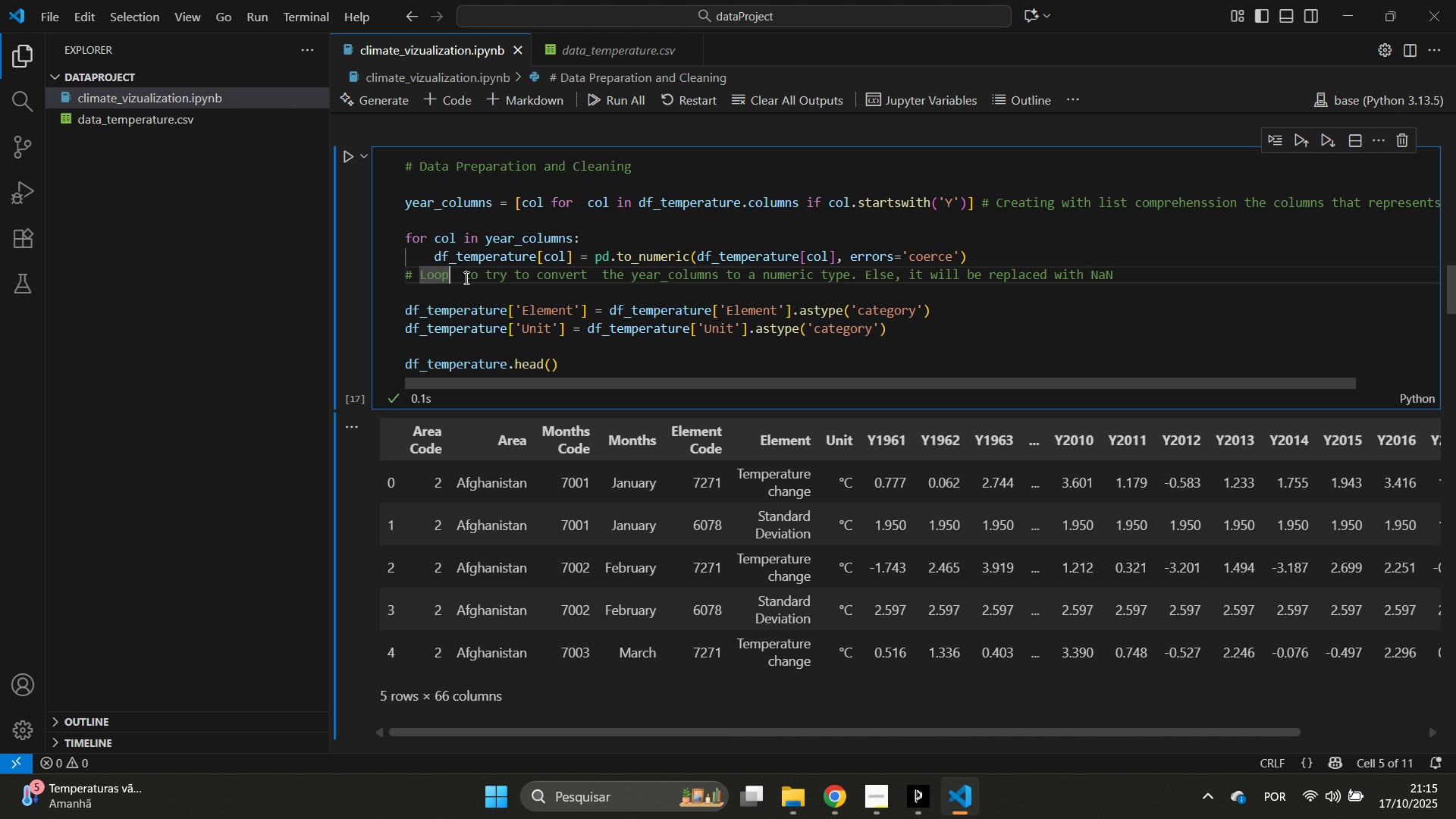 
double_click([466, 278])
 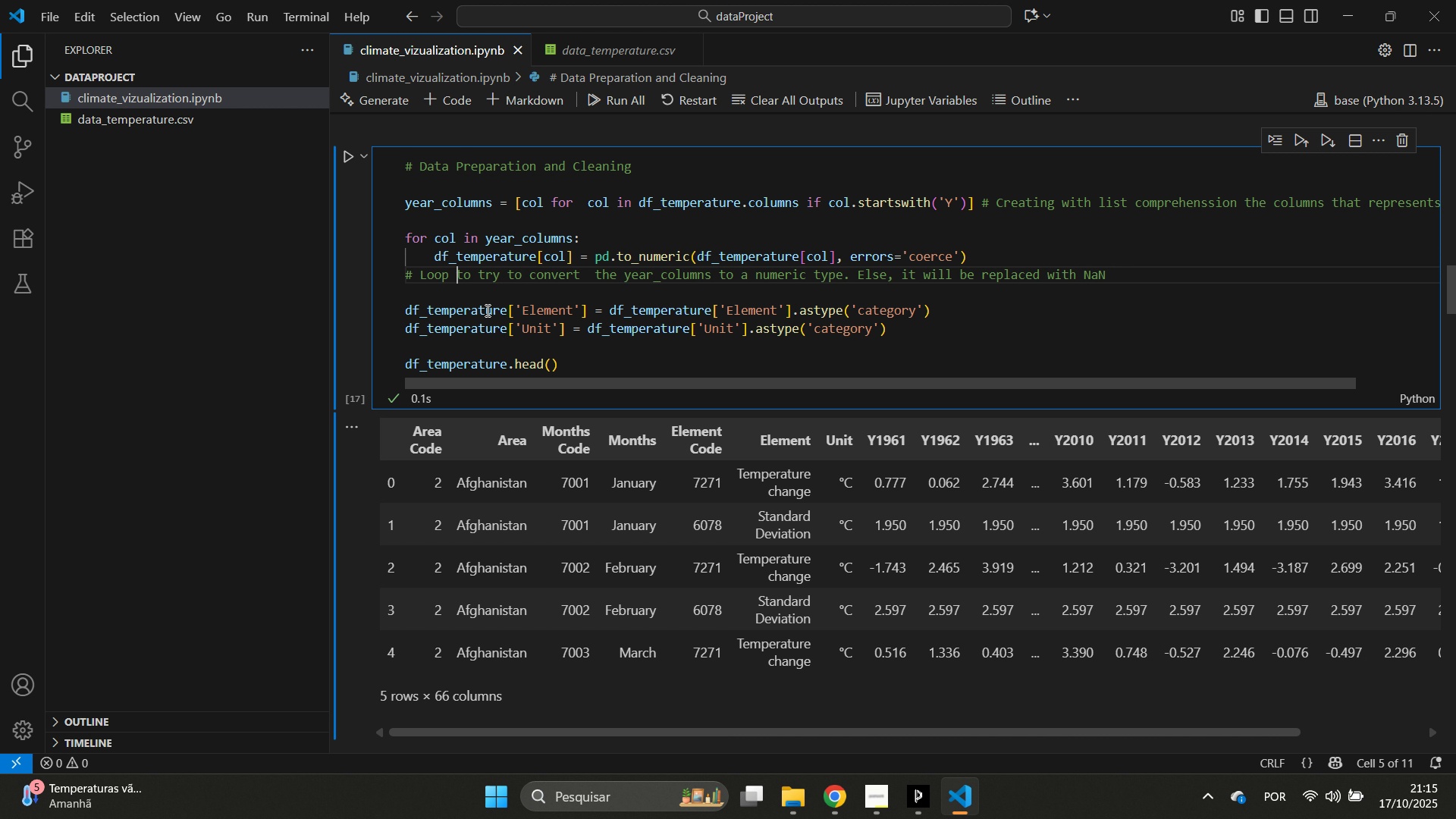 
key(Backspace)
 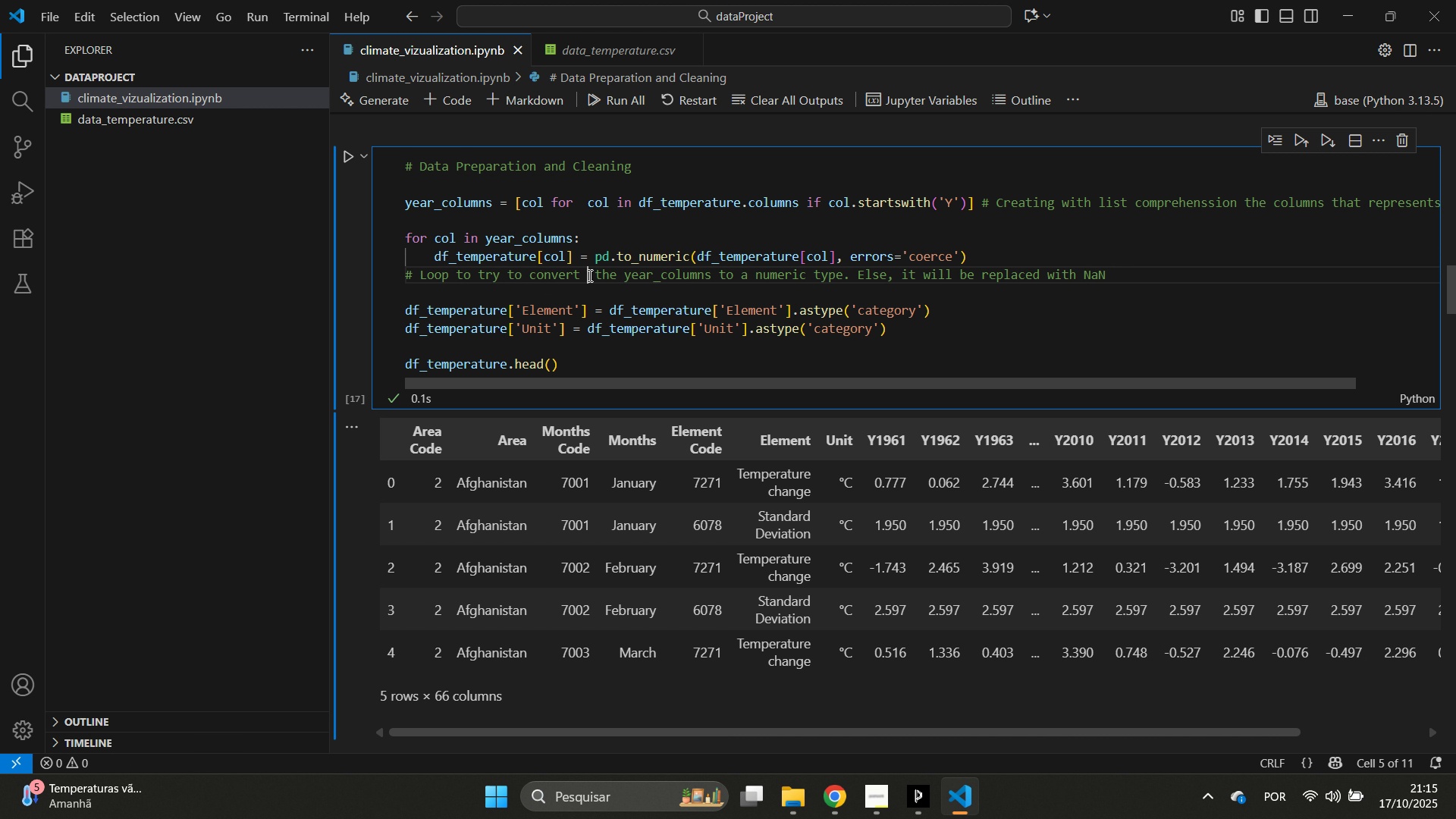 
key(Backspace)
 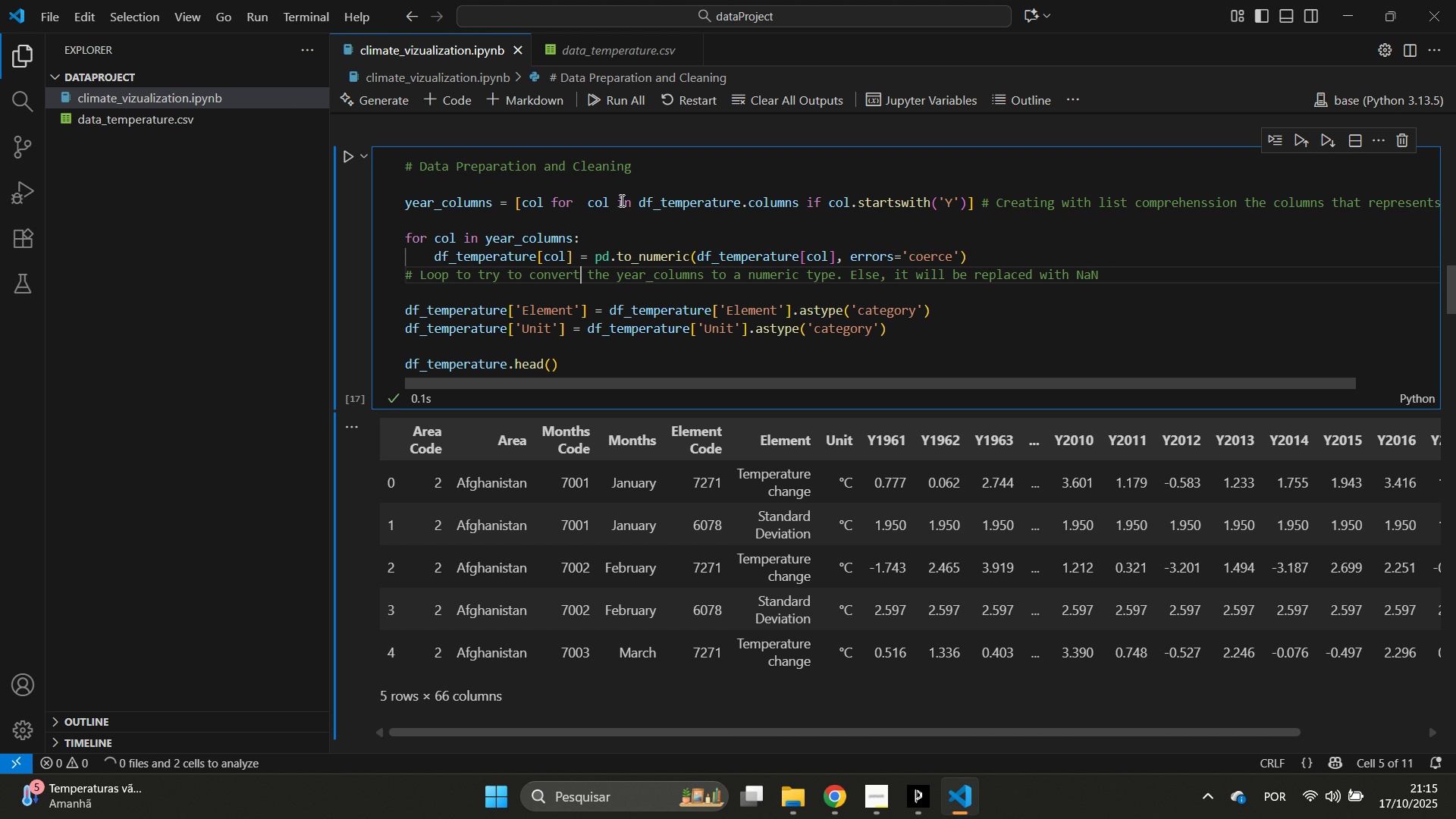 
scroll: coordinate [554, 391], scroll_direction: down, amount: 4.0
 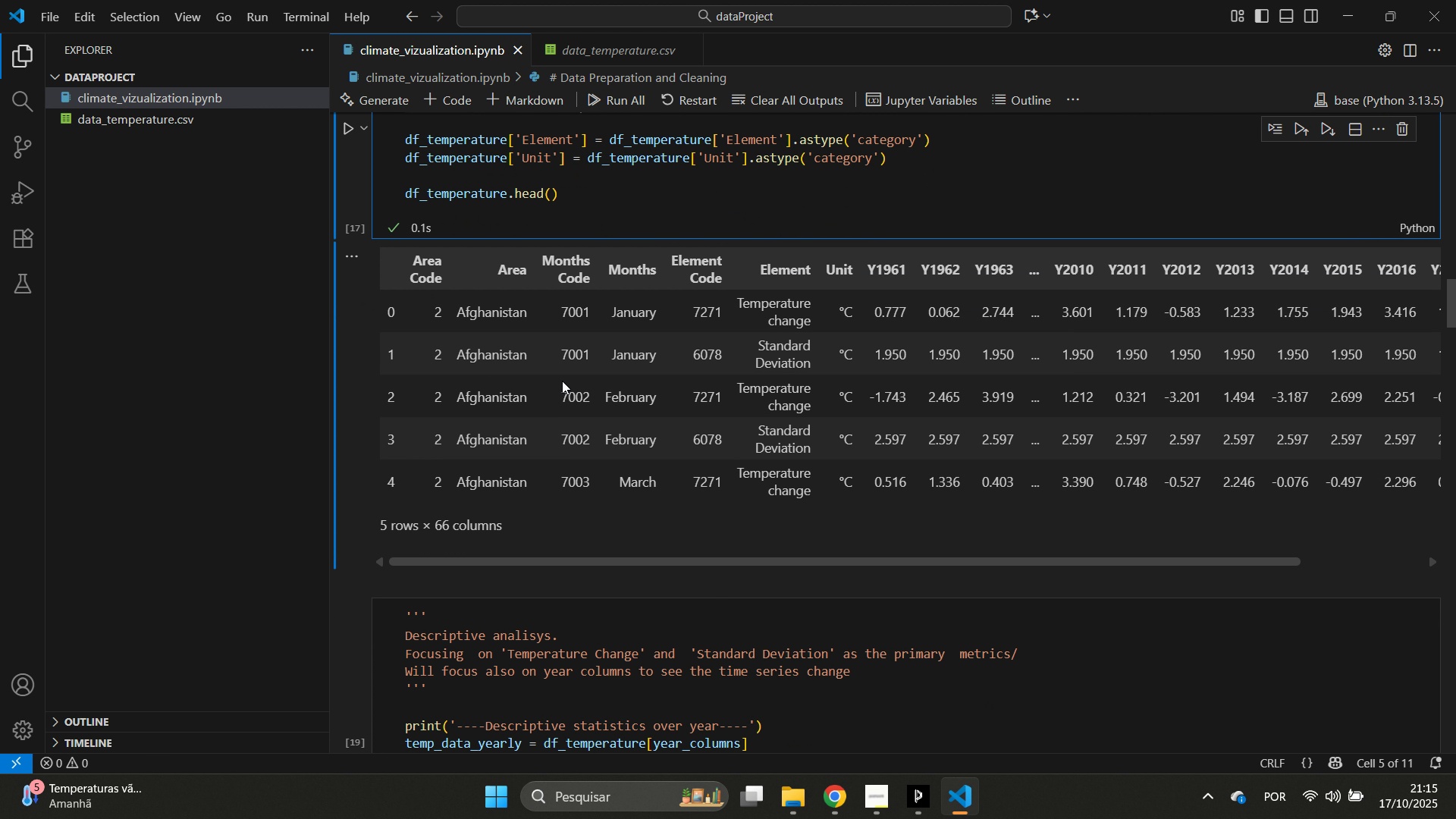 
scroll: coordinate [557, 385], scroll_direction: up, amount: 3.0
 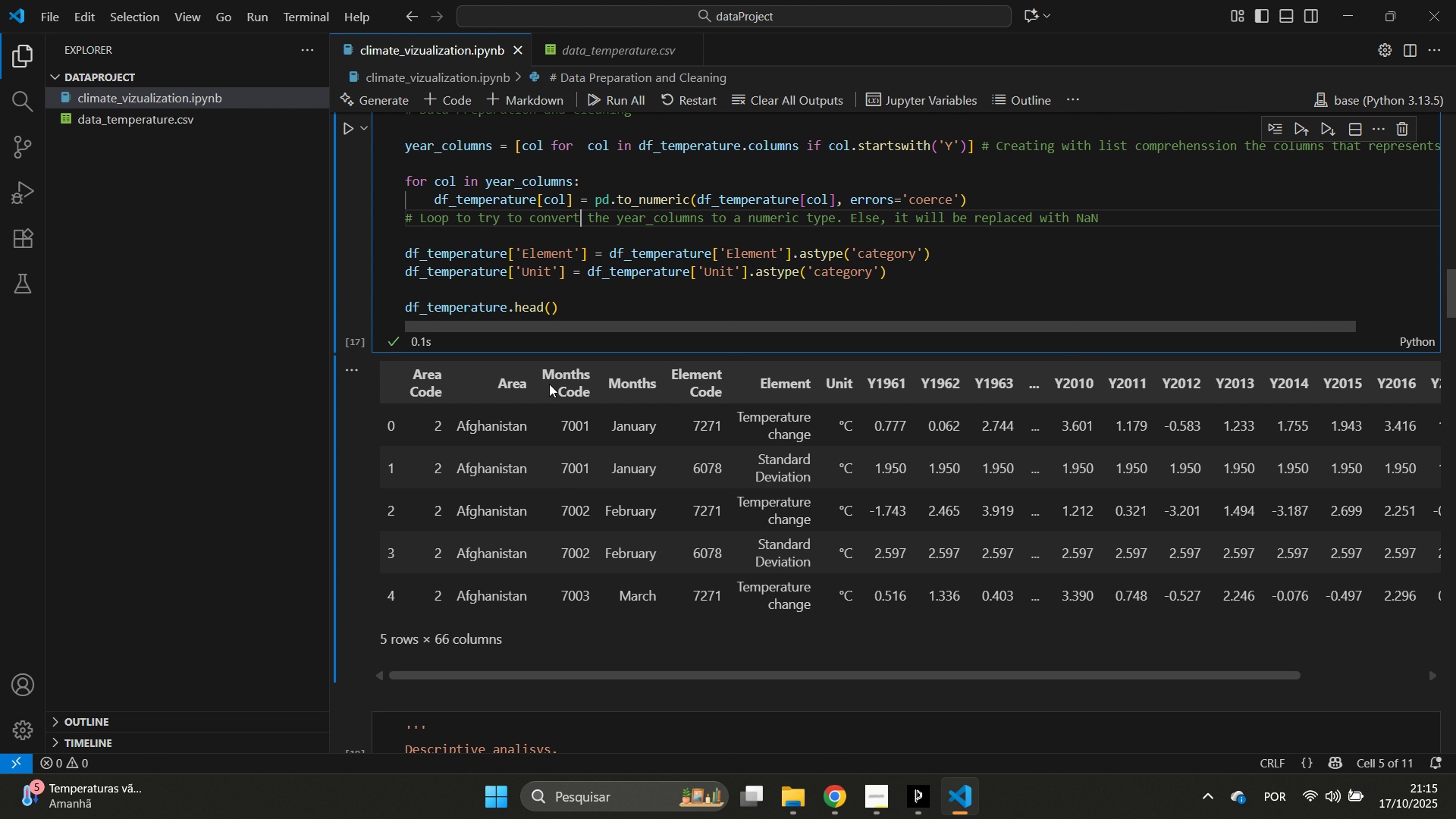 
wait(8.59)
 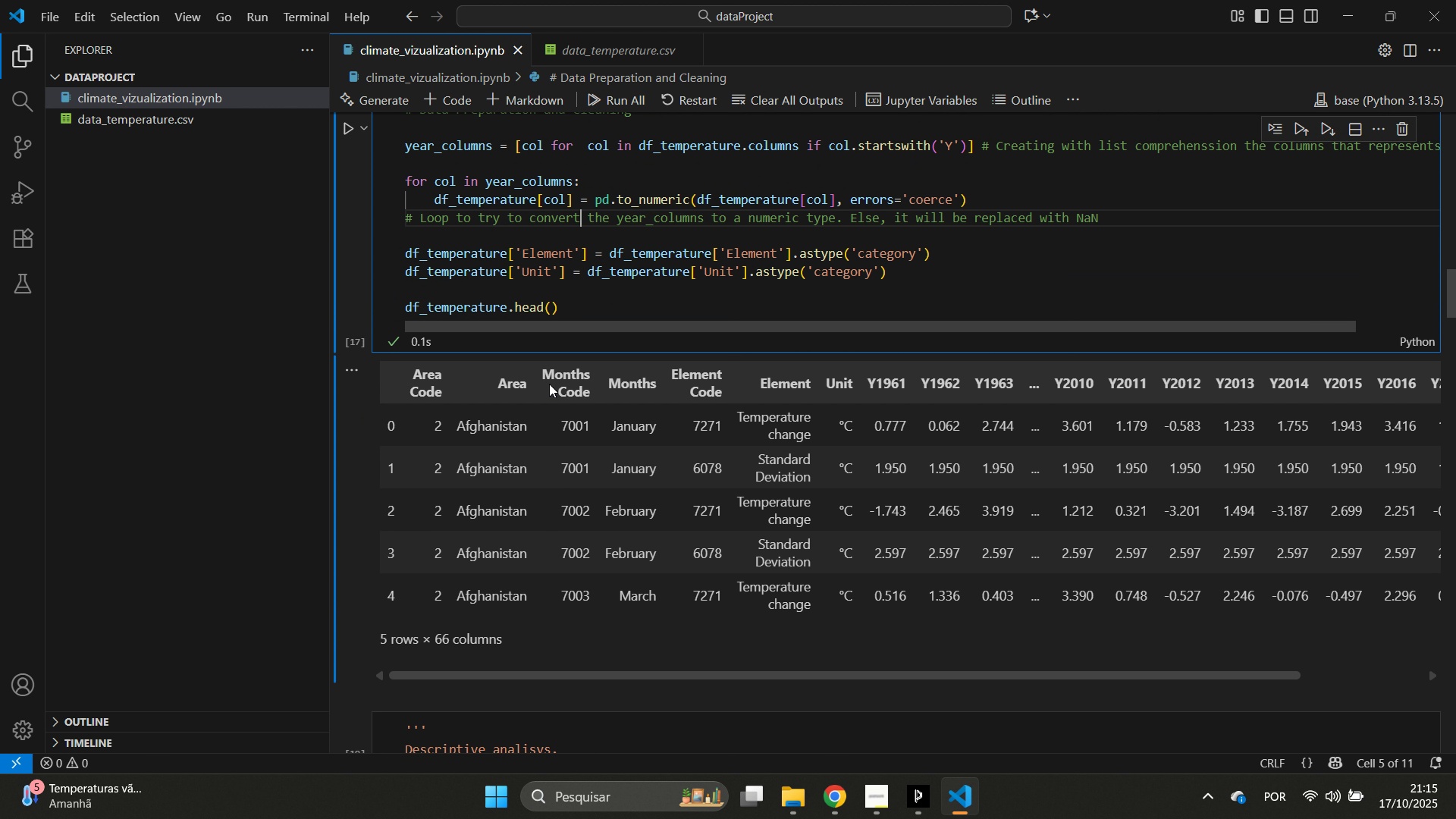 
scroll: coordinate [893, 581], scroll_direction: down, amount: 1.0
 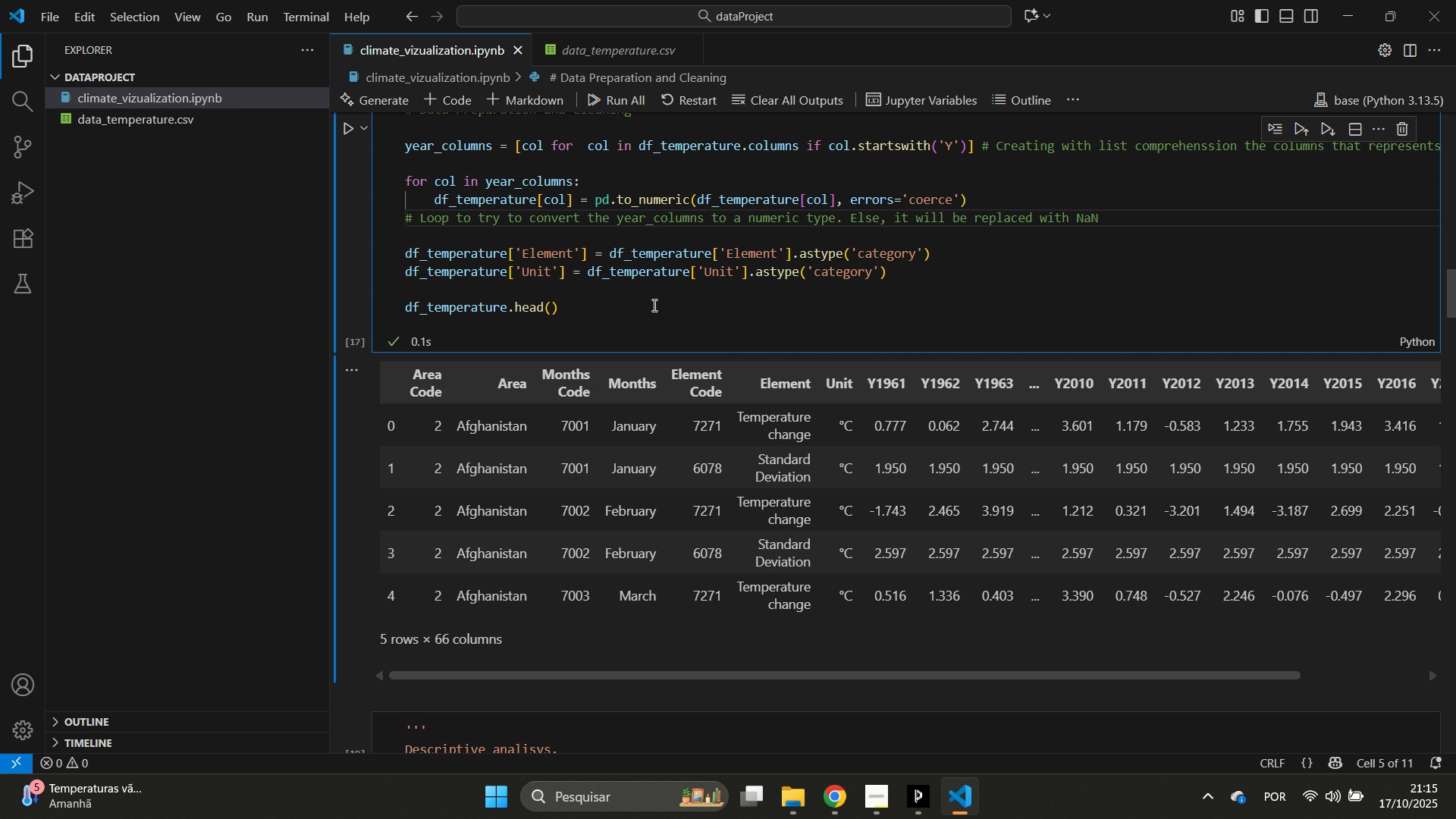 
left_click([560, 236])
 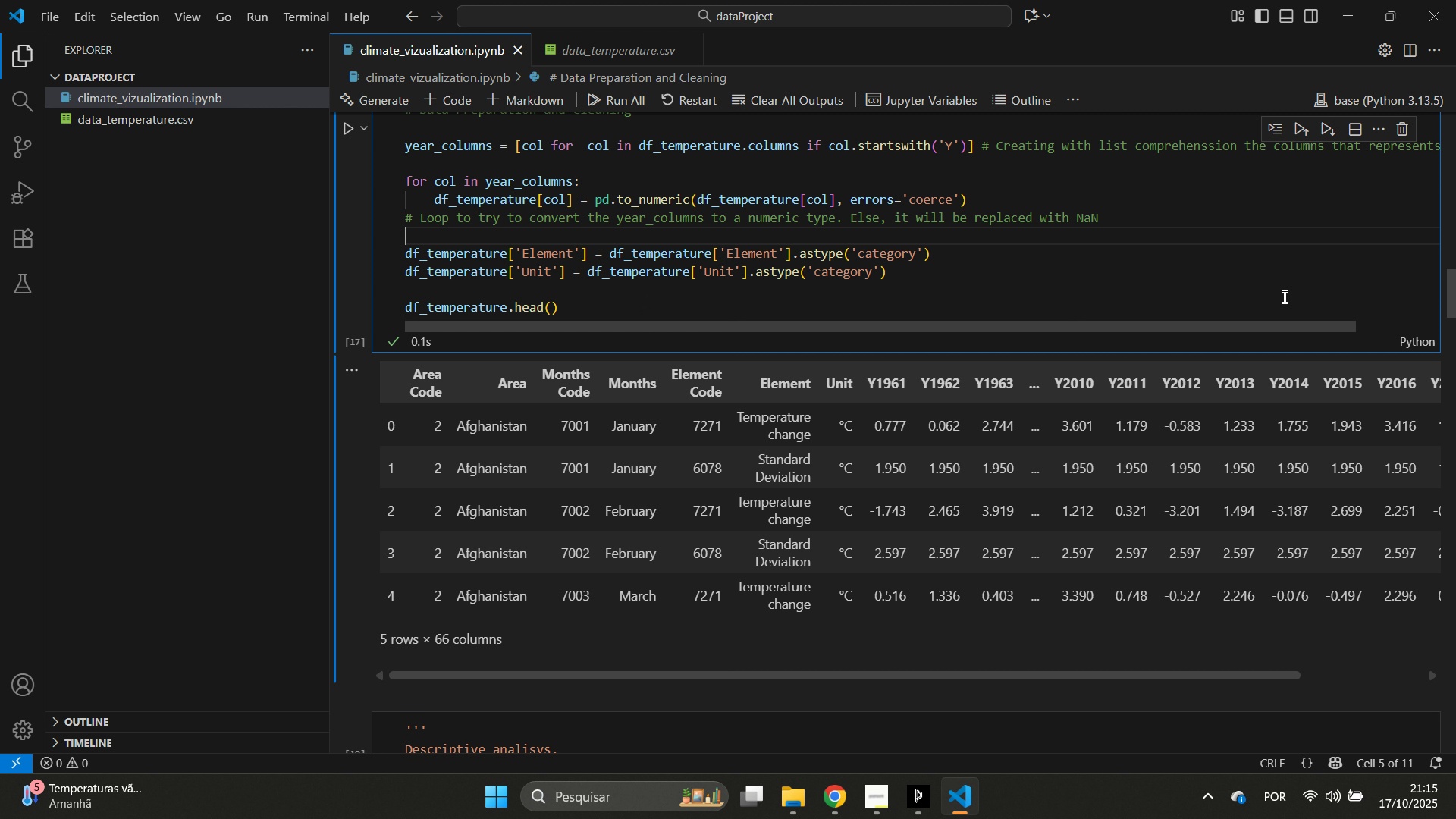 
key(Enter)
 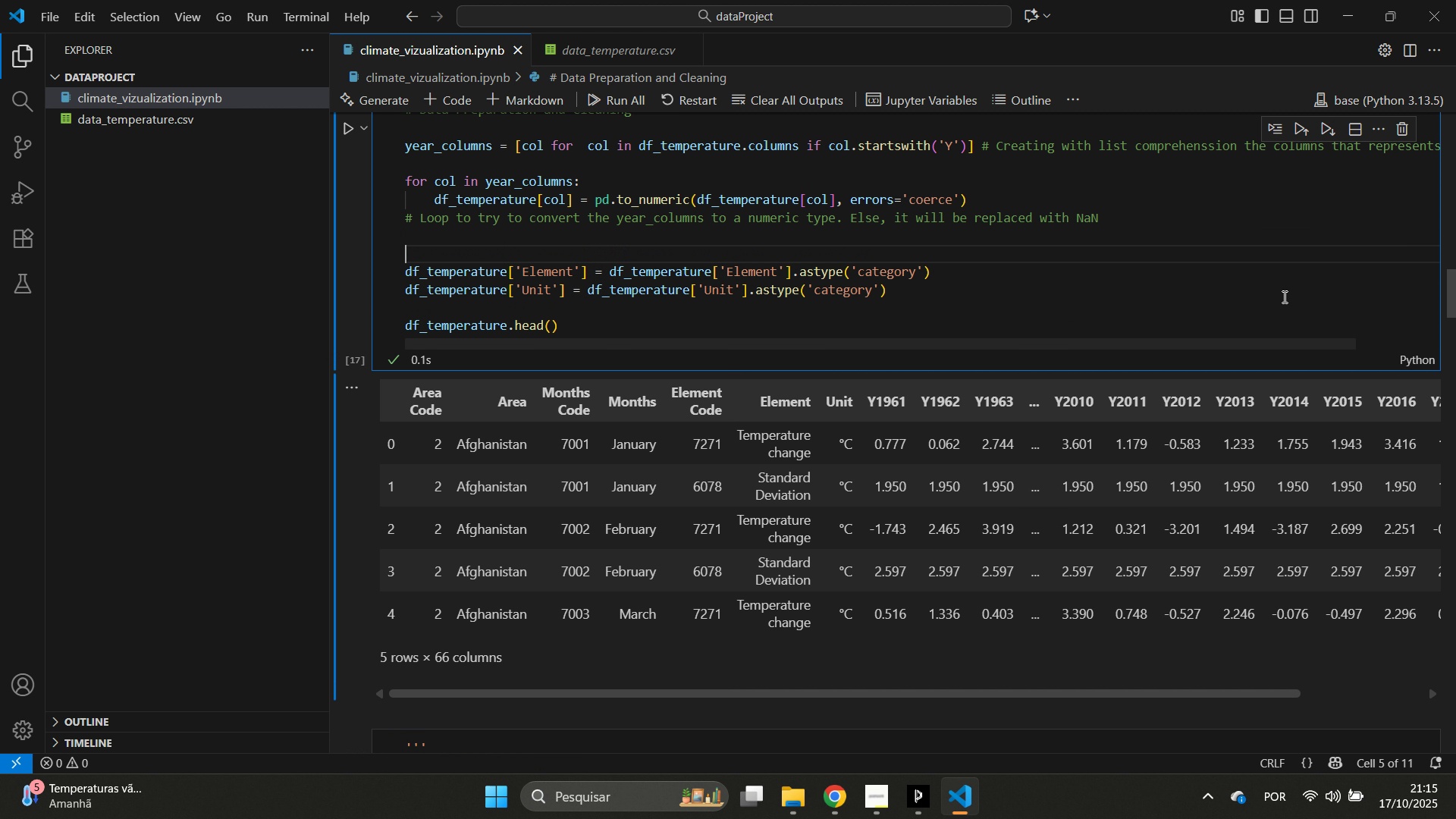 
type(#C)
key(Backspace)
type( Cpm)
key(Backspace)
key(Backspace)
type(o0n)
key(Backspace)
key(Backspace)
type(nverting Unit and E;e)
key(Backspace)
key(Backspace)
type(le,)
key(Backspace)
type(ment to category)
key(Backspace)
type(ical tip)
key(Backspace)
key(Backspace)
type(ype)
 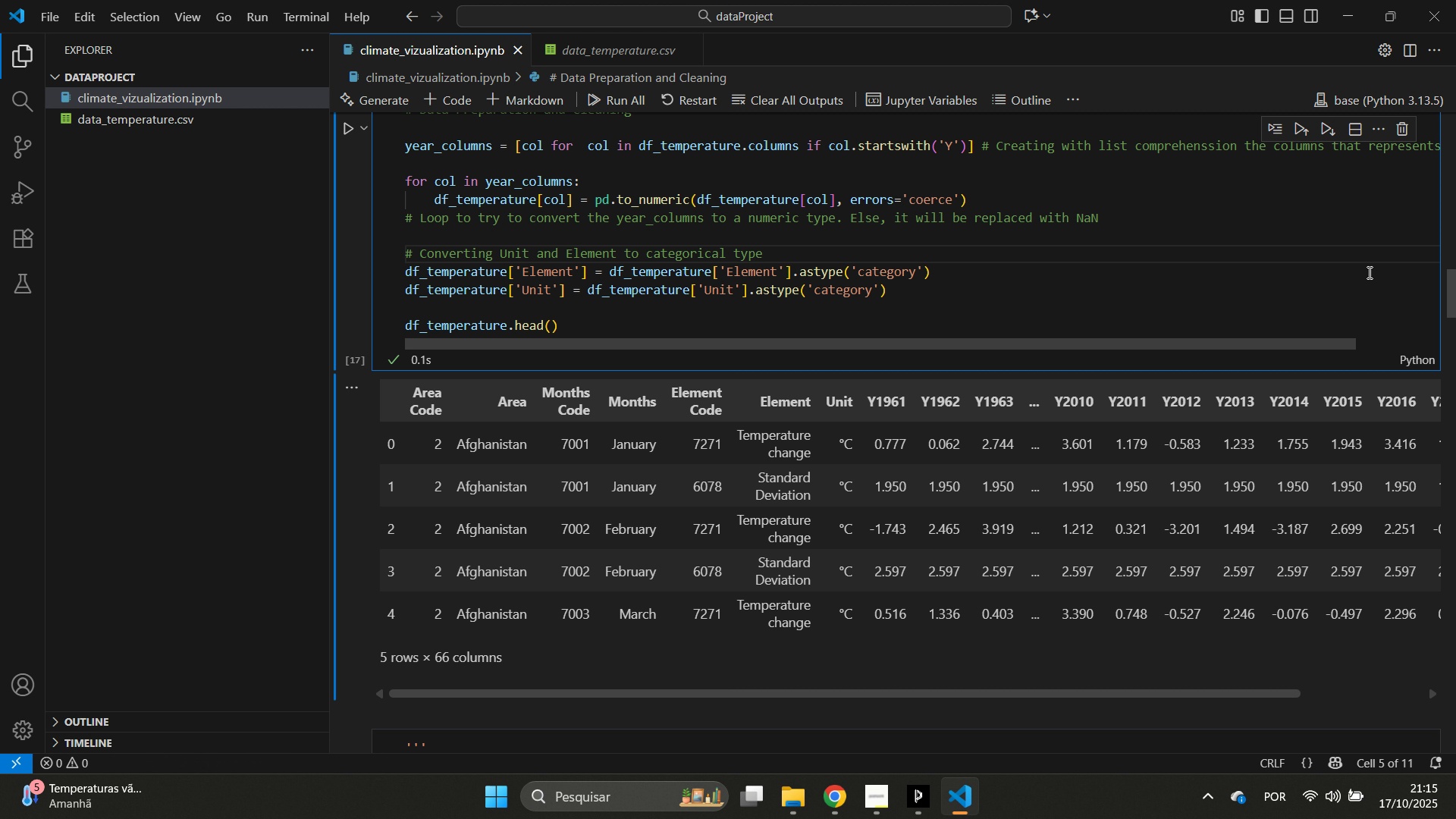 
scroll: coordinate [909, 522], scroll_direction: down, amount: 14.0
 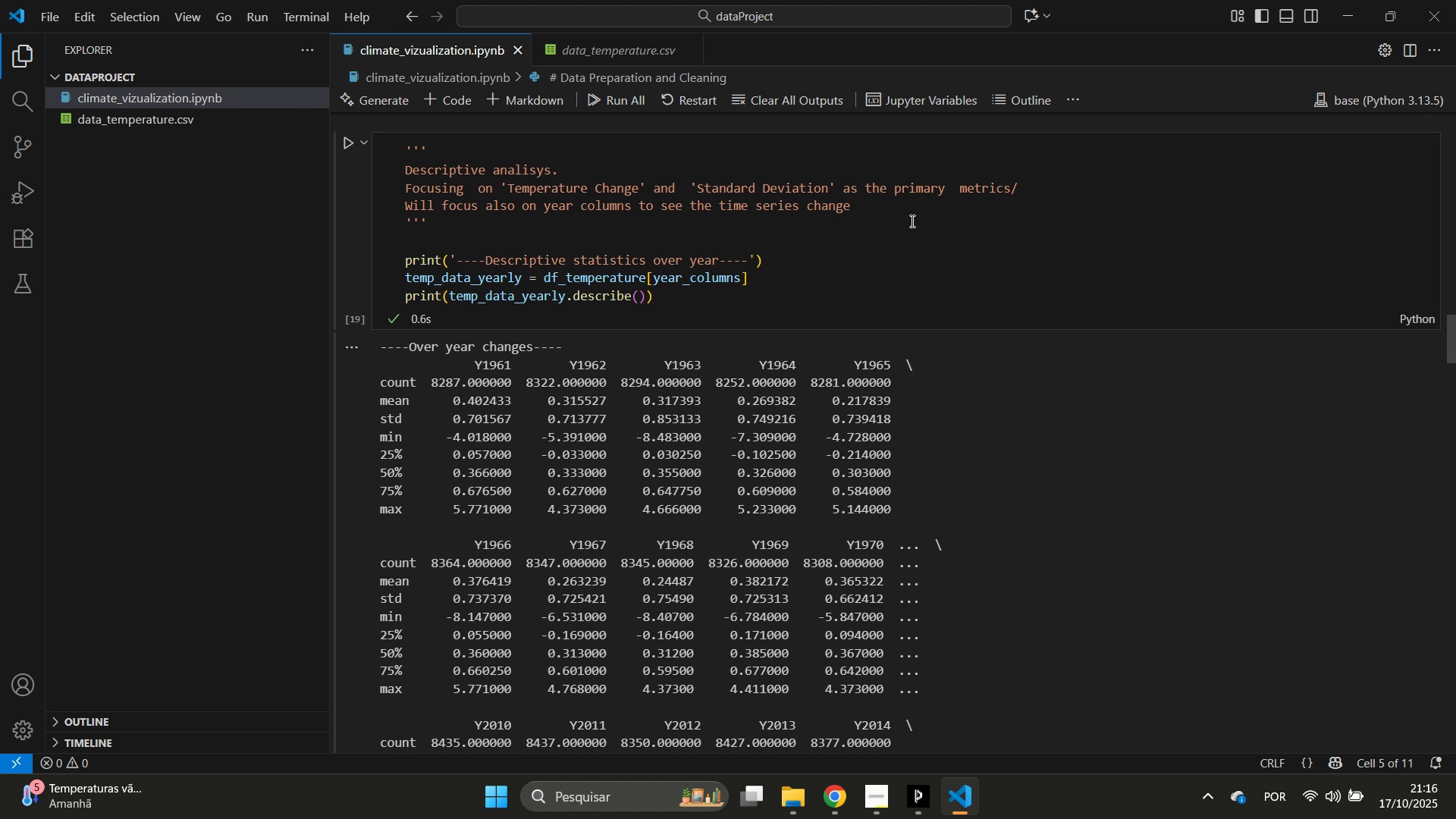 
wait(5.77)
 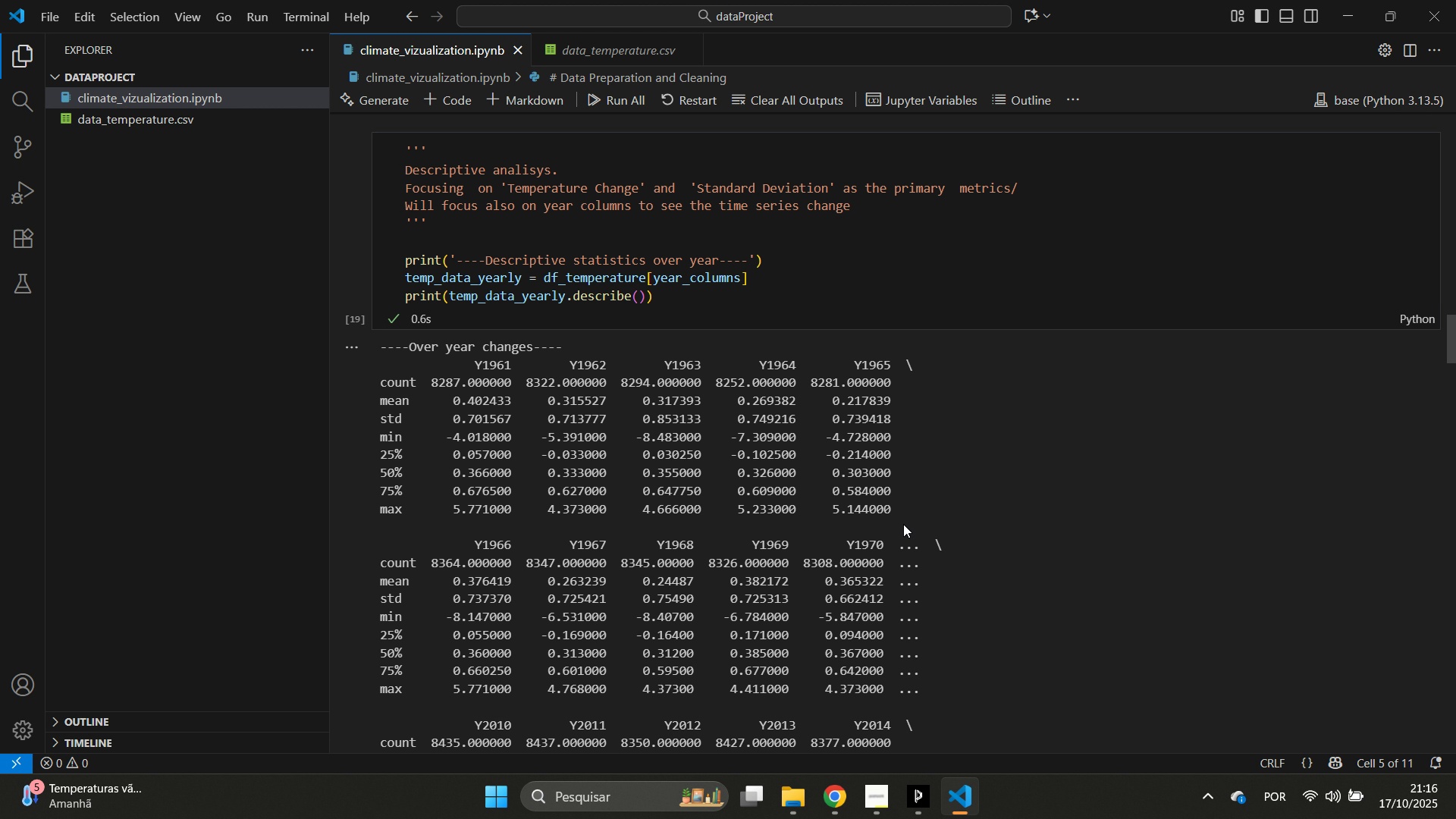 
left_click_drag(start_coordinate=[824, 177], to_coordinate=[790, 174])
 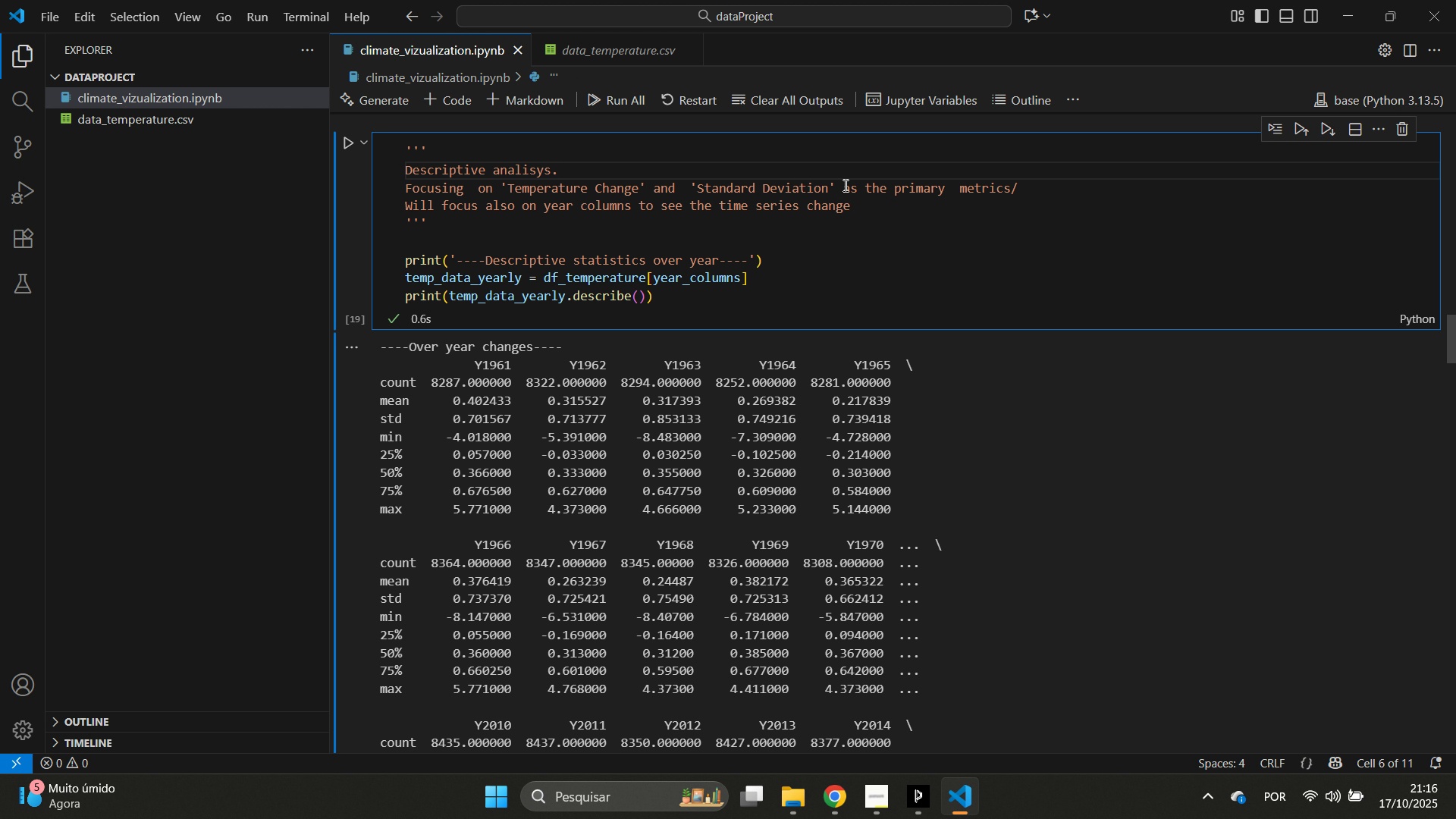 
left_click_drag(start_coordinate=[846, 185], to_coordinate=[1035, 196])
 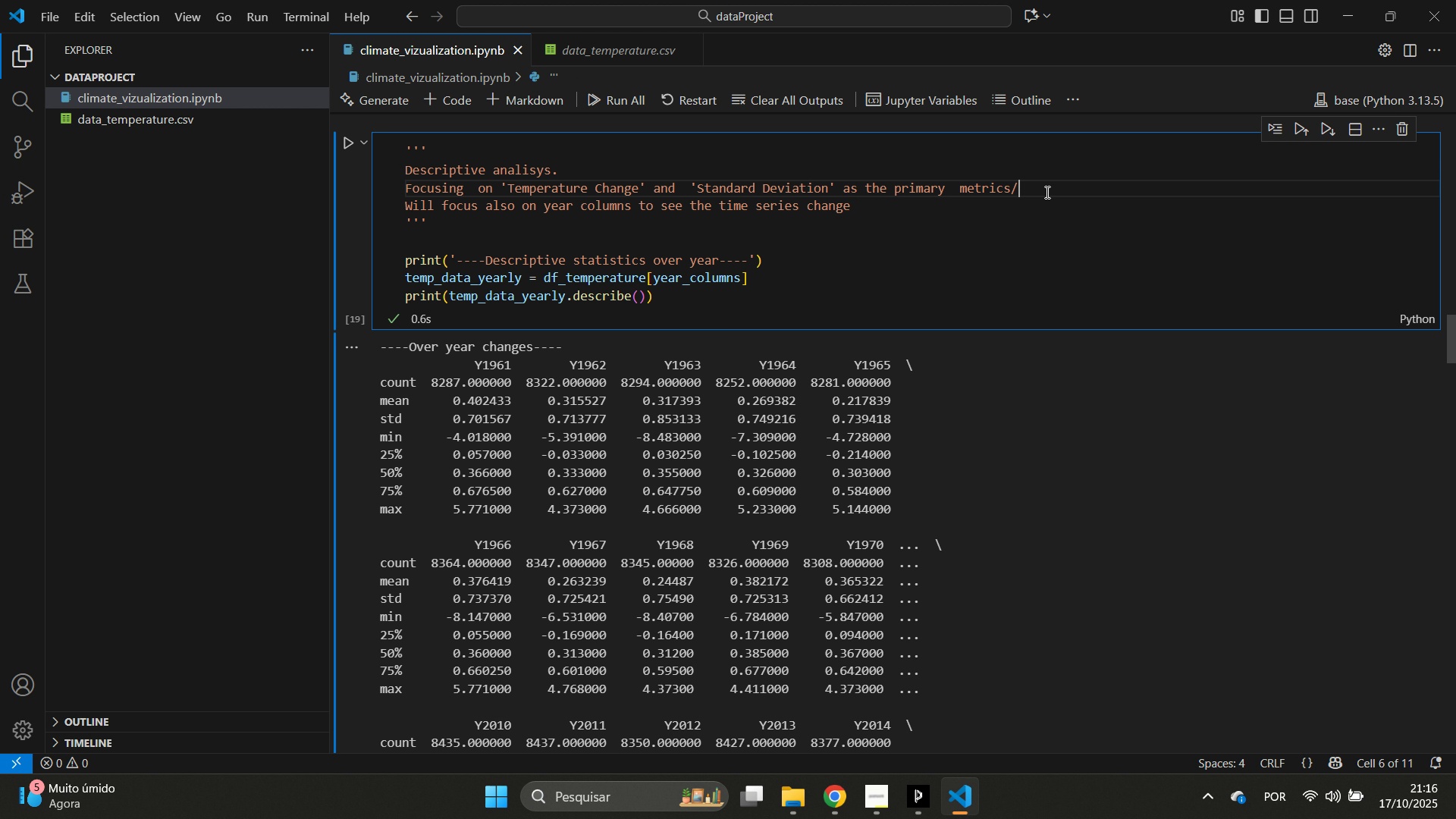 
left_click([1046, 192])
 